 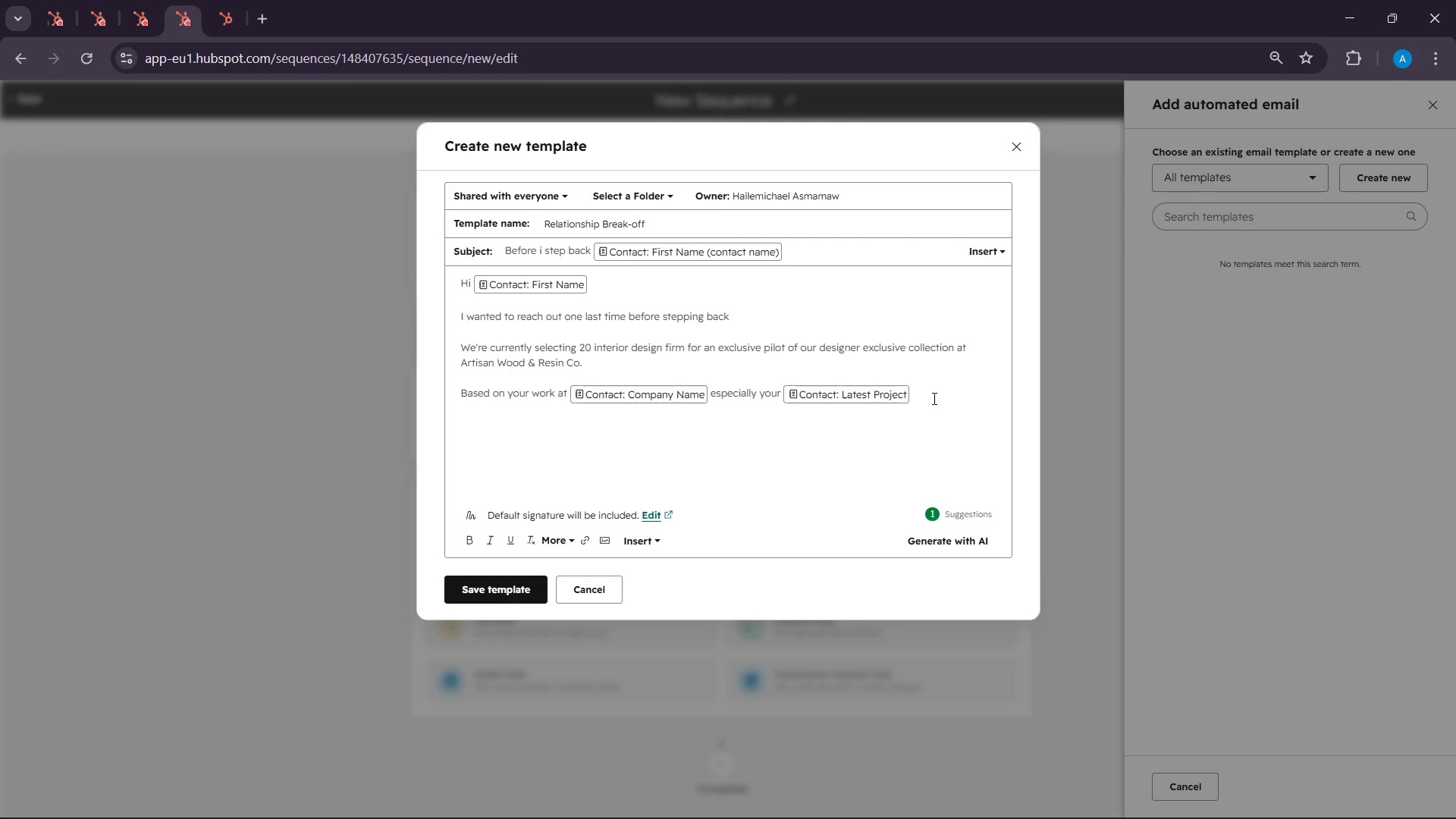 
type(, i be)
 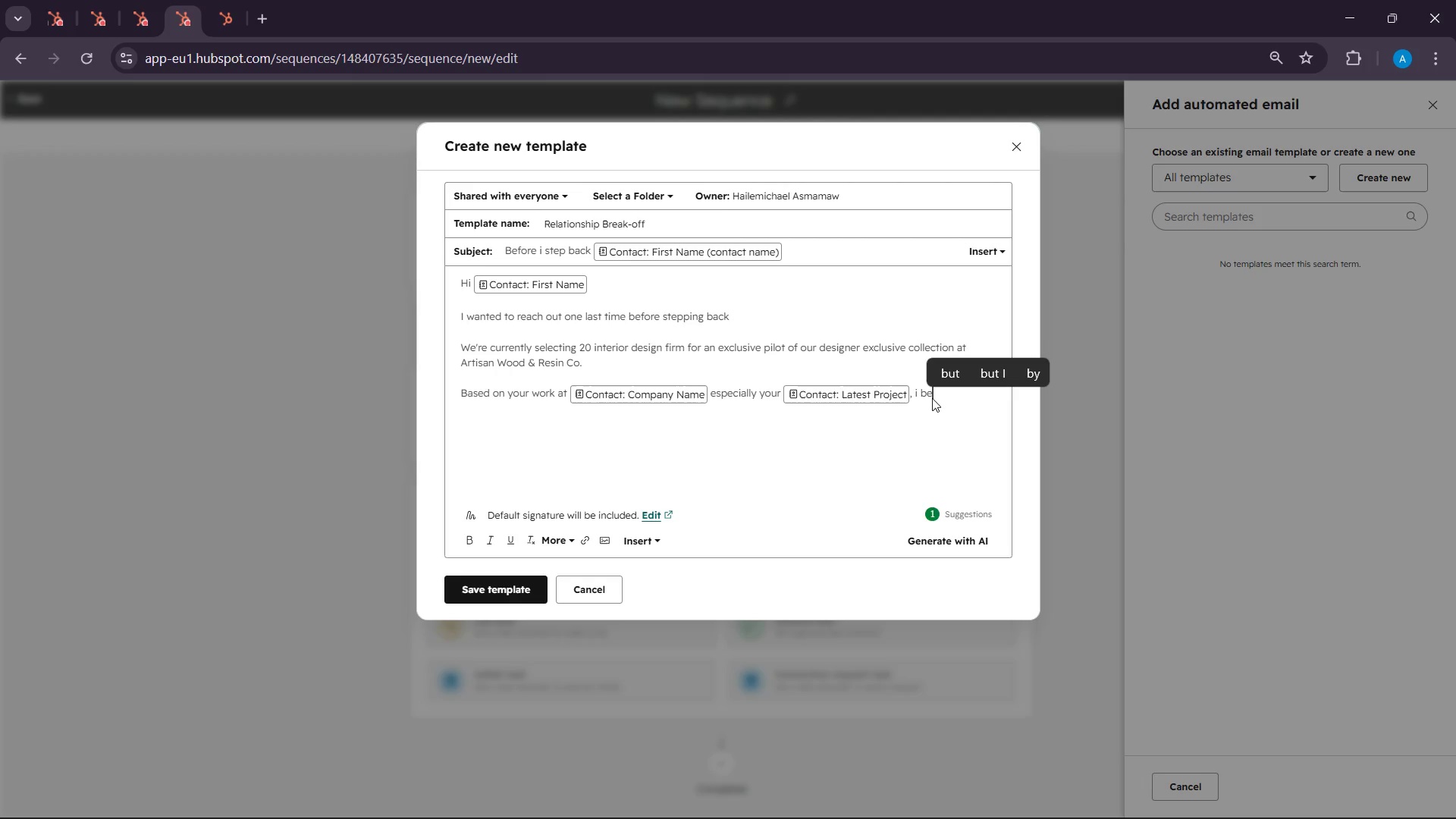 
type(lieve your studio alighs )
key(Backspace)
key(Backspace)
key(Backspace)
type(ns strongly with the type of pat)
key(Backspace)
type(rtner )
 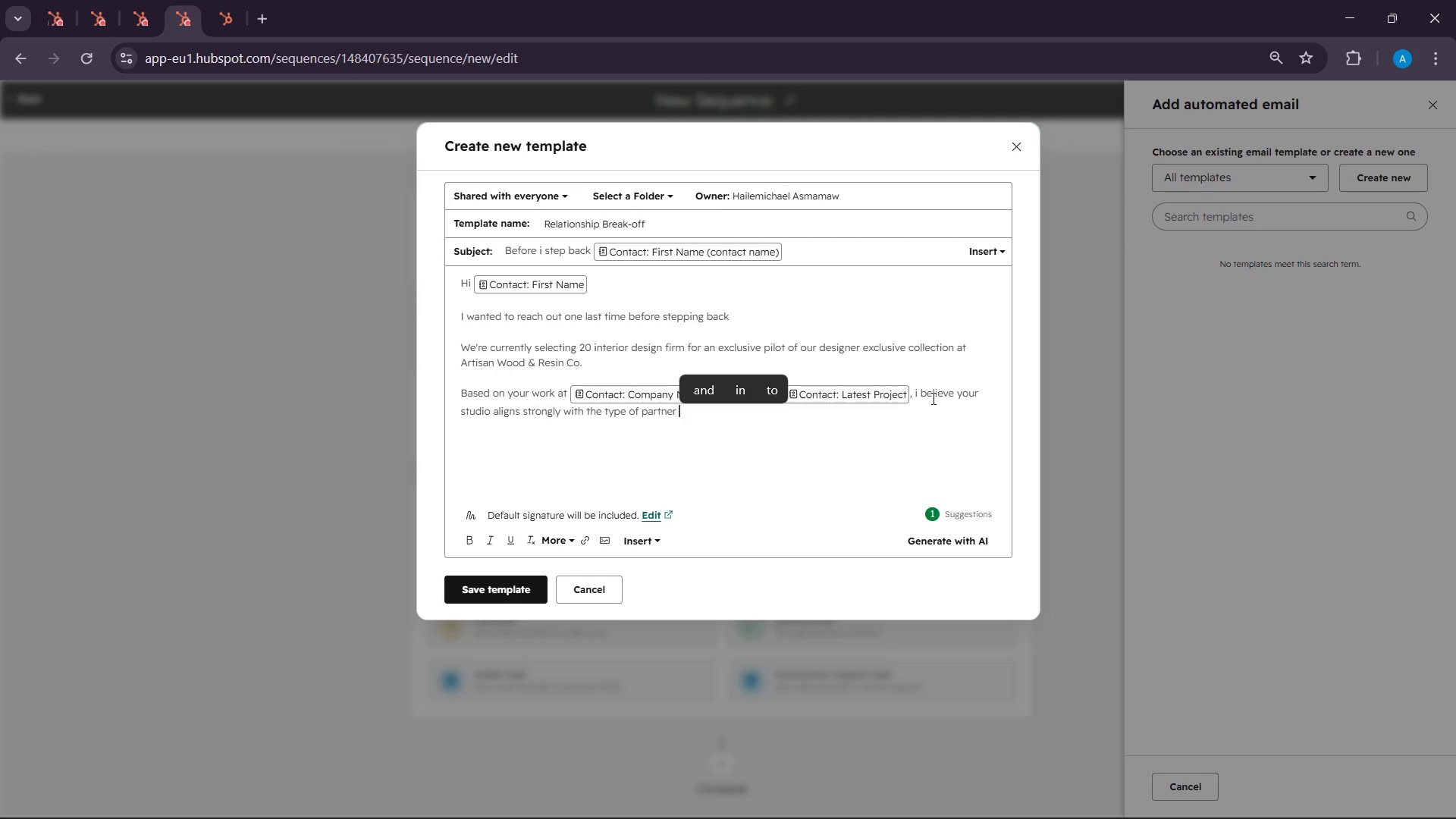 
type(we're building this with.)
 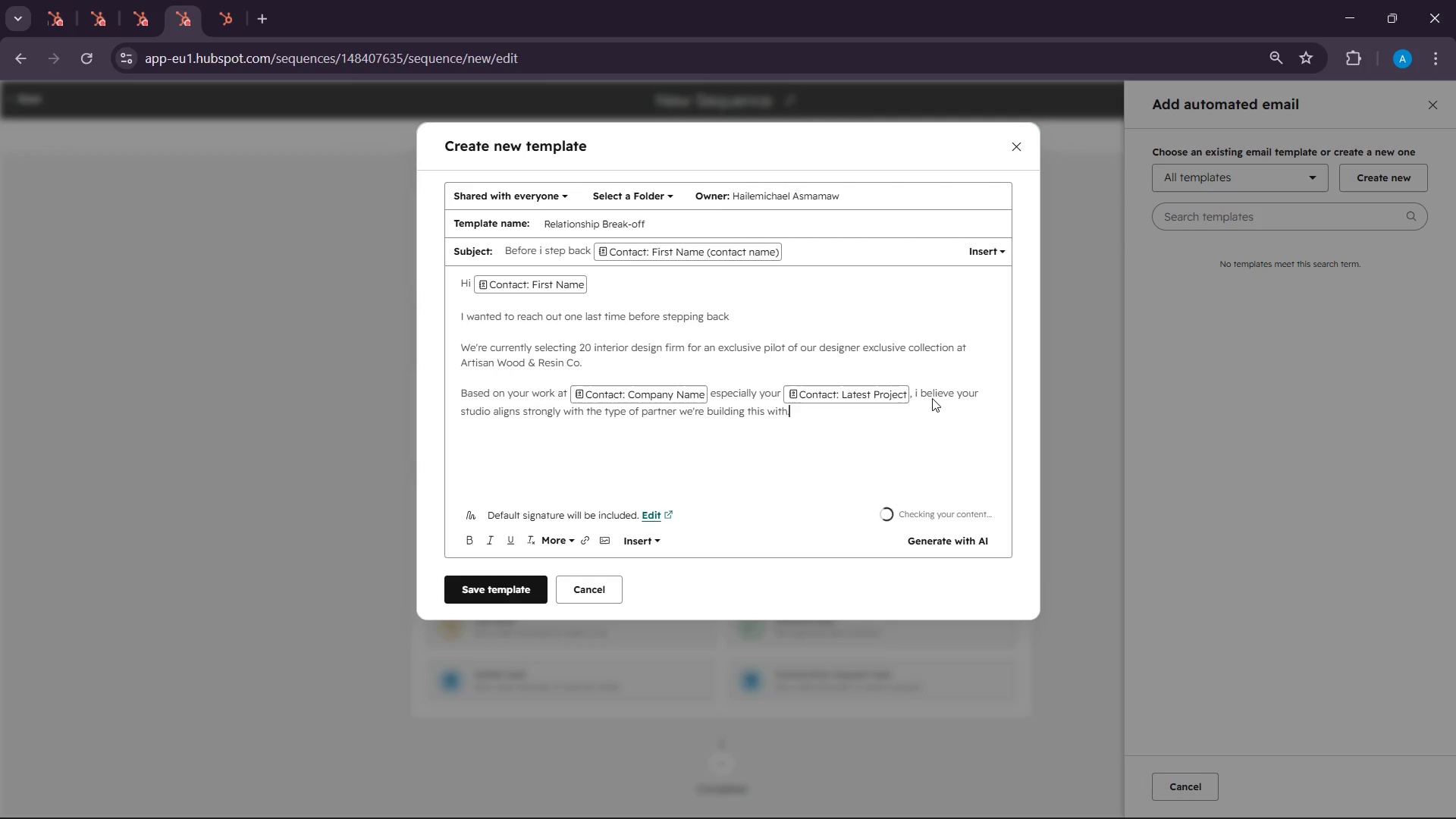 
key(Enter)
 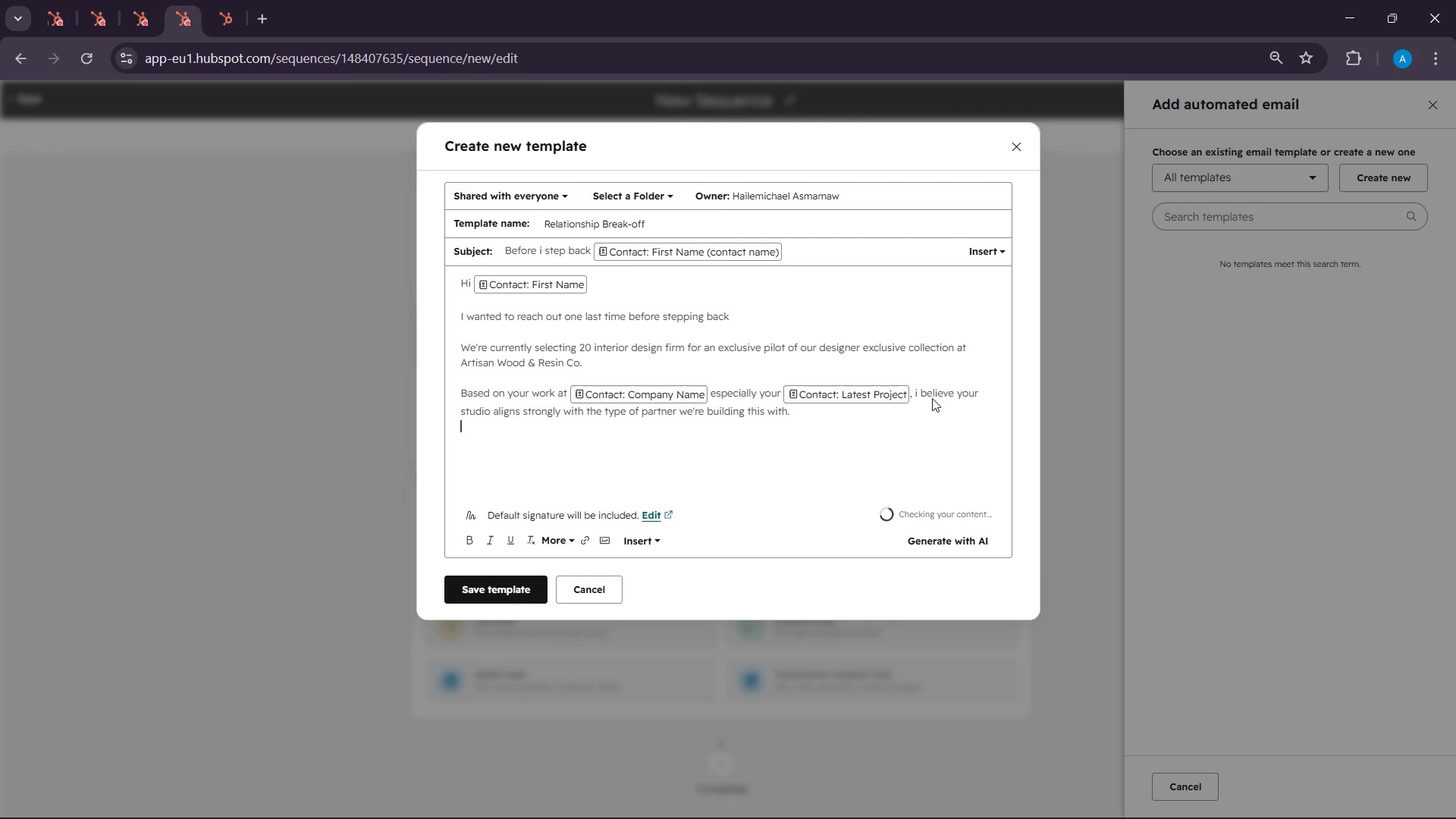 
key(Enter)
 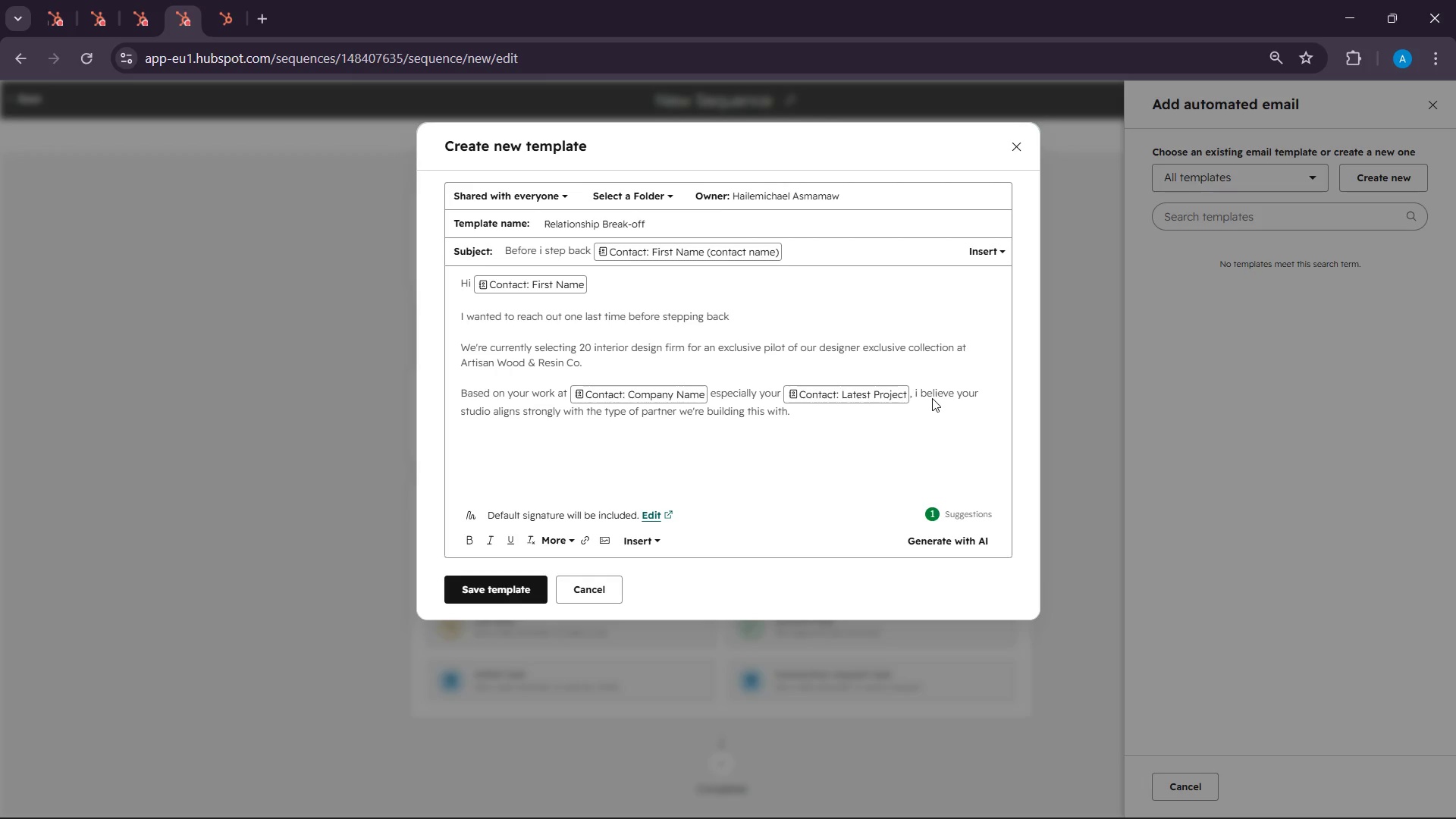 
wait(5.38)
 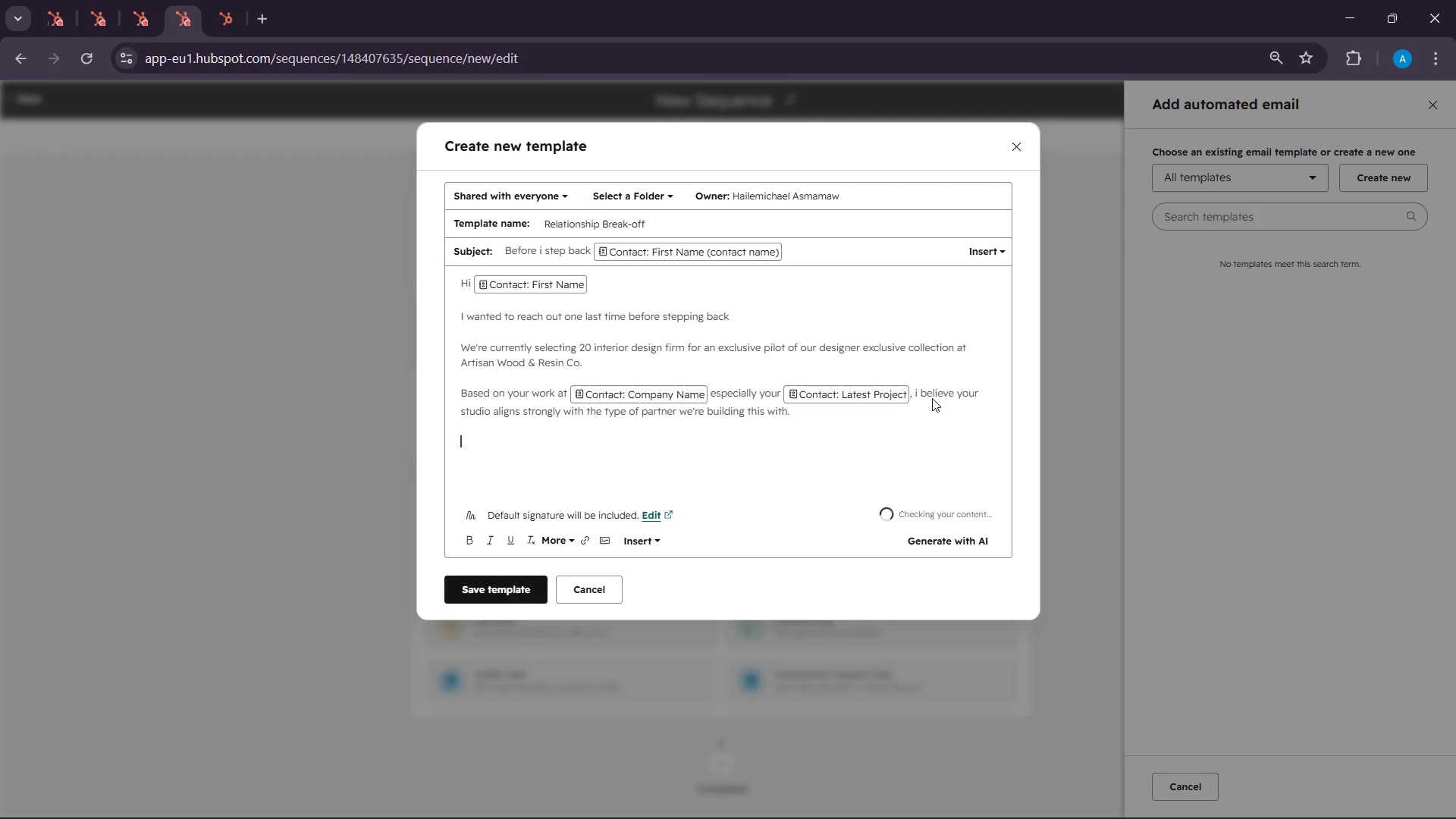 
hold_key(key=ShiftLeft, duration=0.31)
 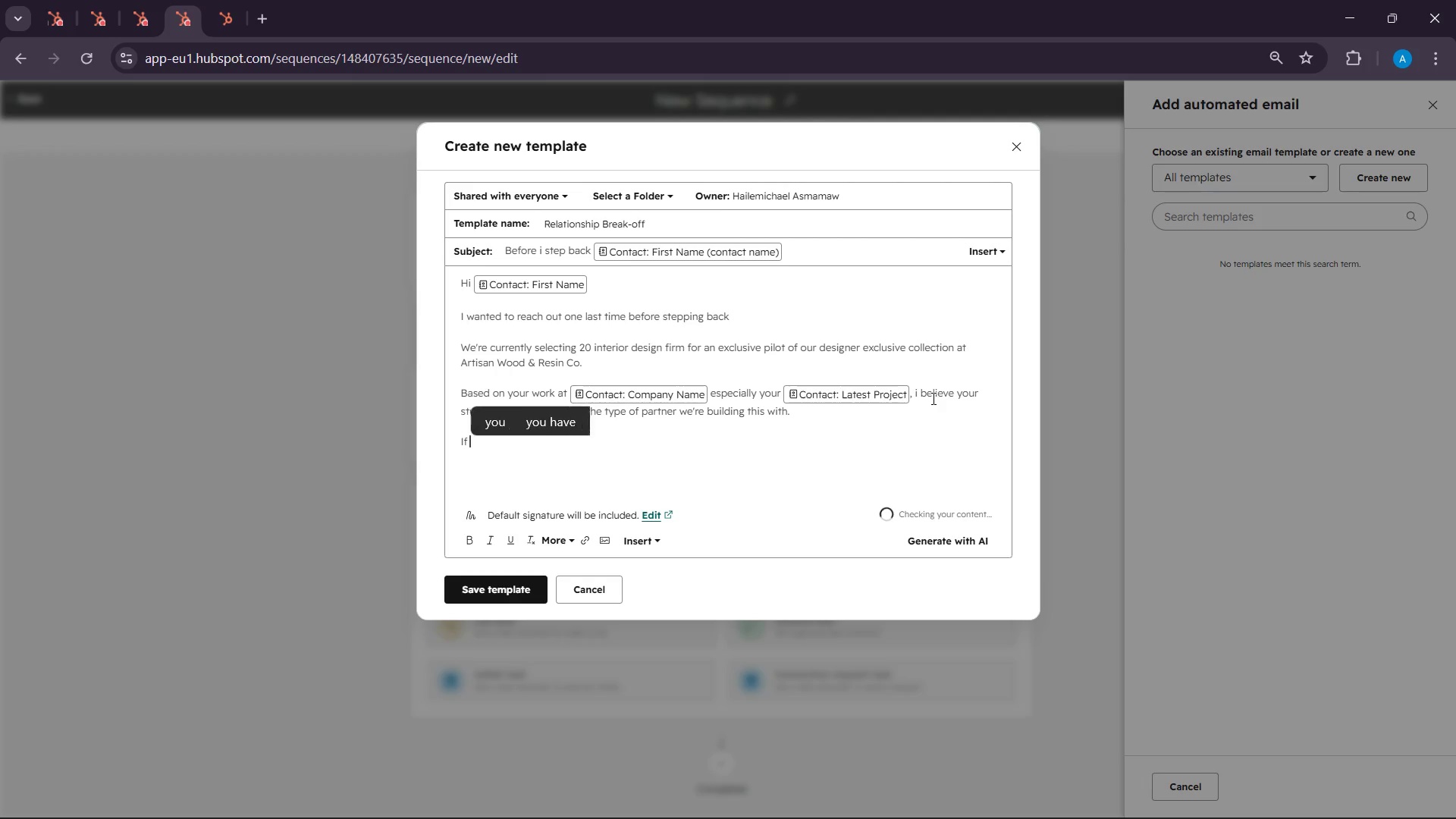 
hold_key(key=I, duration=2.73)
 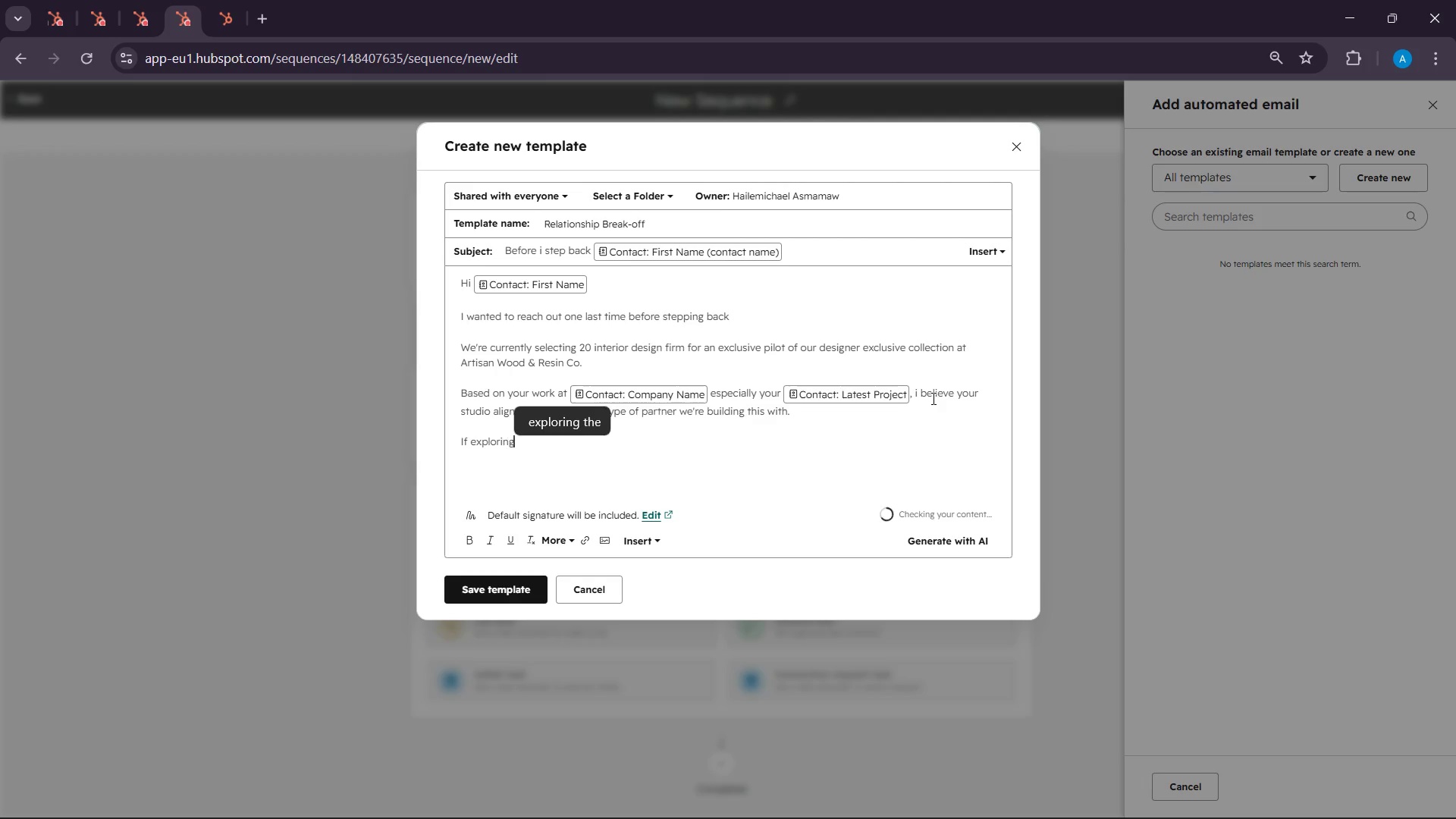 
type(f explorng handcrafted epoxt)
key(Backspace)
type(y)
 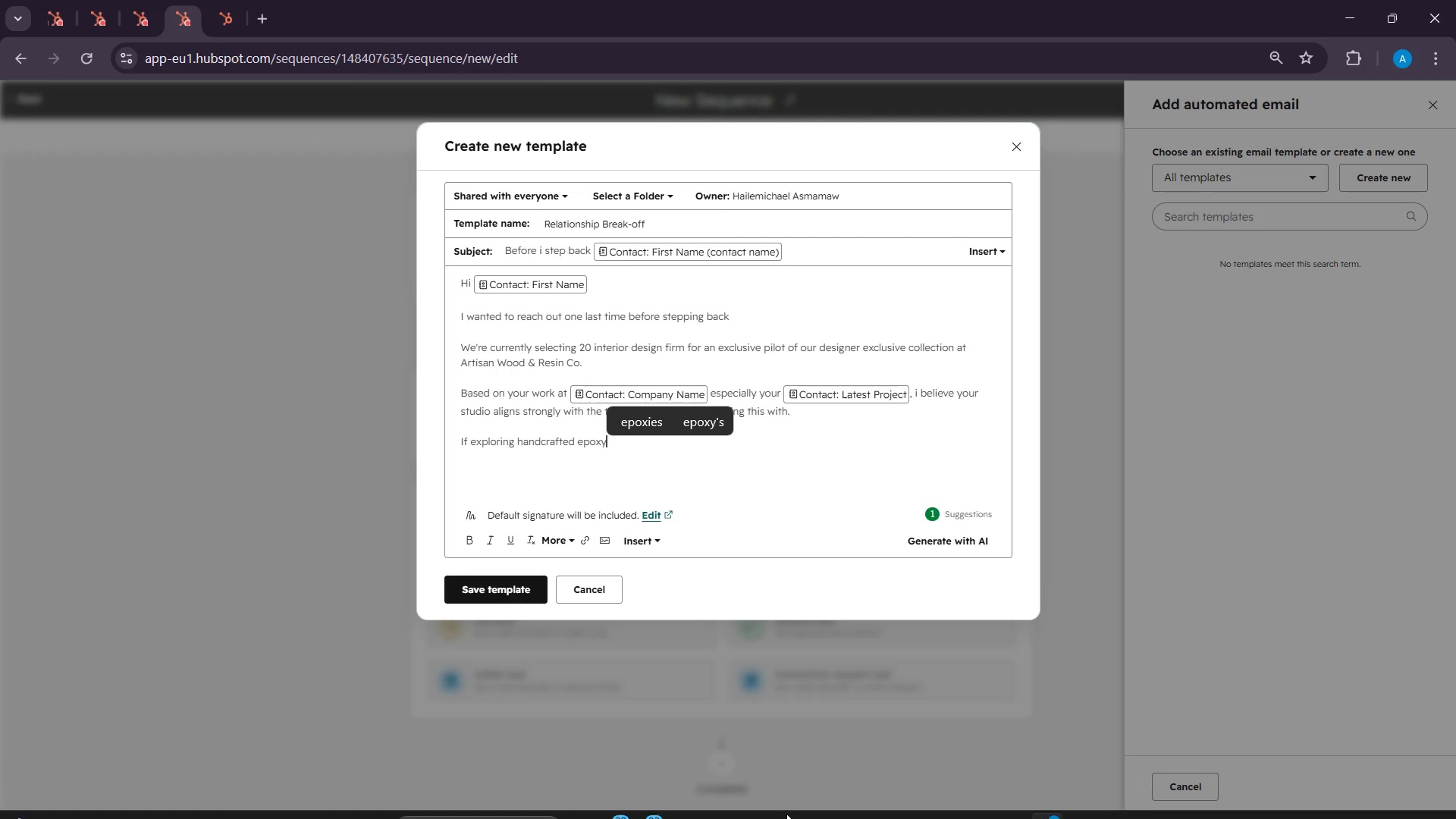 
left_click([941, 802])
 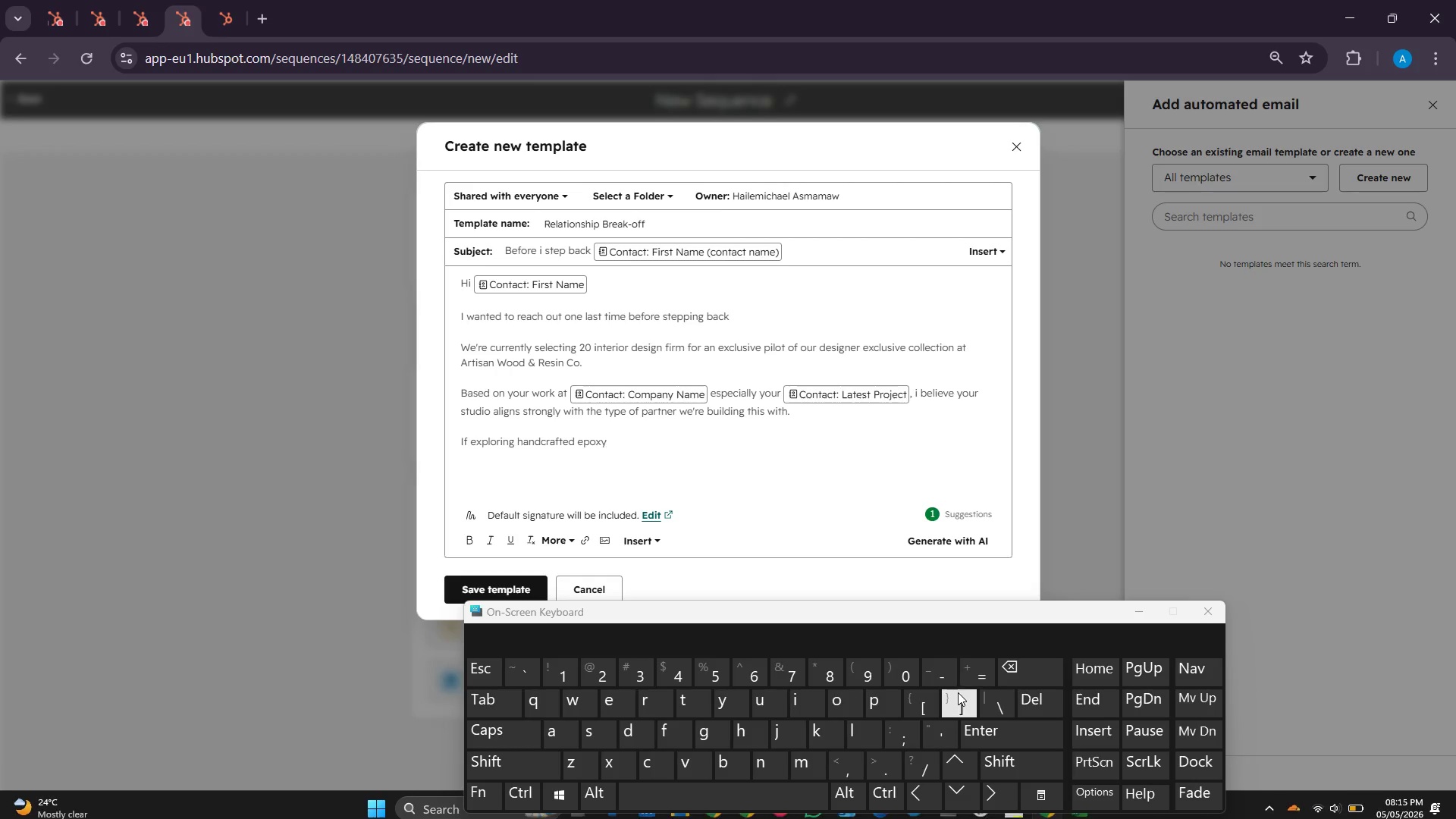 
key(Minus)
 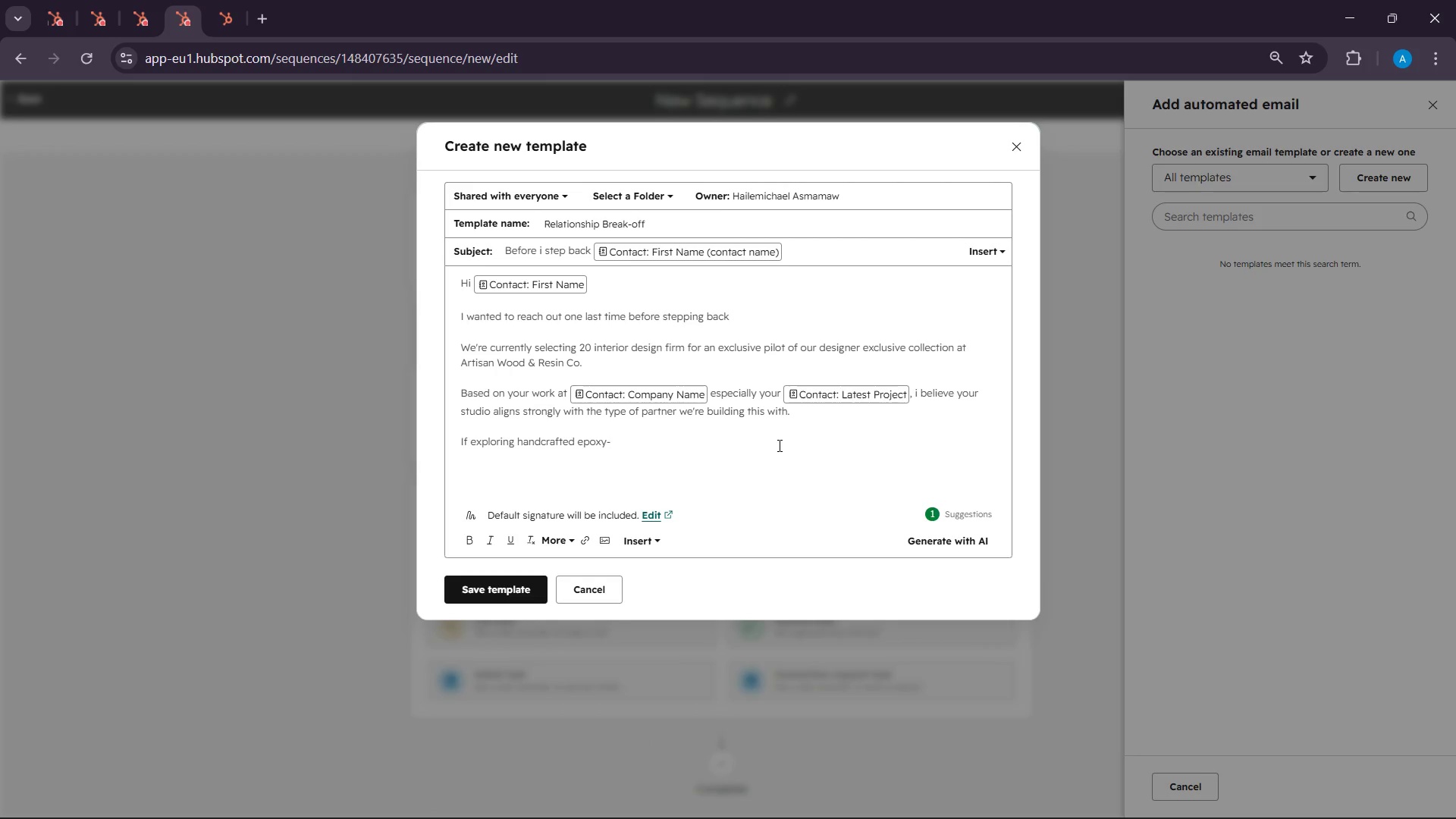 
type(river furniture for your upcomi)
 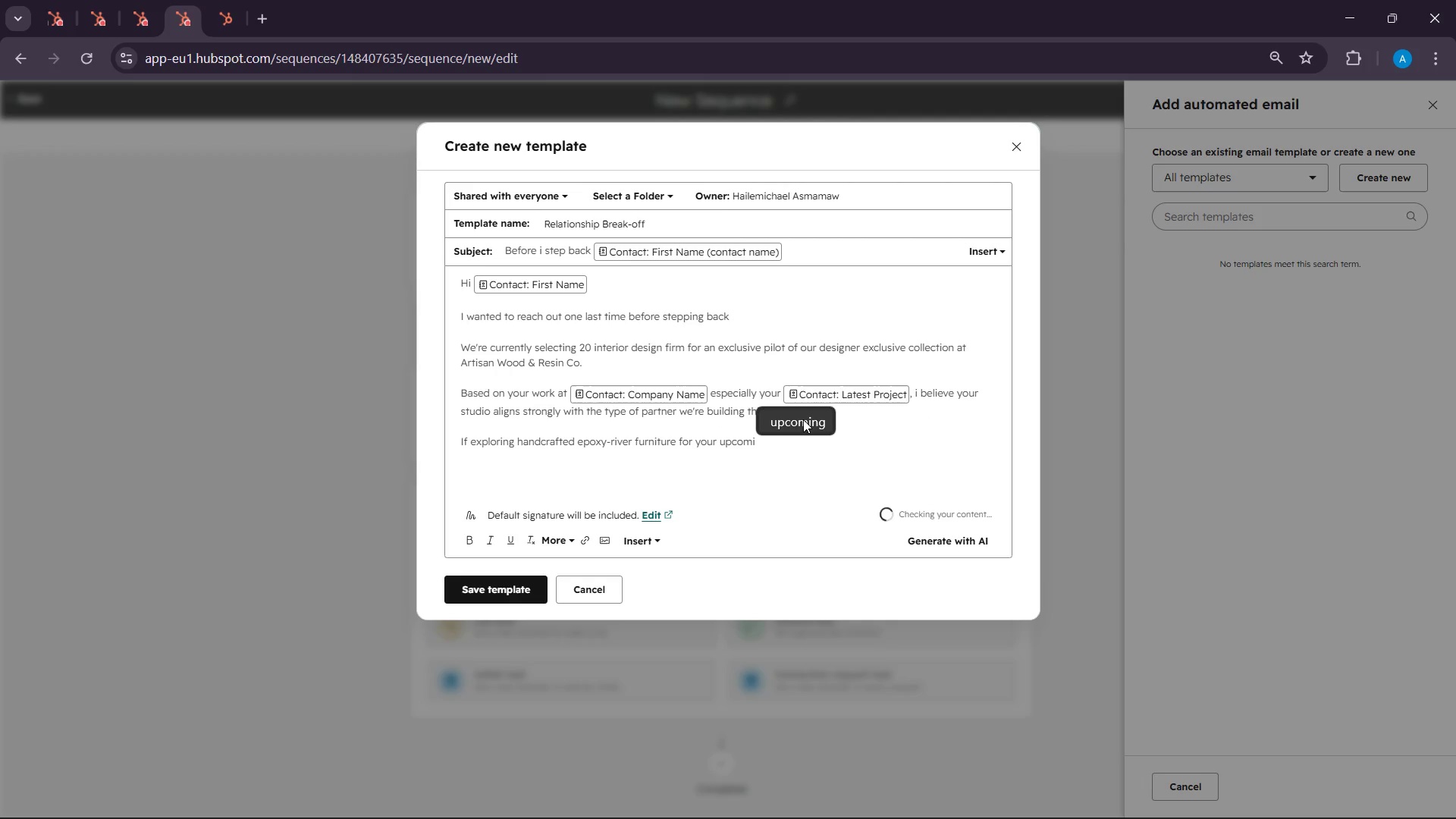 
left_click([803, 419])
 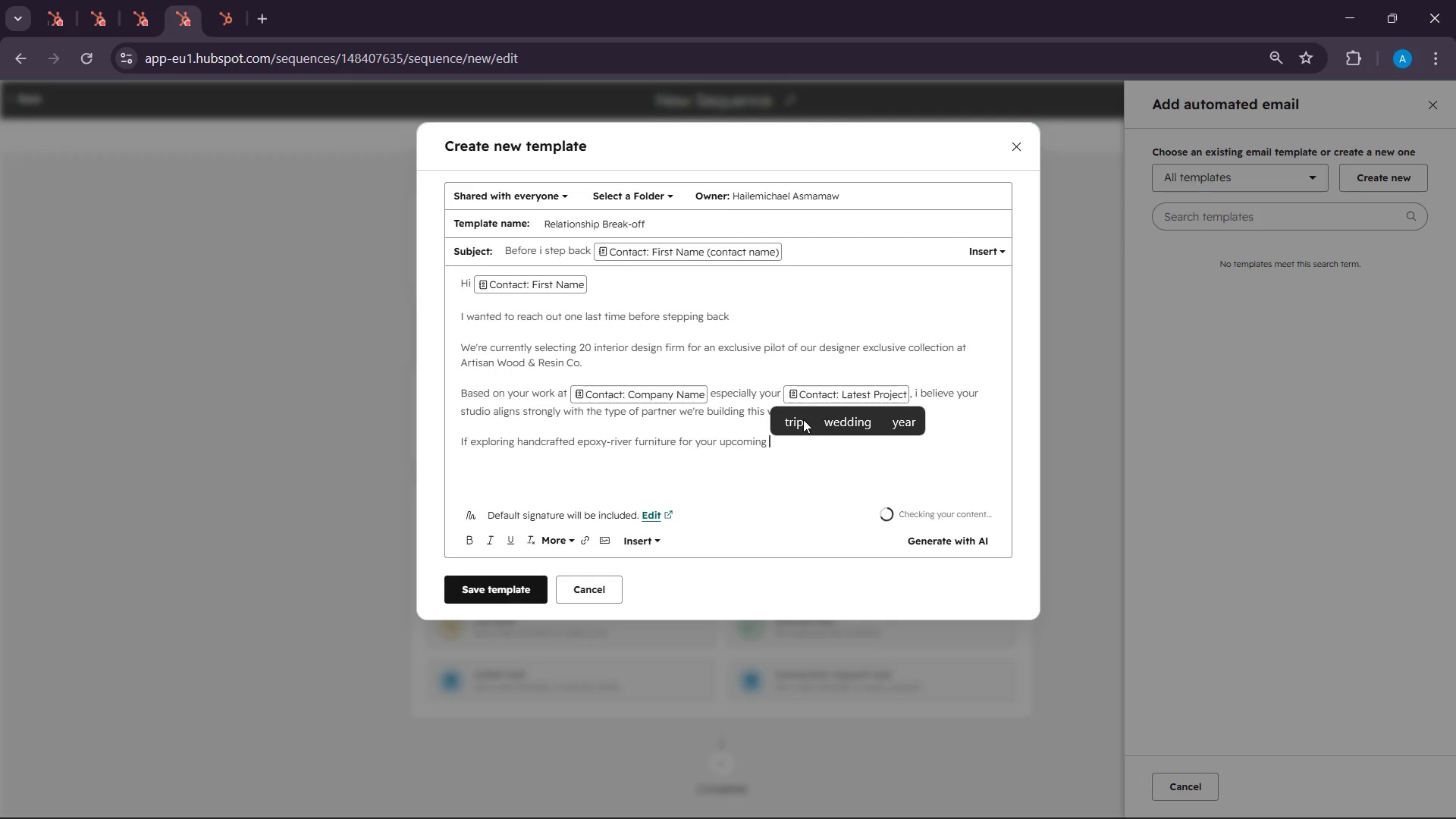 
type(projet)
key(Backspace)
type(ce)
key(Backspace)
key(Backspace)
type(ct )
 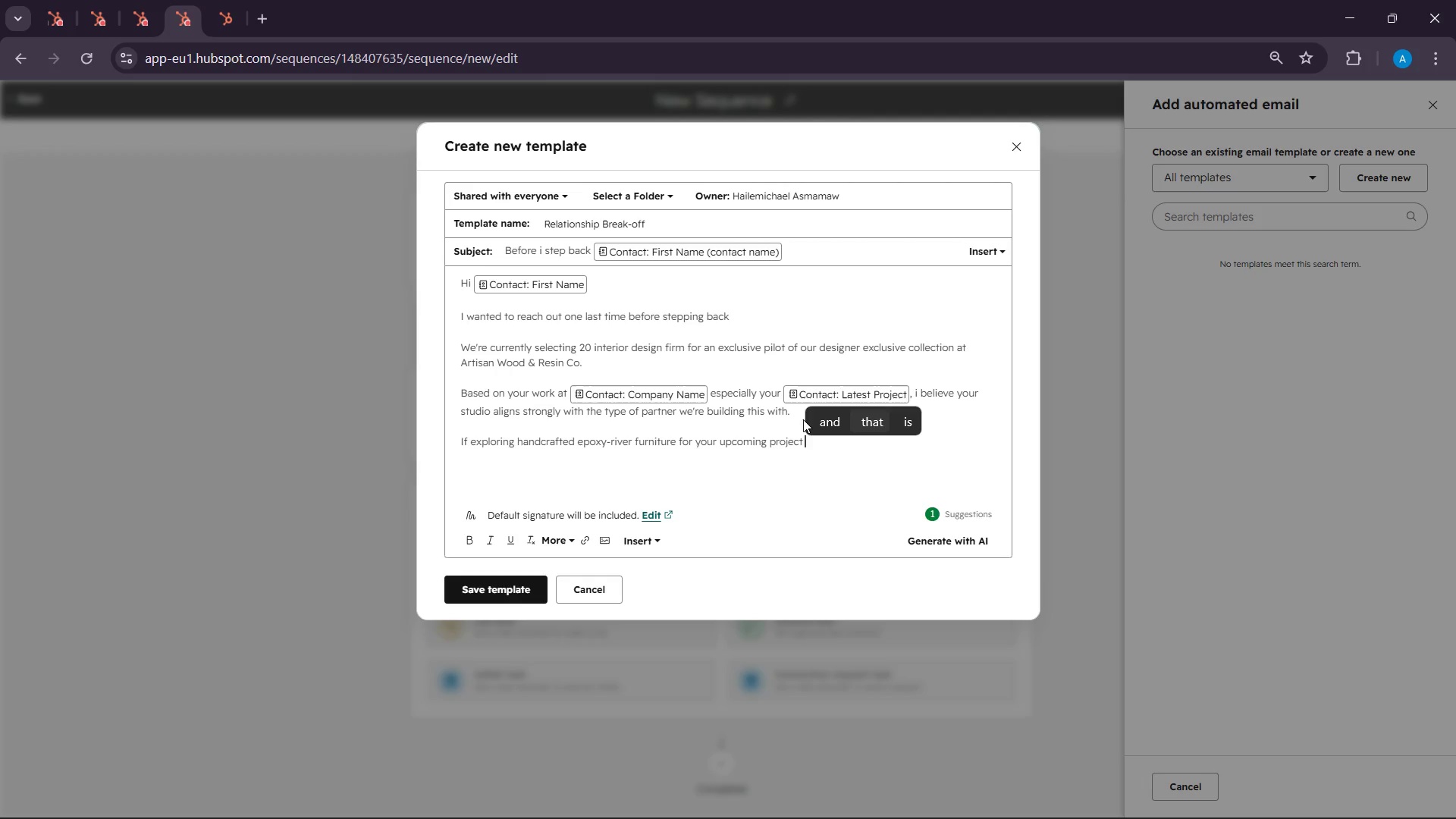 
wait(6.36)
 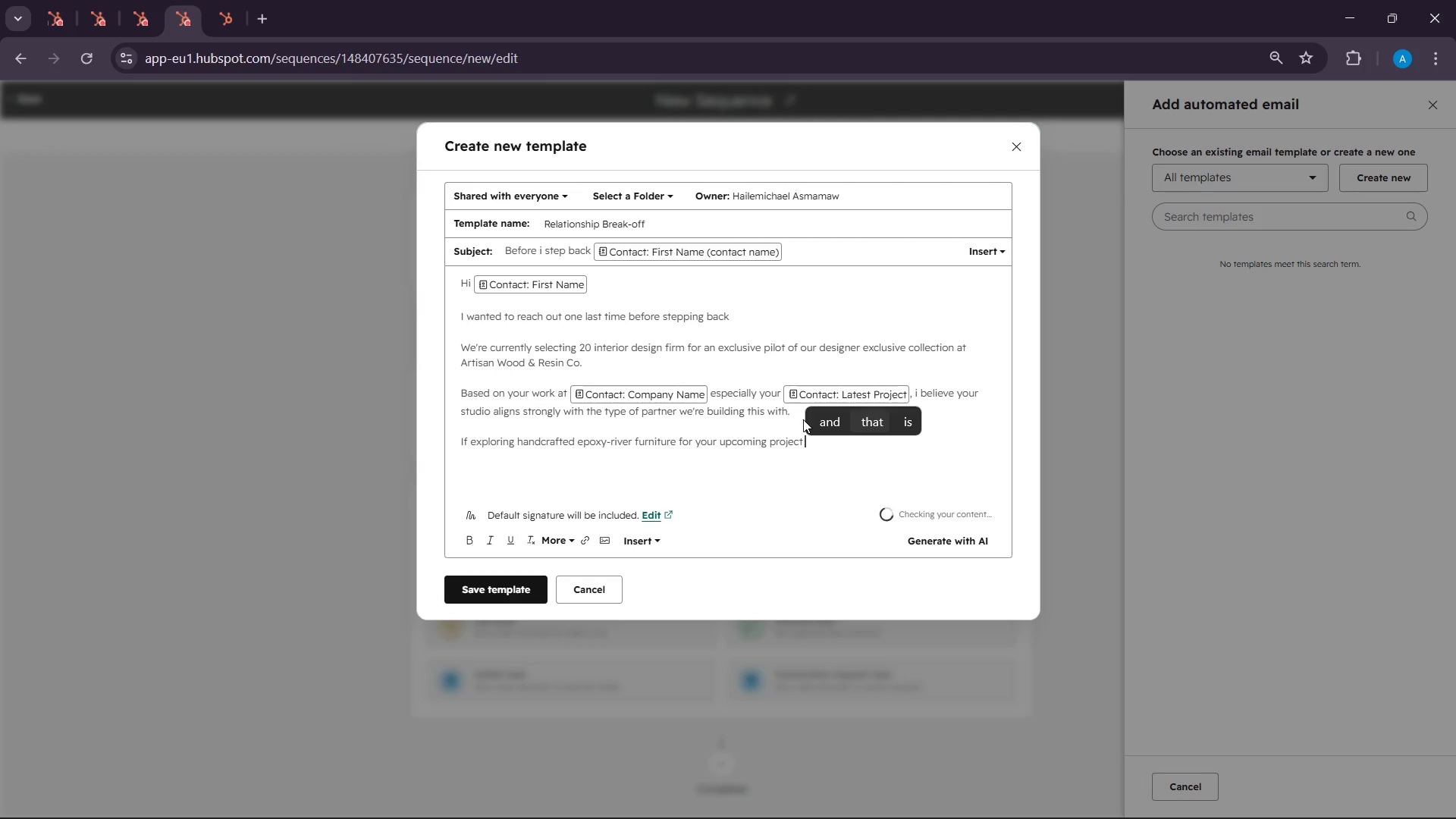 
type(is of inter)
 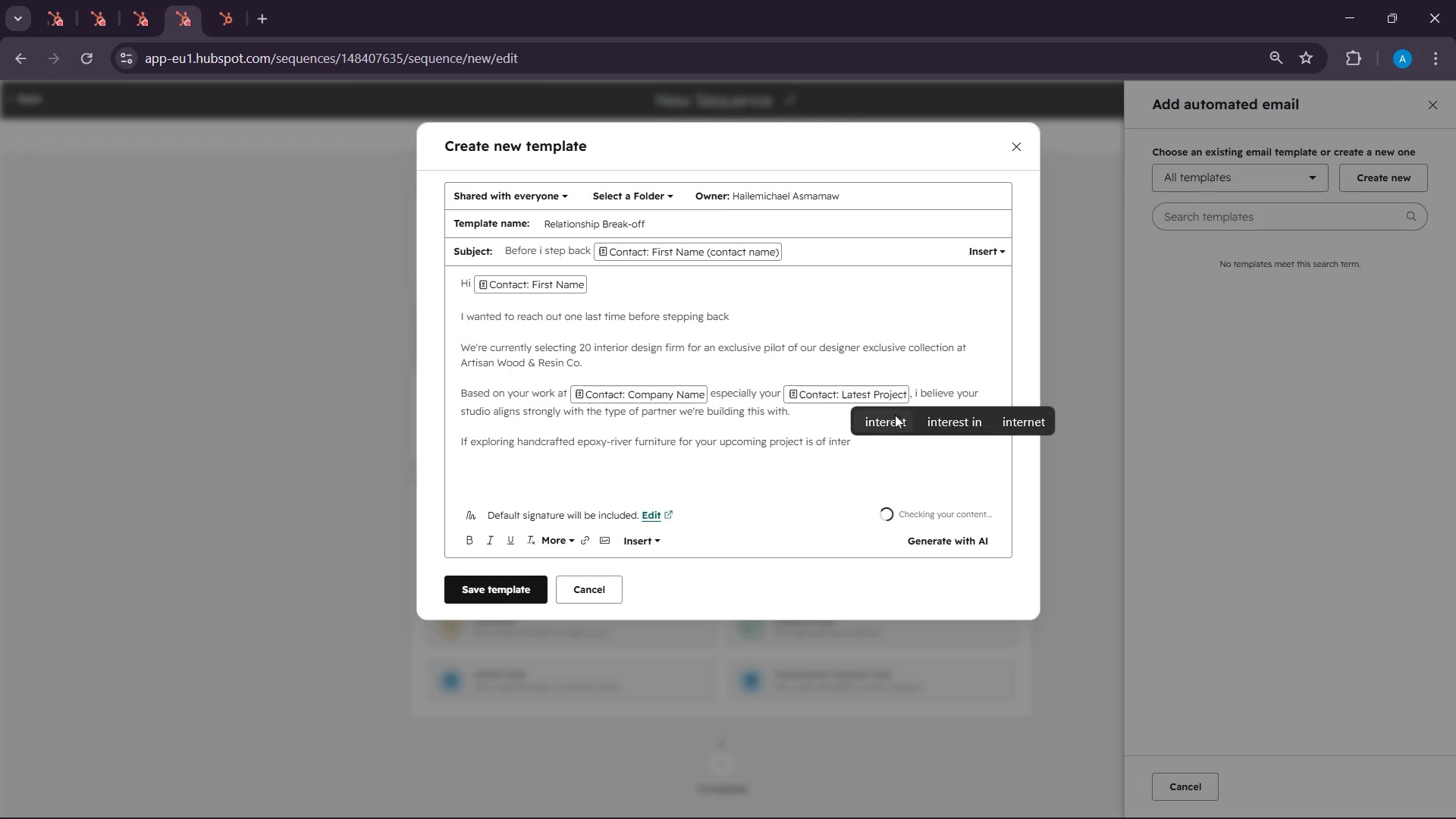 
left_click([895, 417])
 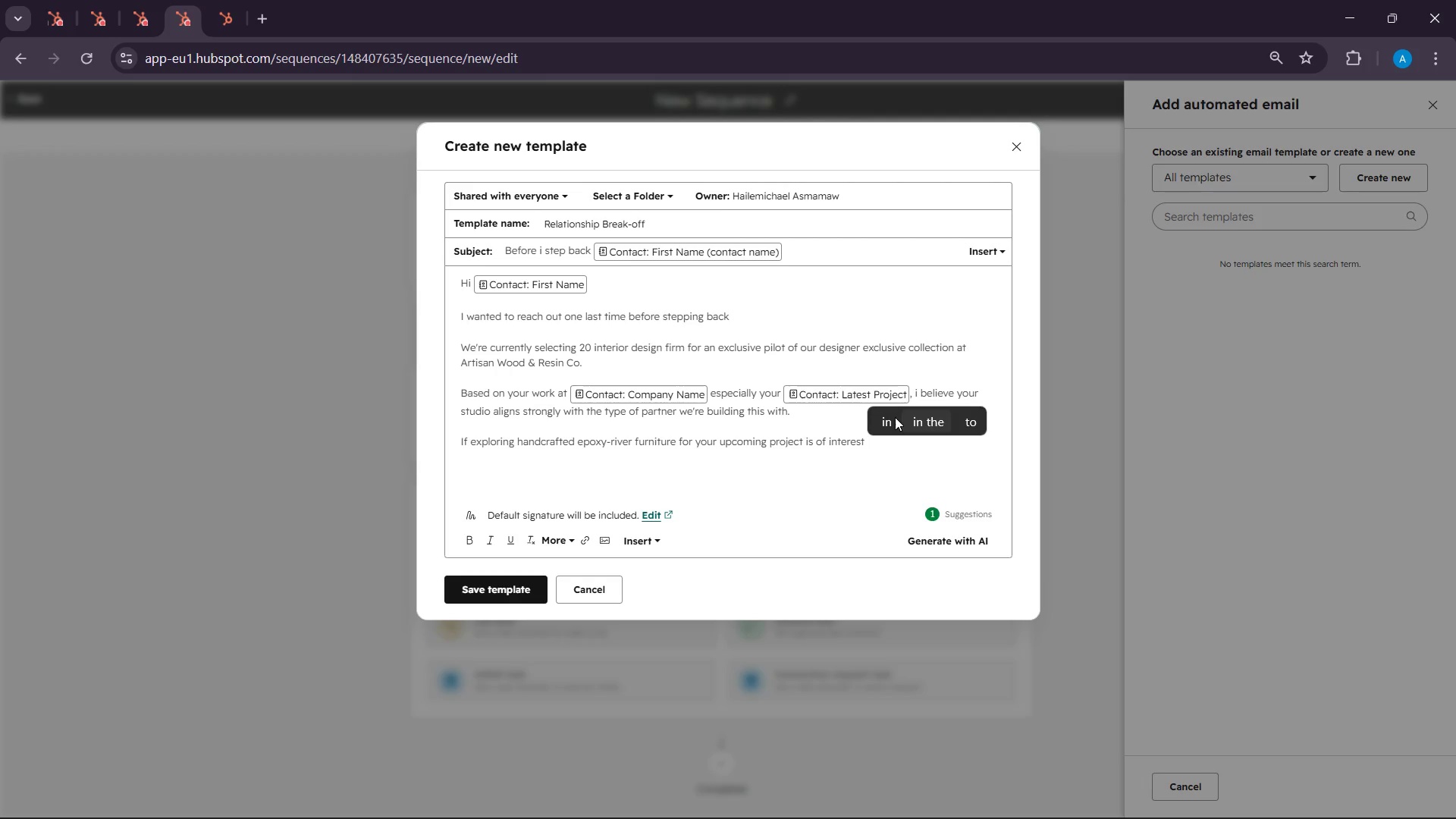 
wait(11.08)
 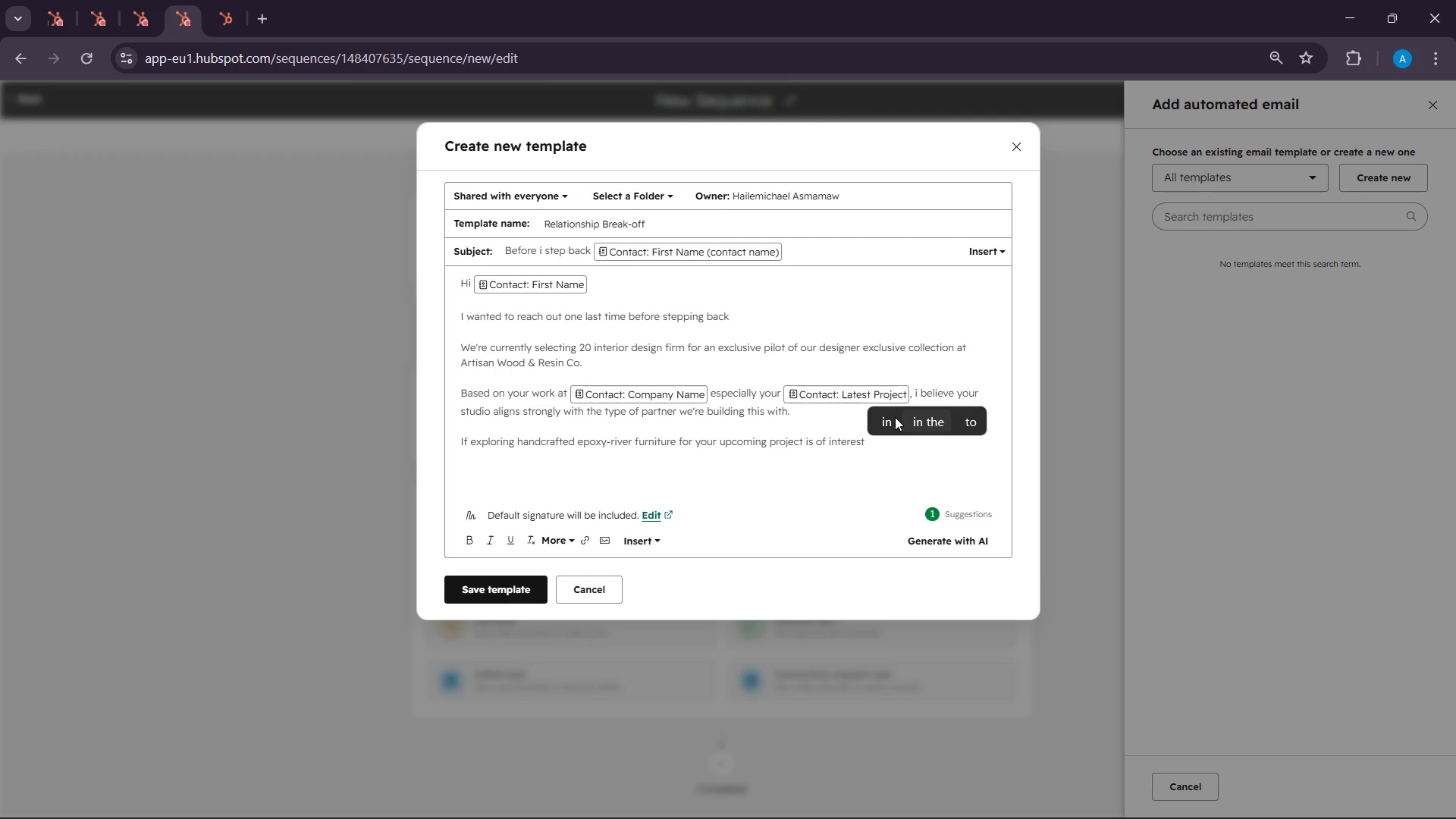 
key(Backspace)
type(, feel free to reply directly oh)
key(Backspace)
type(therwise)
 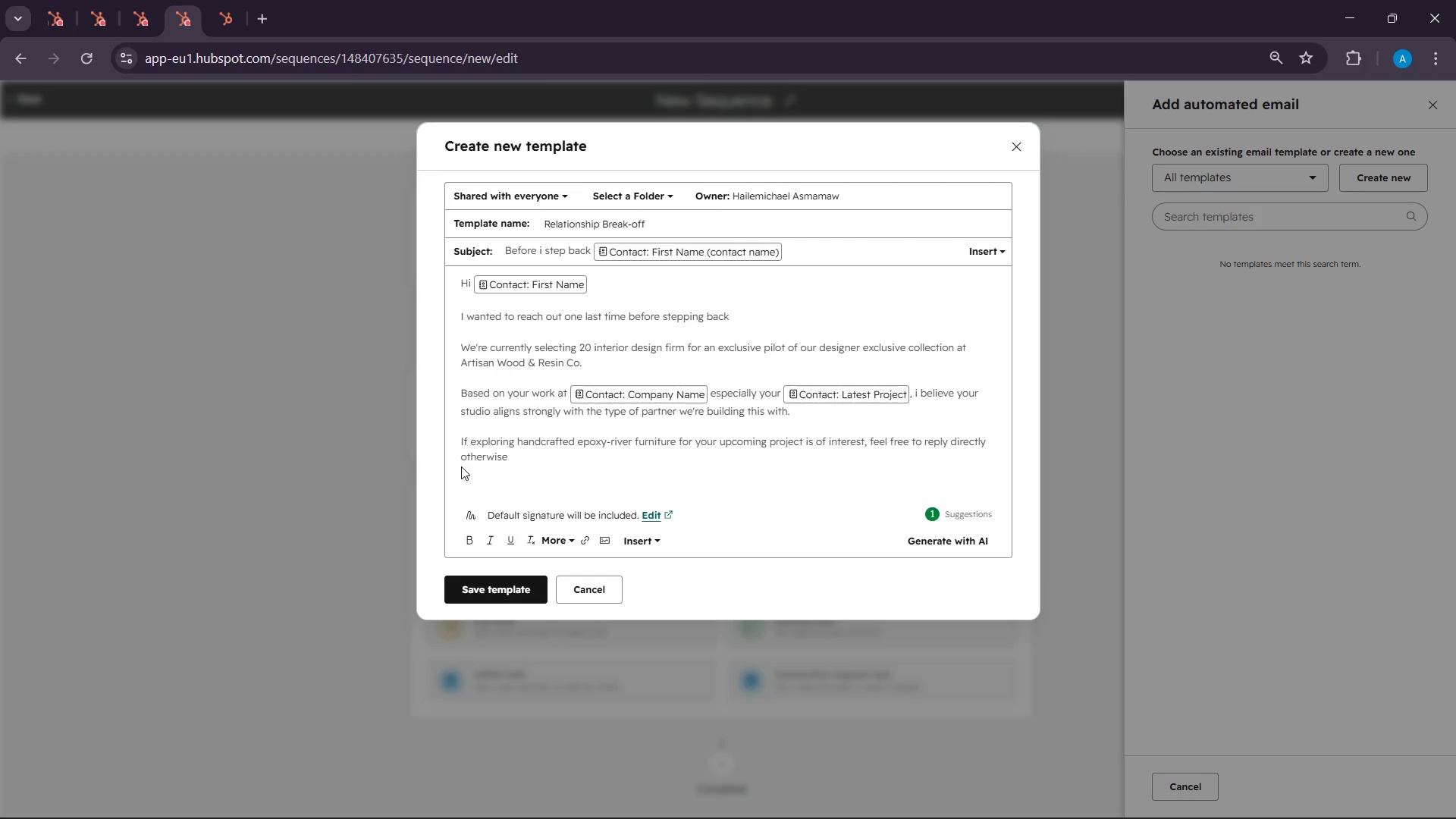 
left_click([466, 461])
 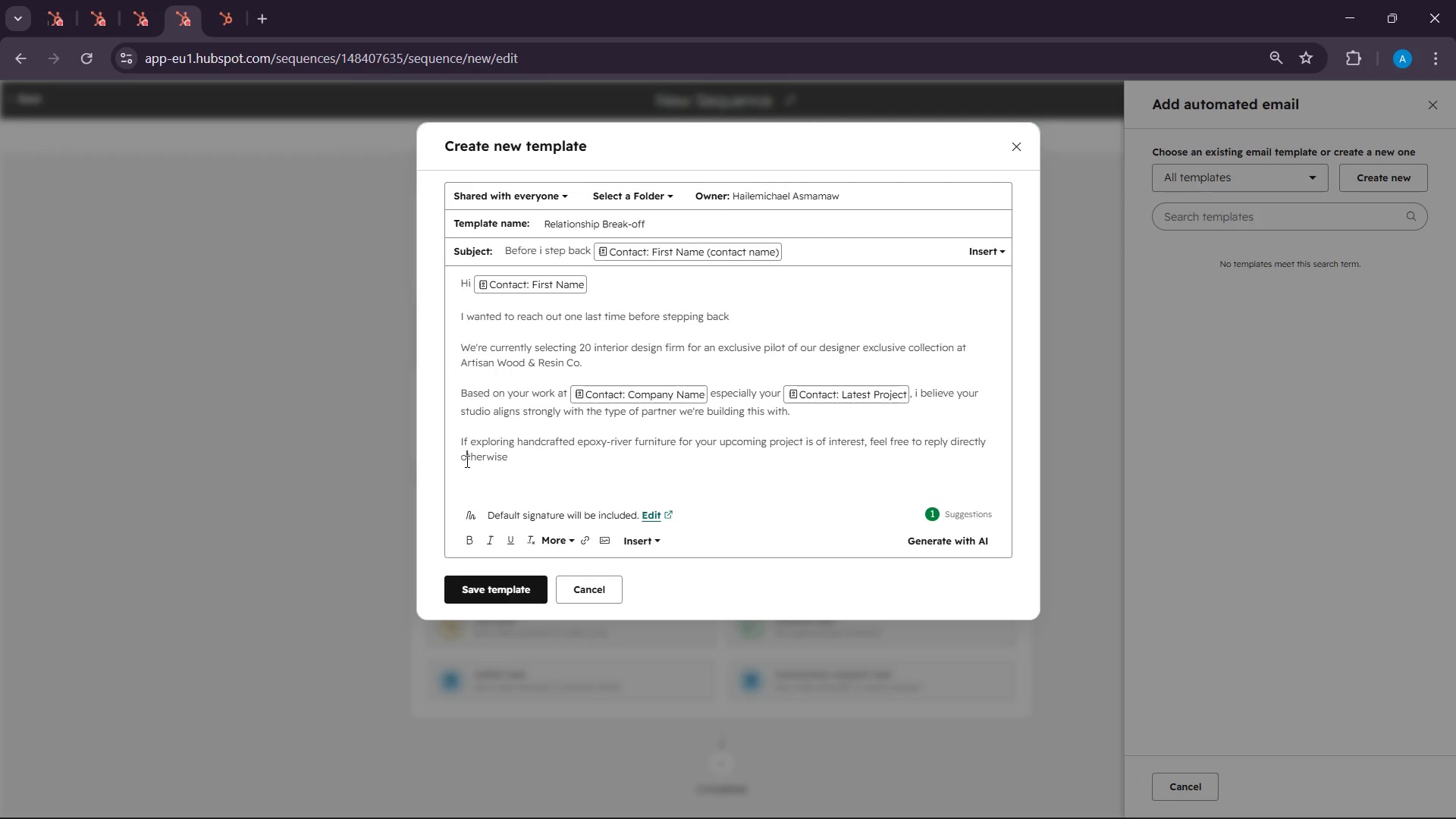 
key(Backspace)
 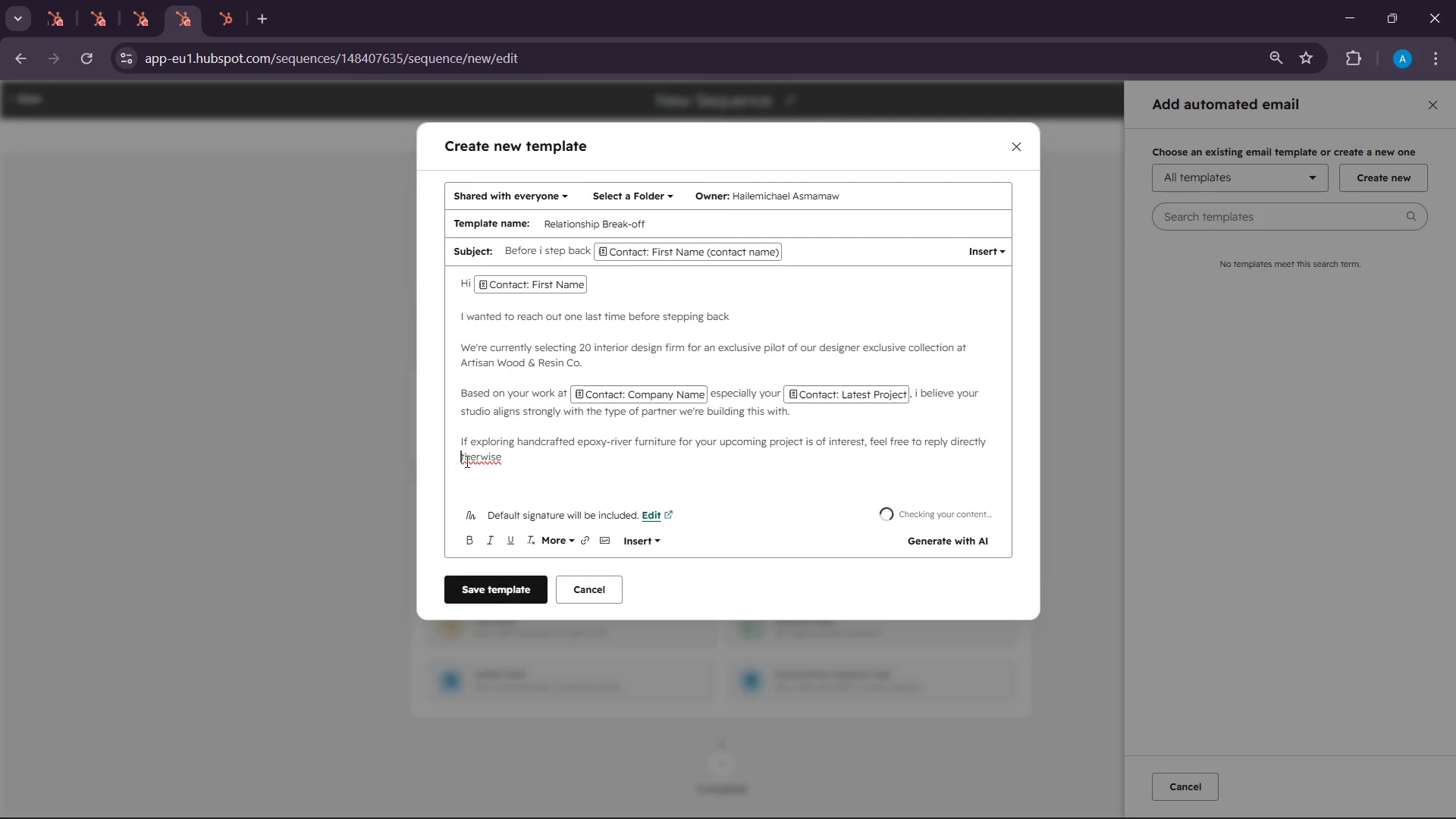 
key(Shift+O)
 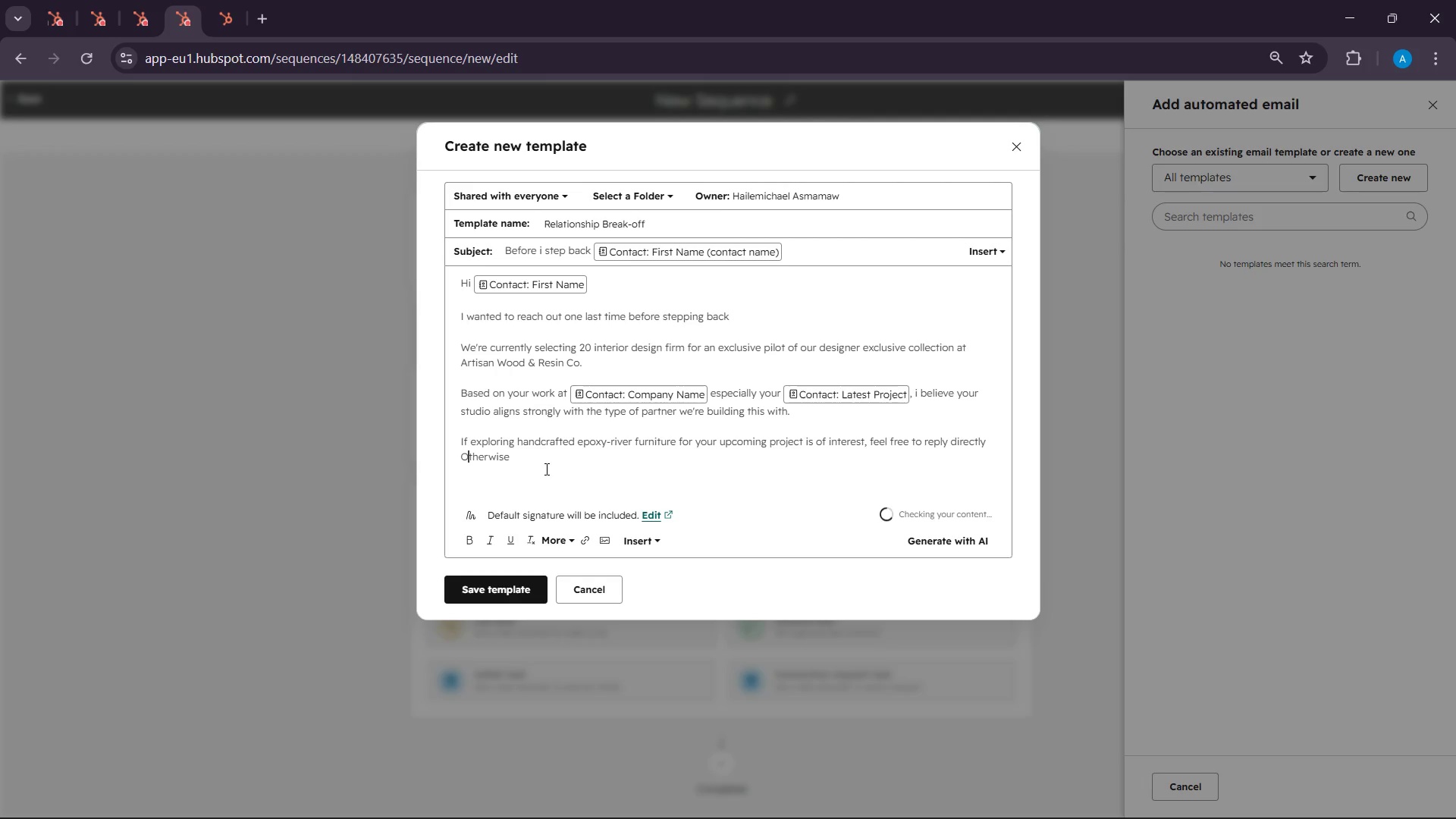 
left_click([545, 469])
 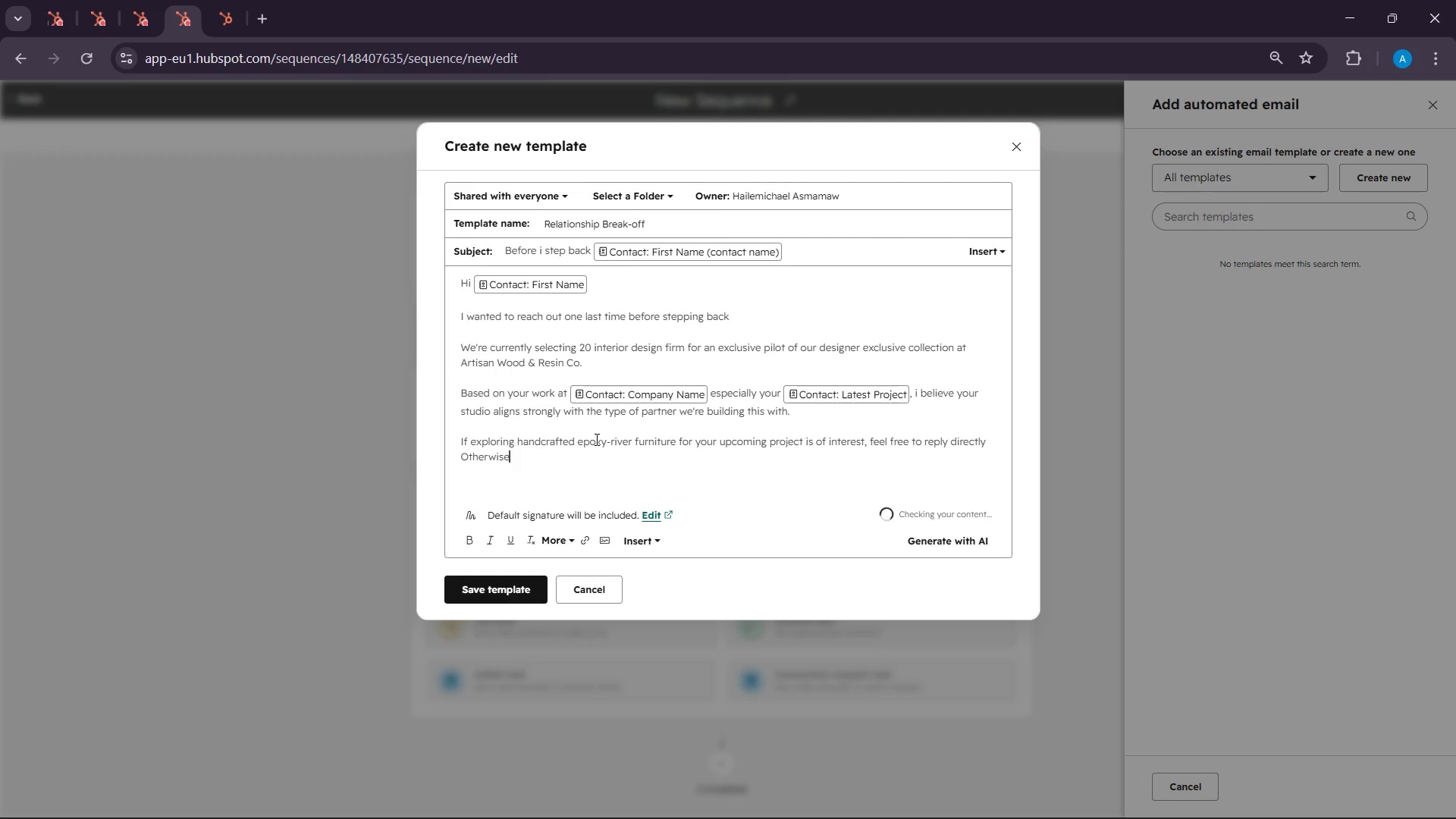 
key(Space)
 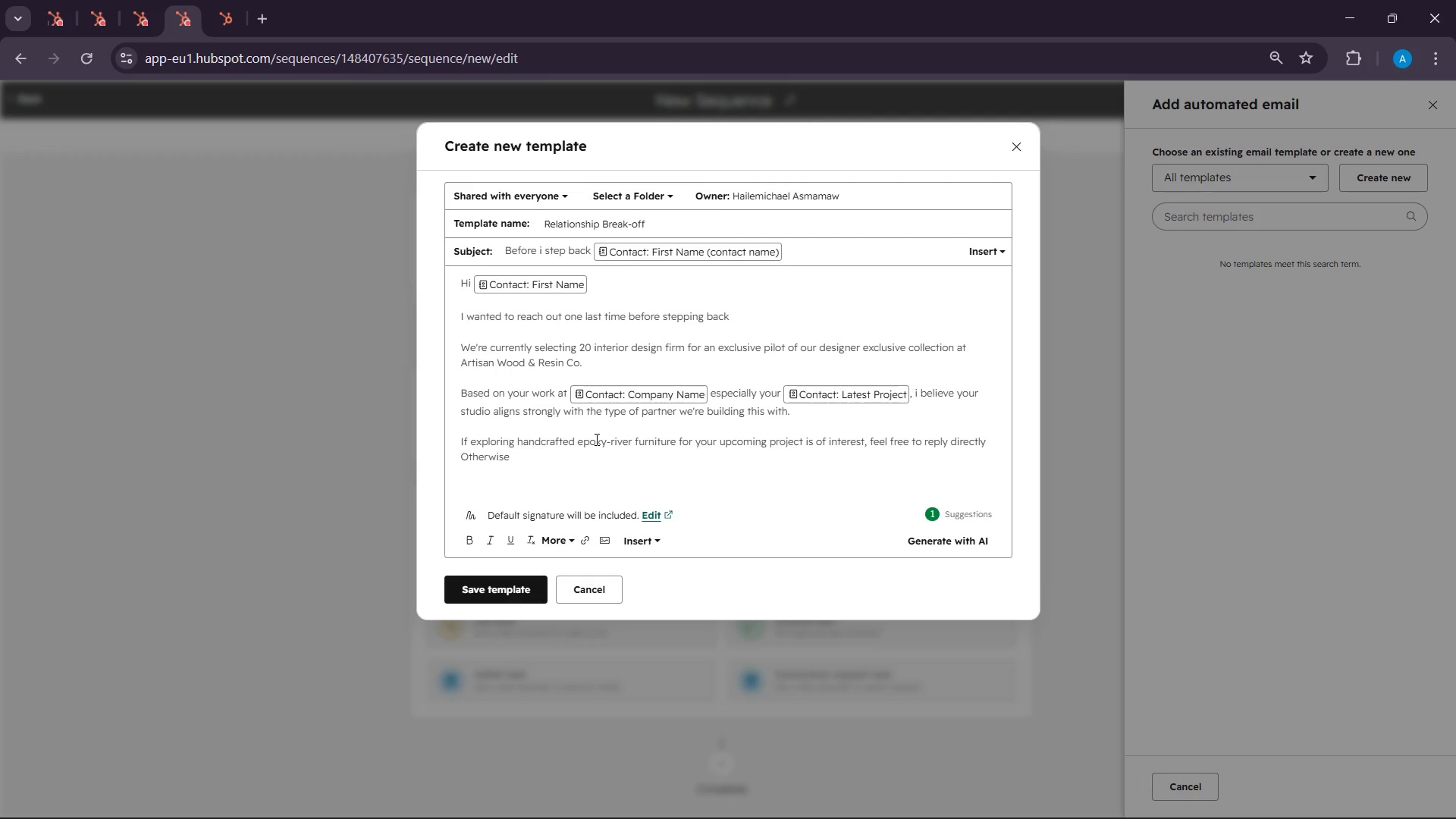 
key(Backspace)
type(, i will assi)
key(Backspace)
type(ume timing isn't )
 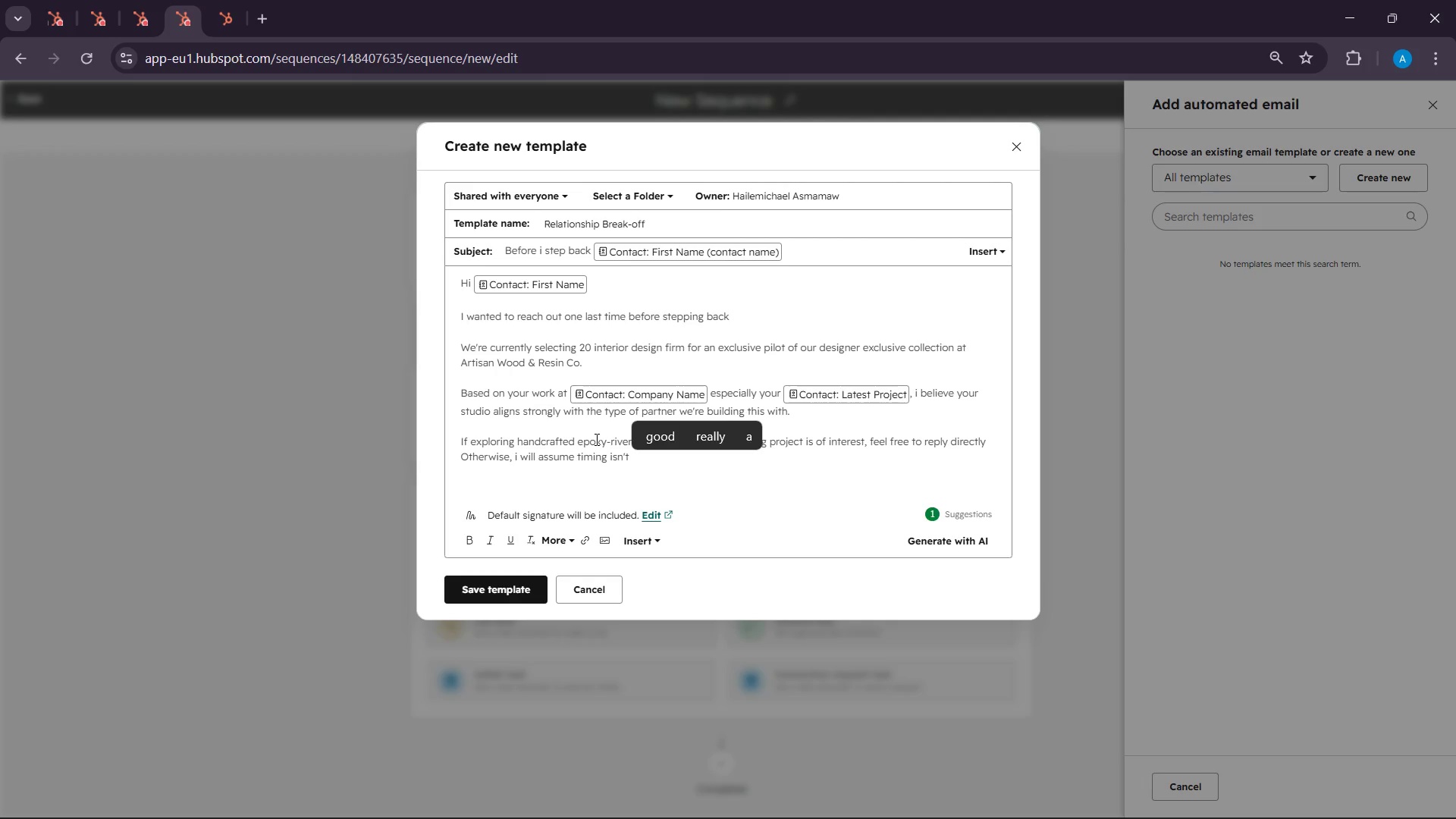 
wait(5.44)
 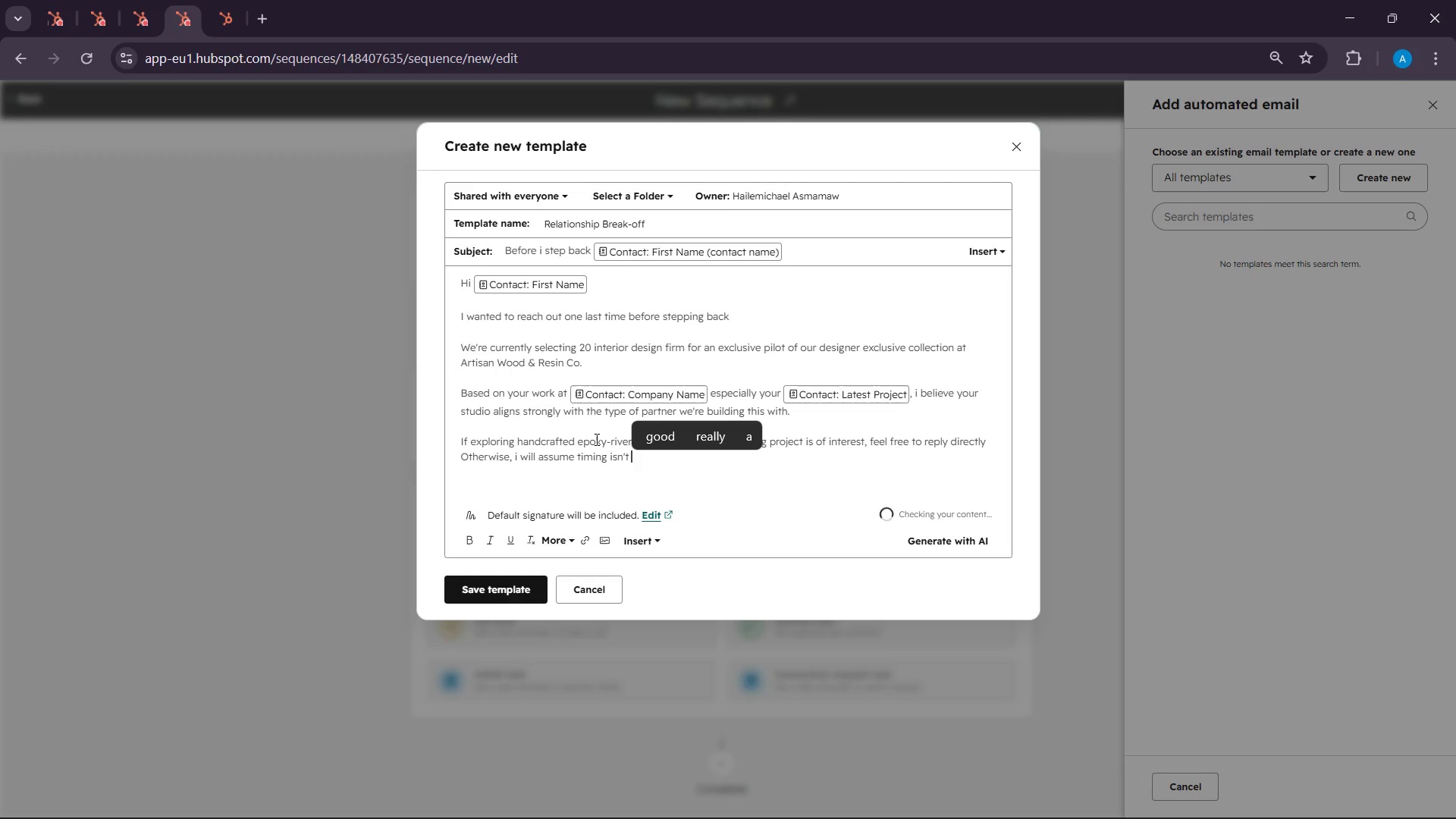 
type(right and won't follow )
 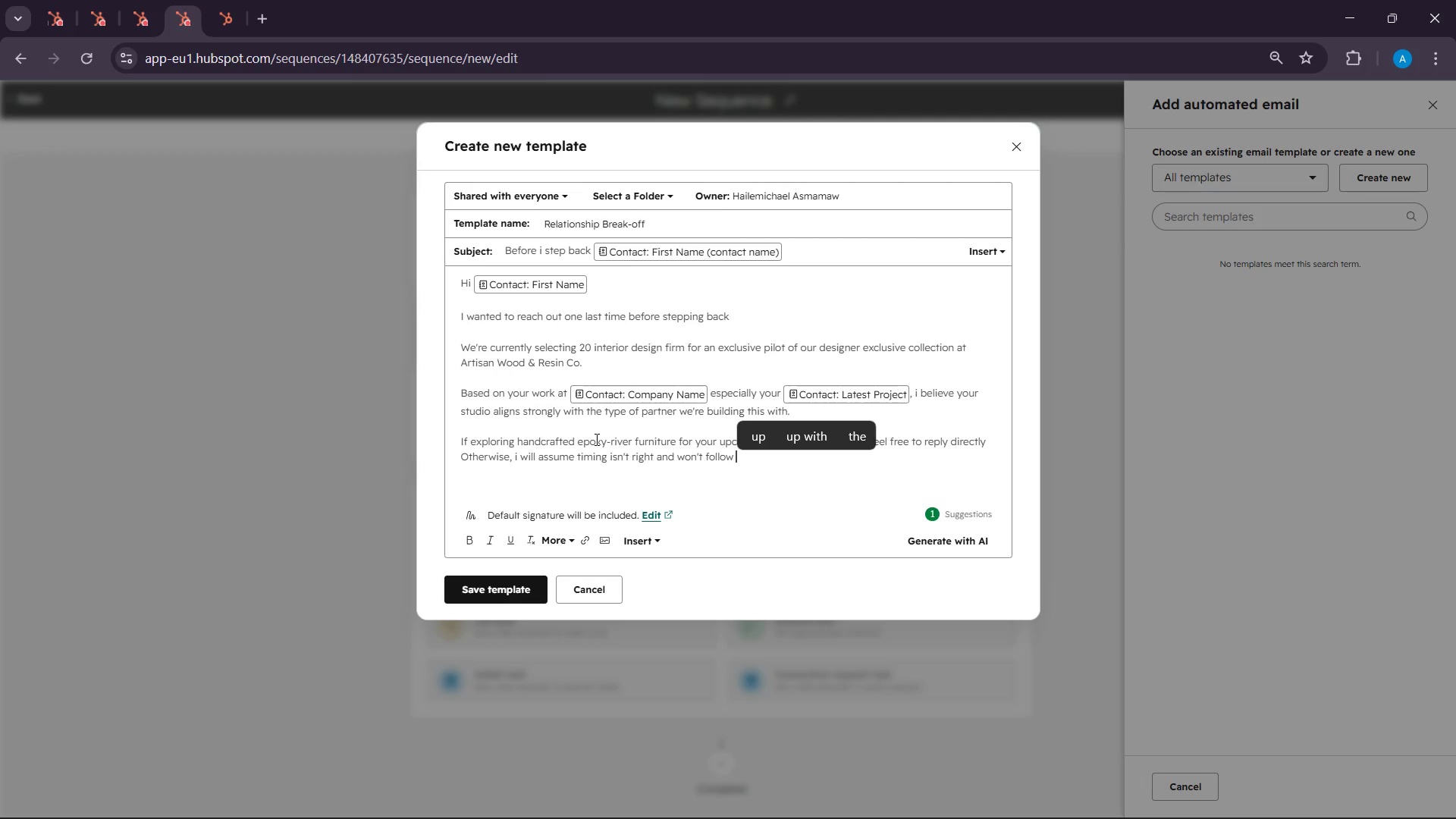 
type(up further )
 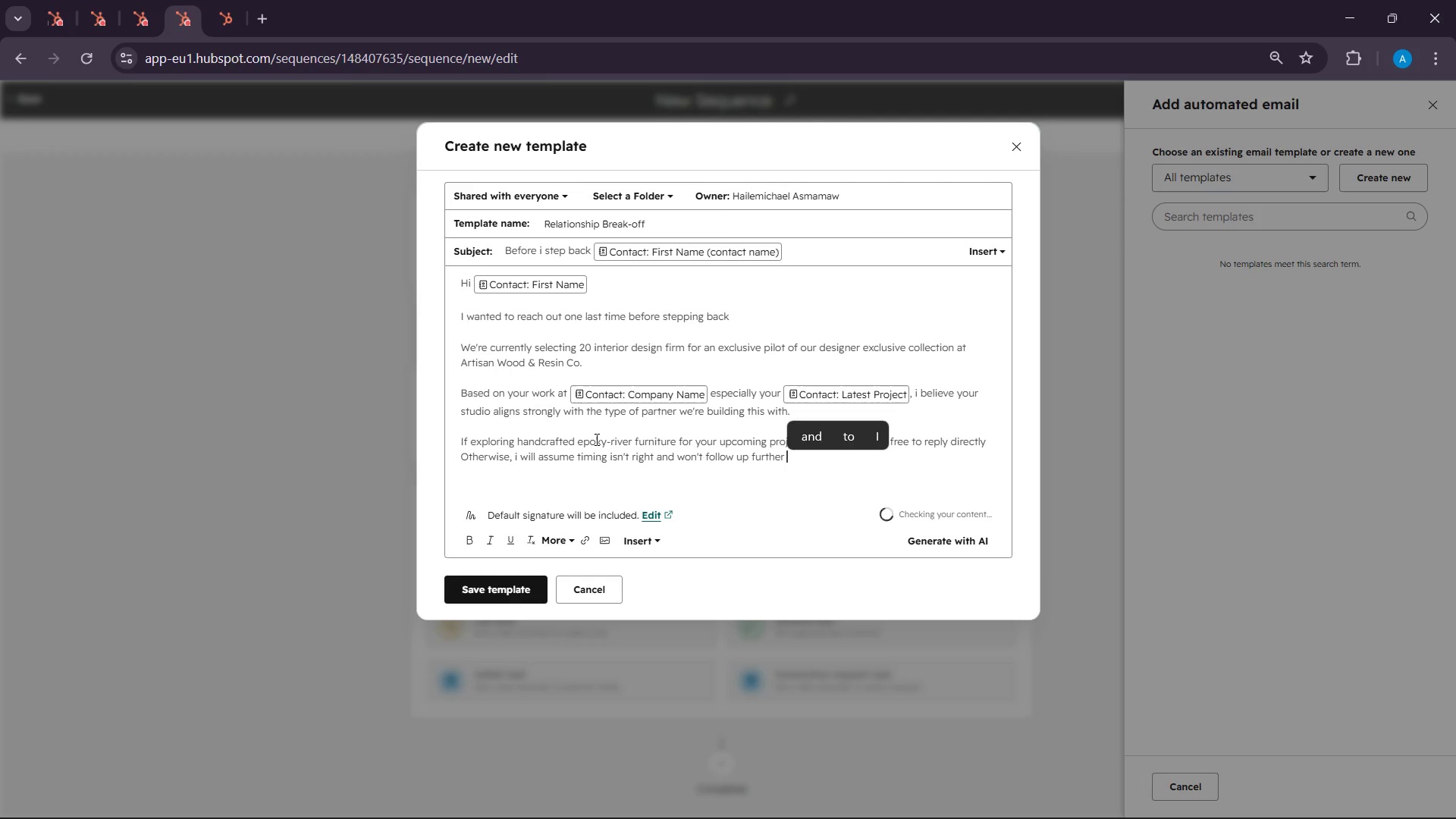 
key(Enter)
 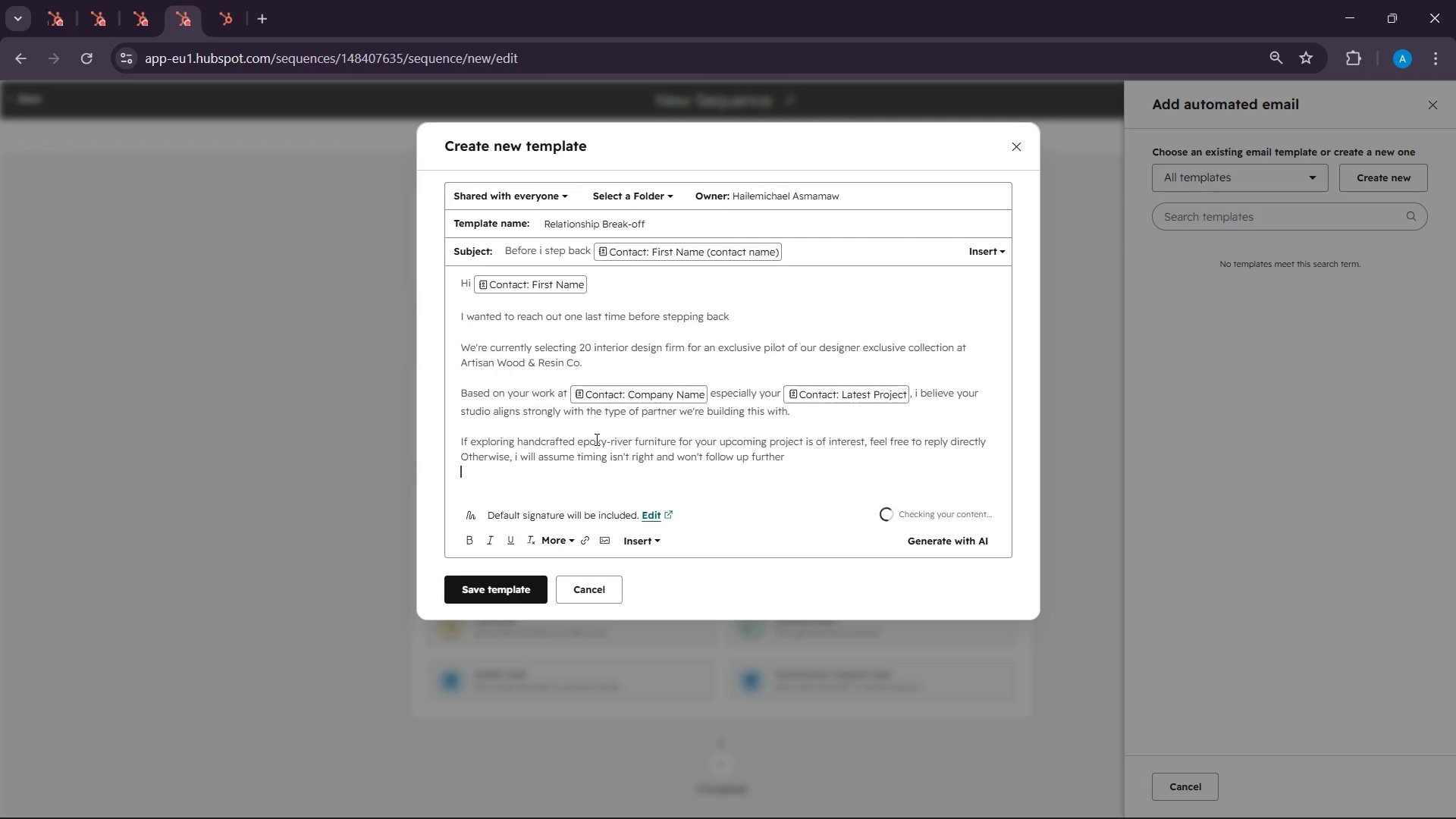 
key(Enter)
 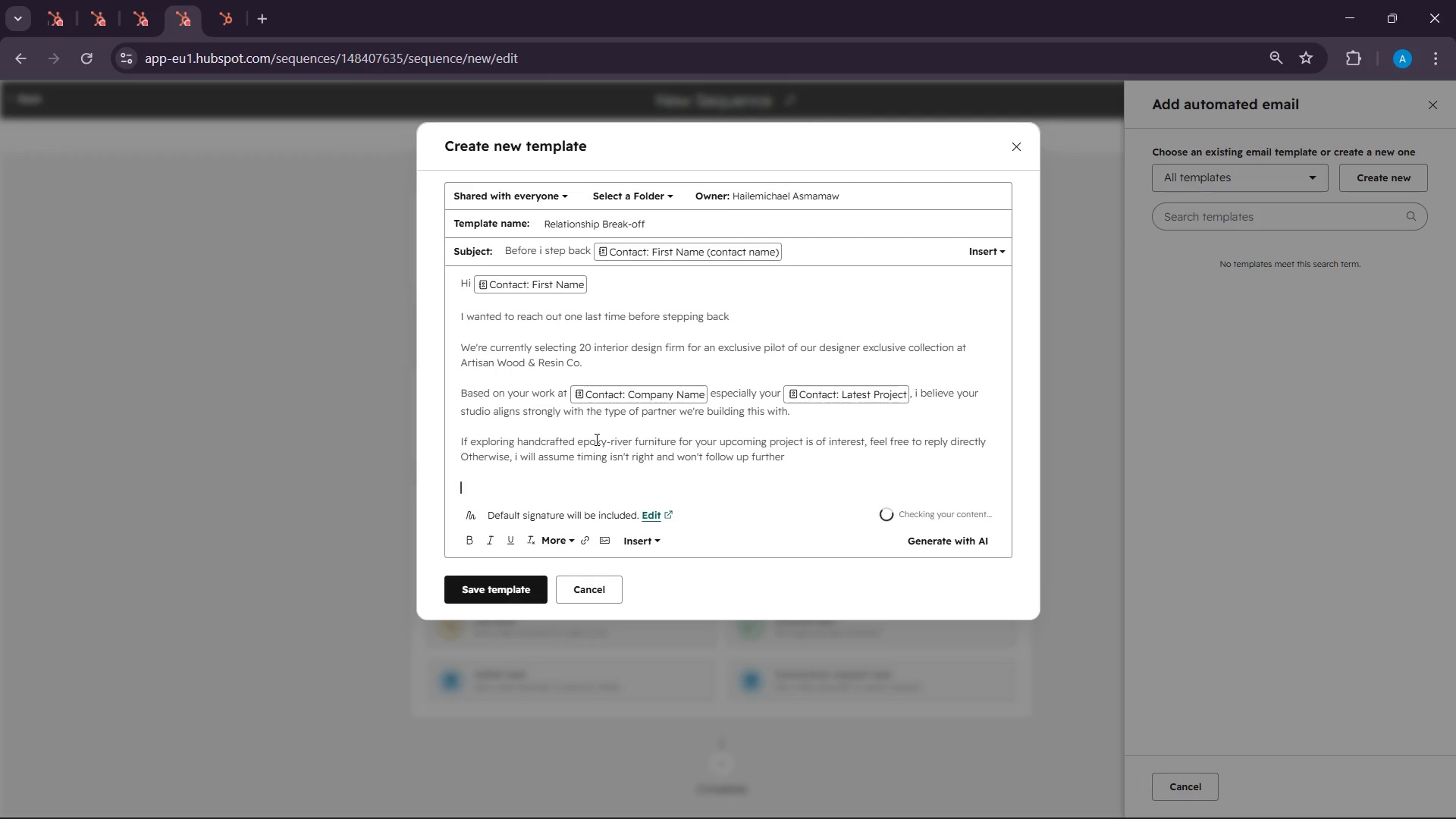 
type(Wishing U)
key(Backspace)
type(You)
 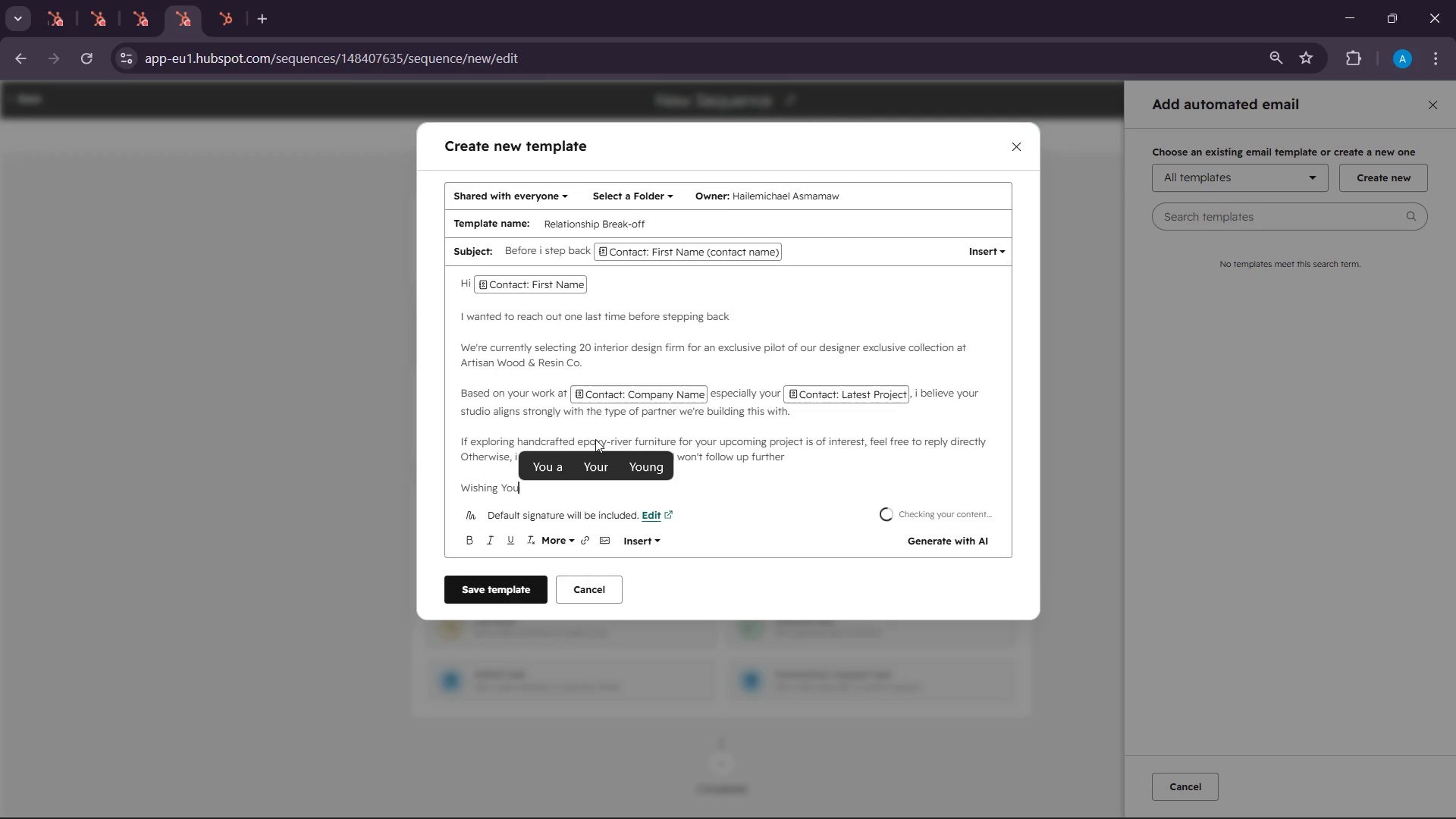 
key(Backspace)
key(Backspace)
key(Backspace)
type(continued sucee)
key(Backspace)
key(Backspace)
type(cess)
 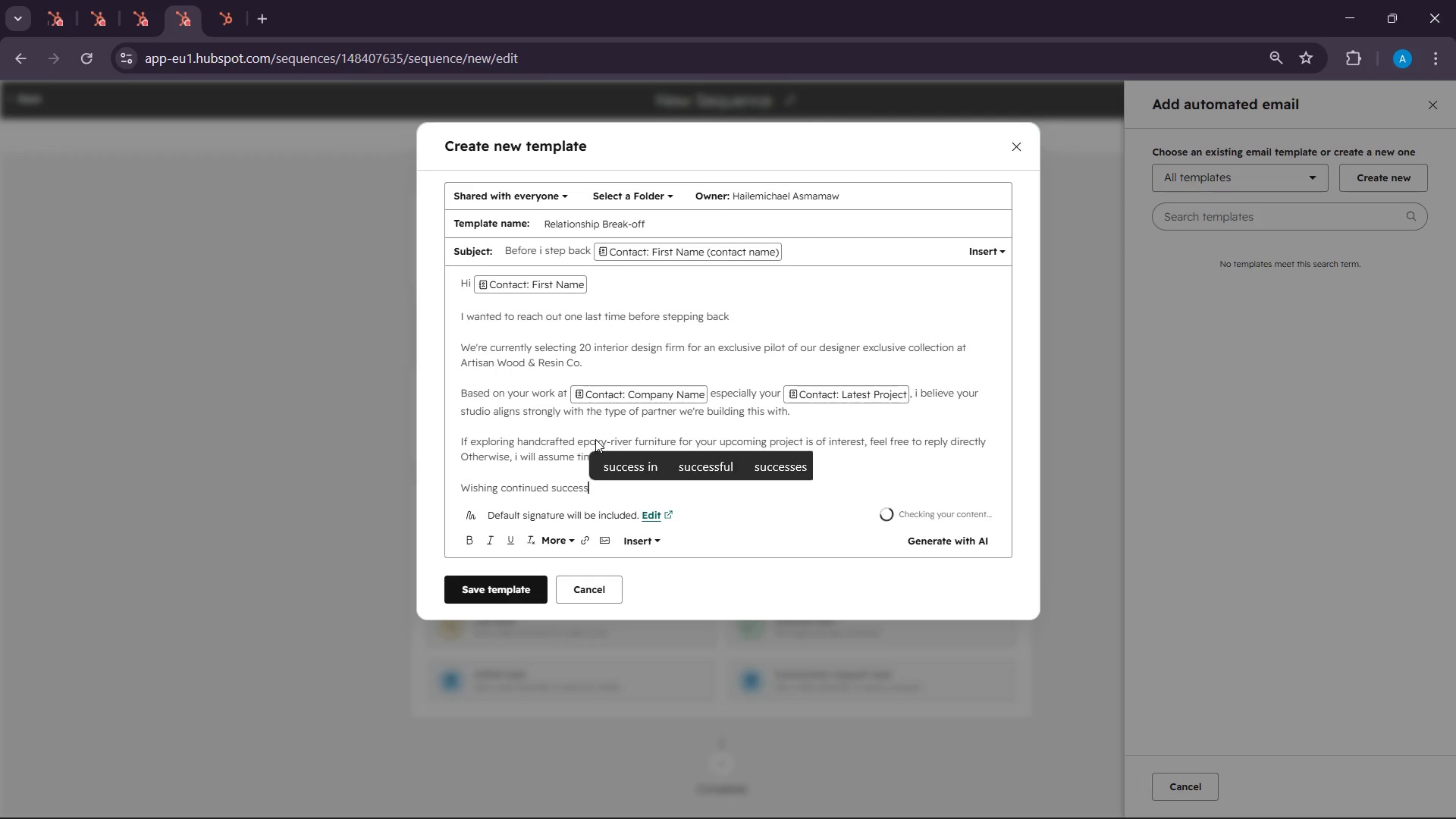 
key(Enter)
 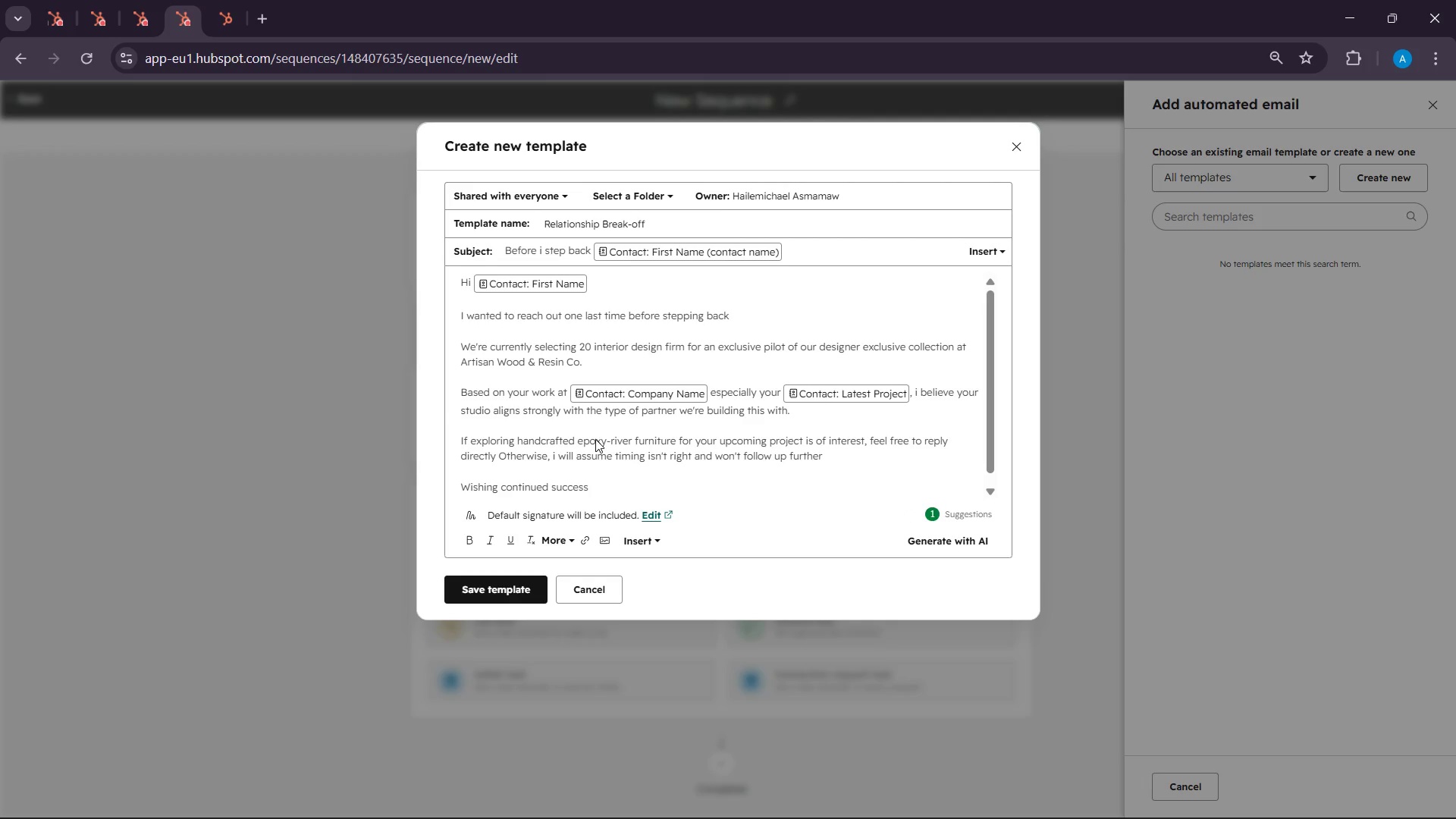 
left_click([595, 439])
 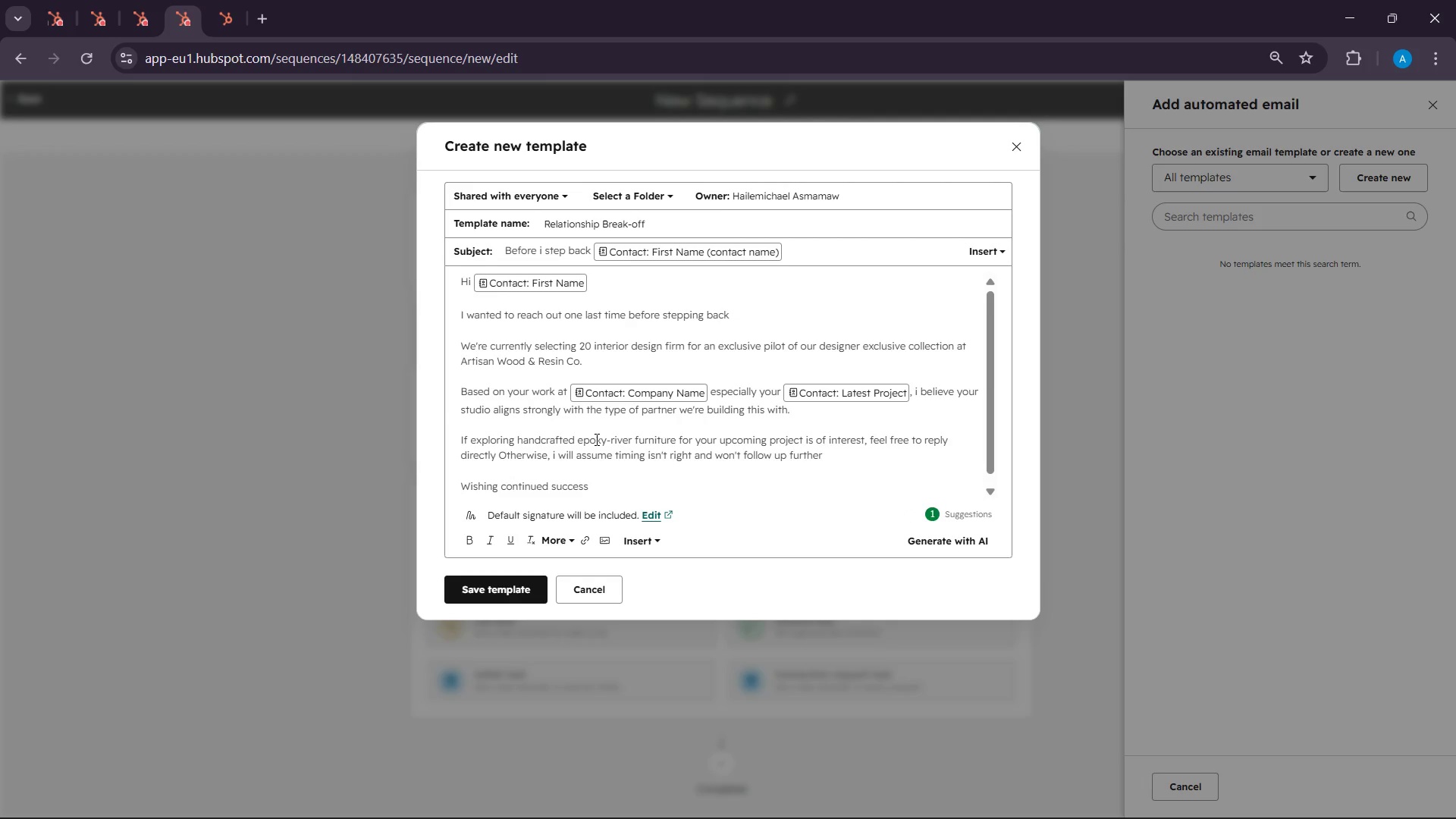 
type(Art)
 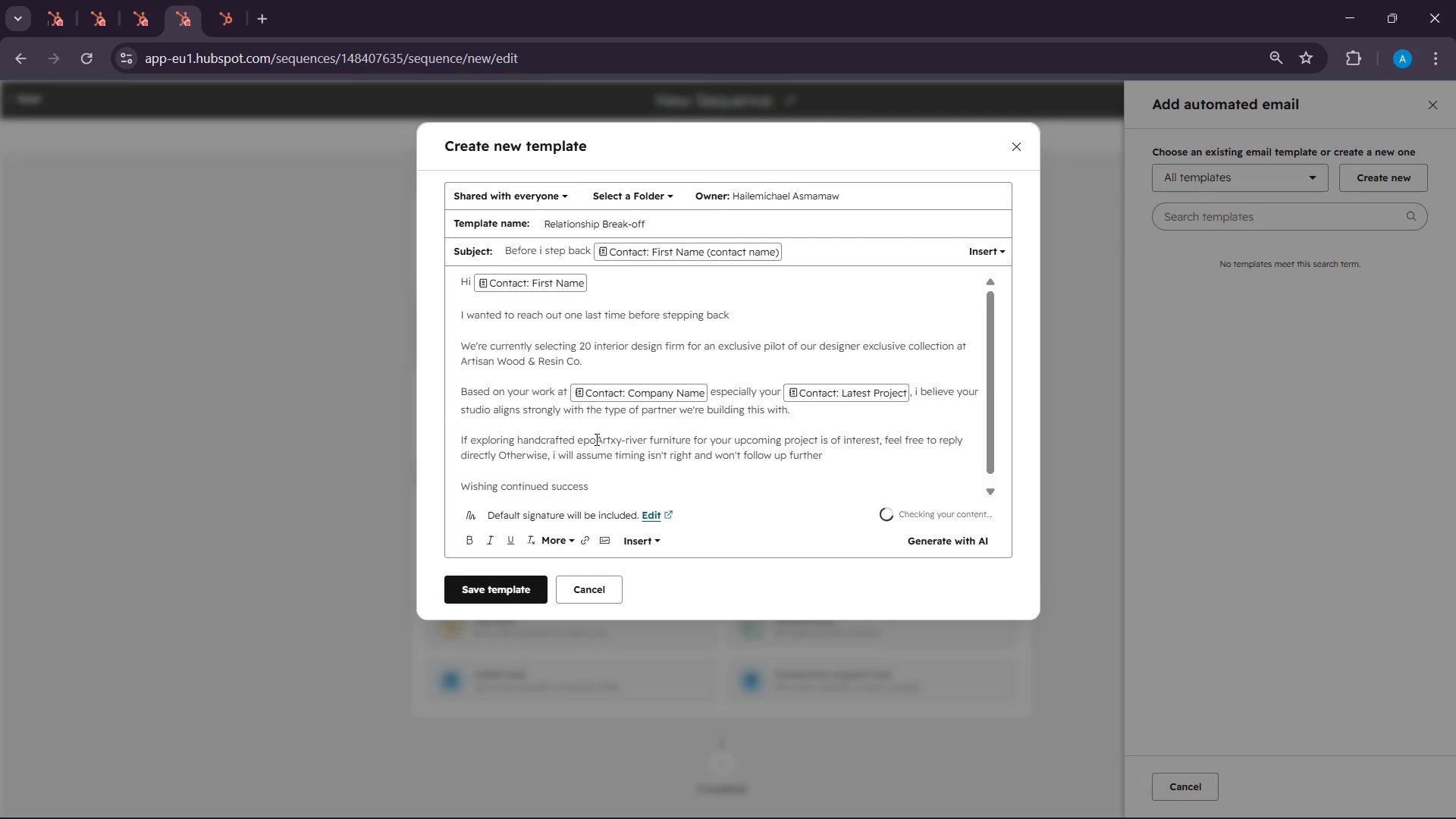 
key(Control+Z)
 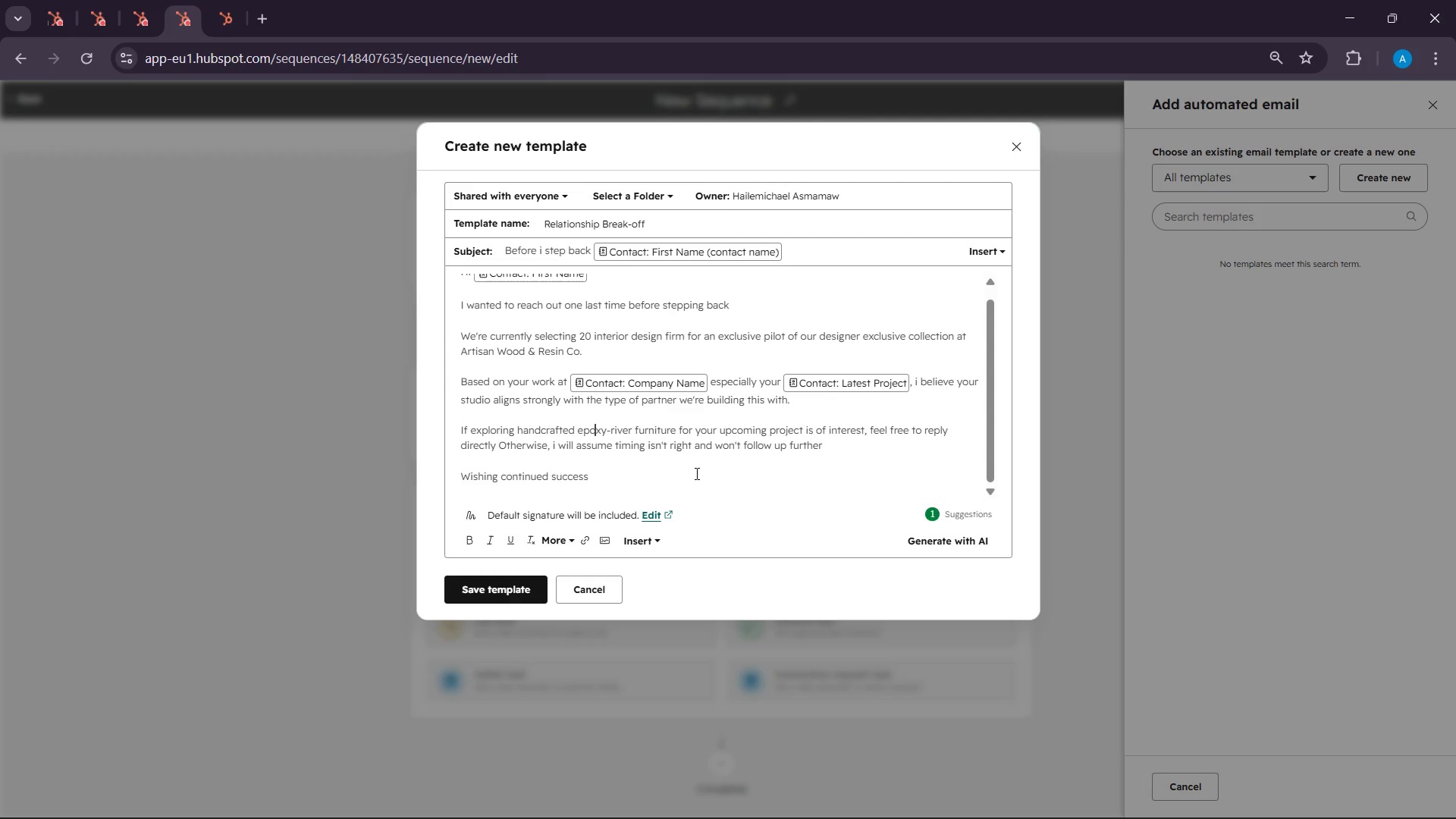 
left_click([588, 499])
 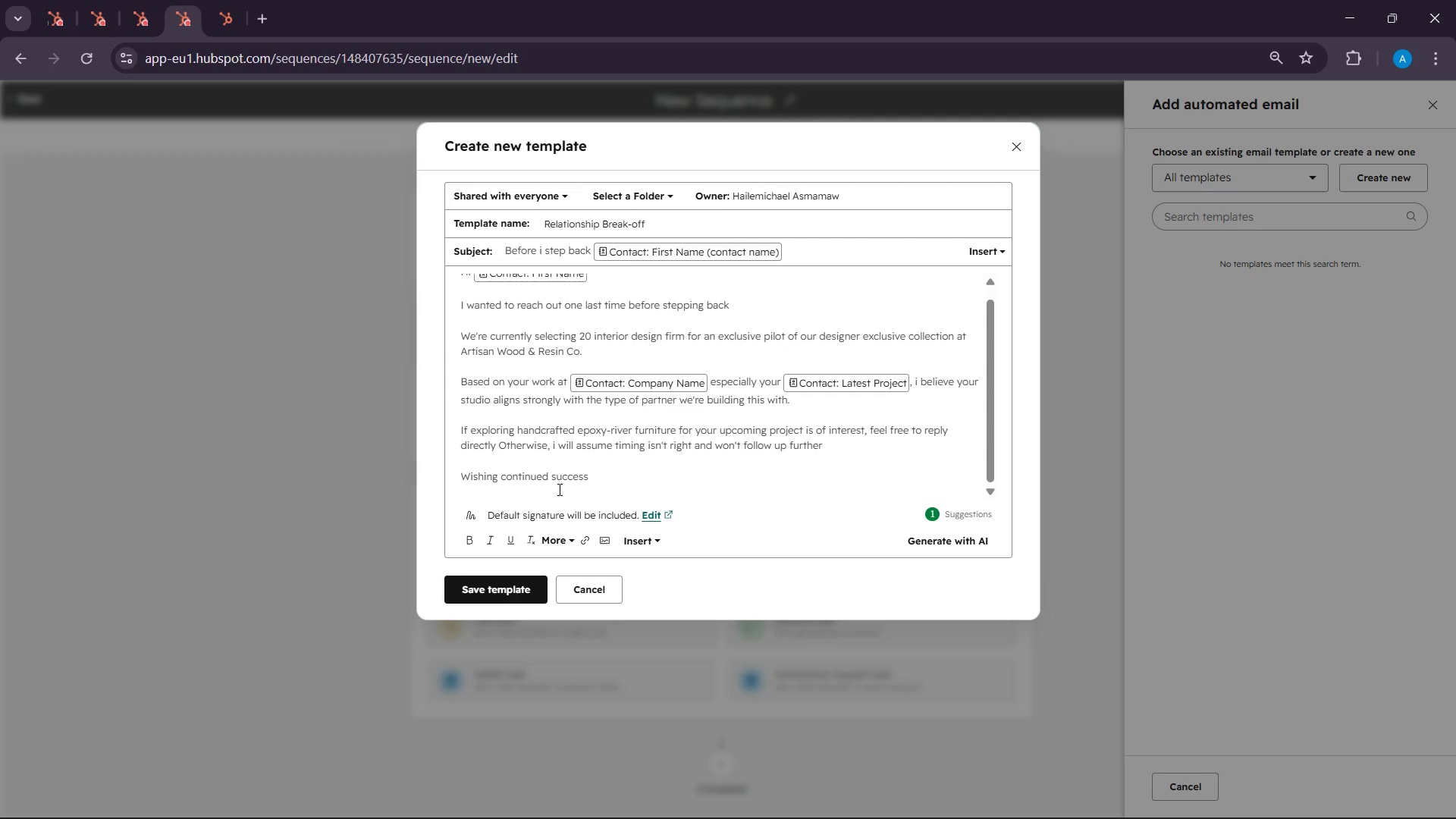 
left_click([558, 489])
 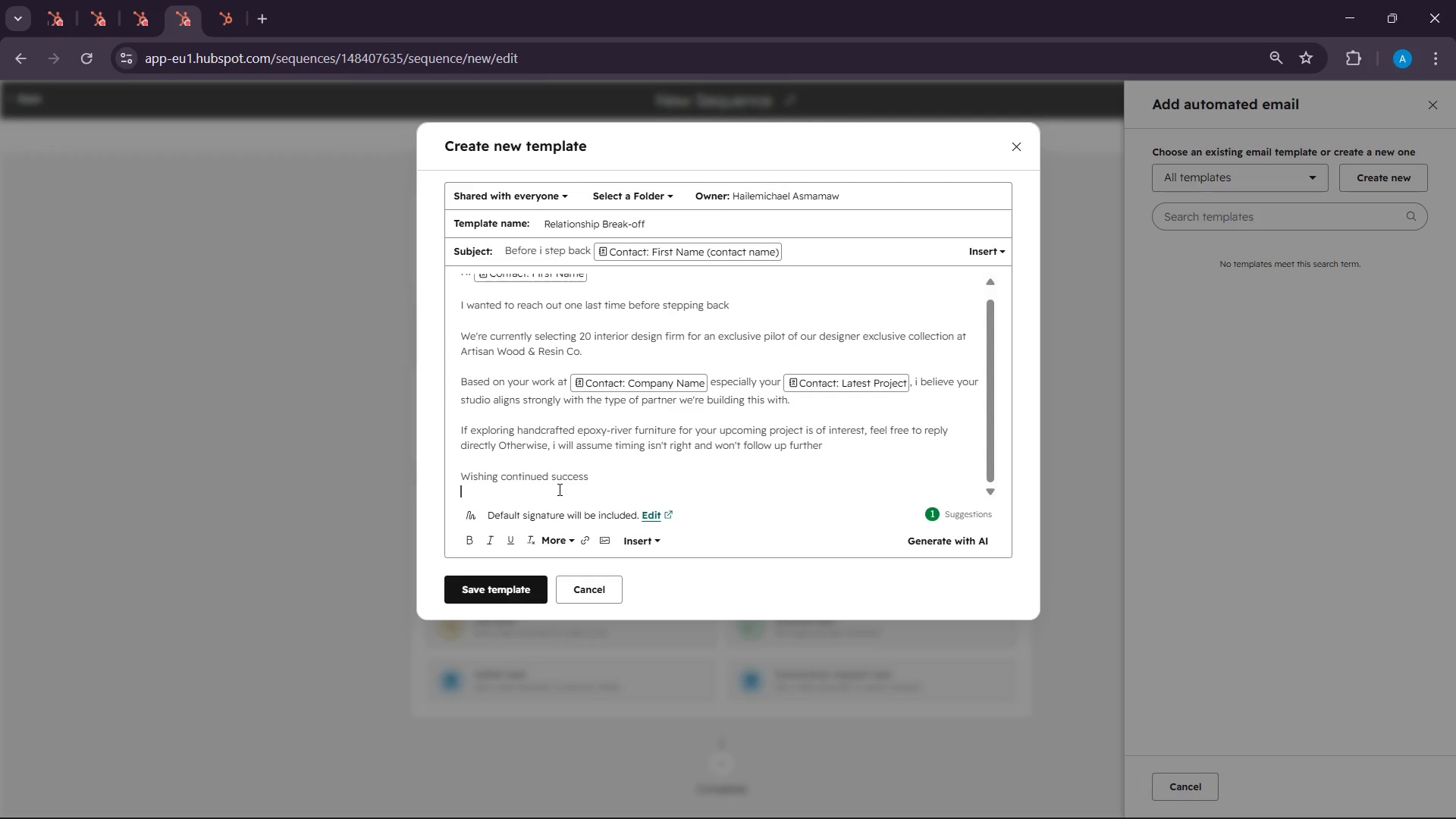 
type(Artisam)
key(Backspace)
type(n Wood & Resin Co,)
 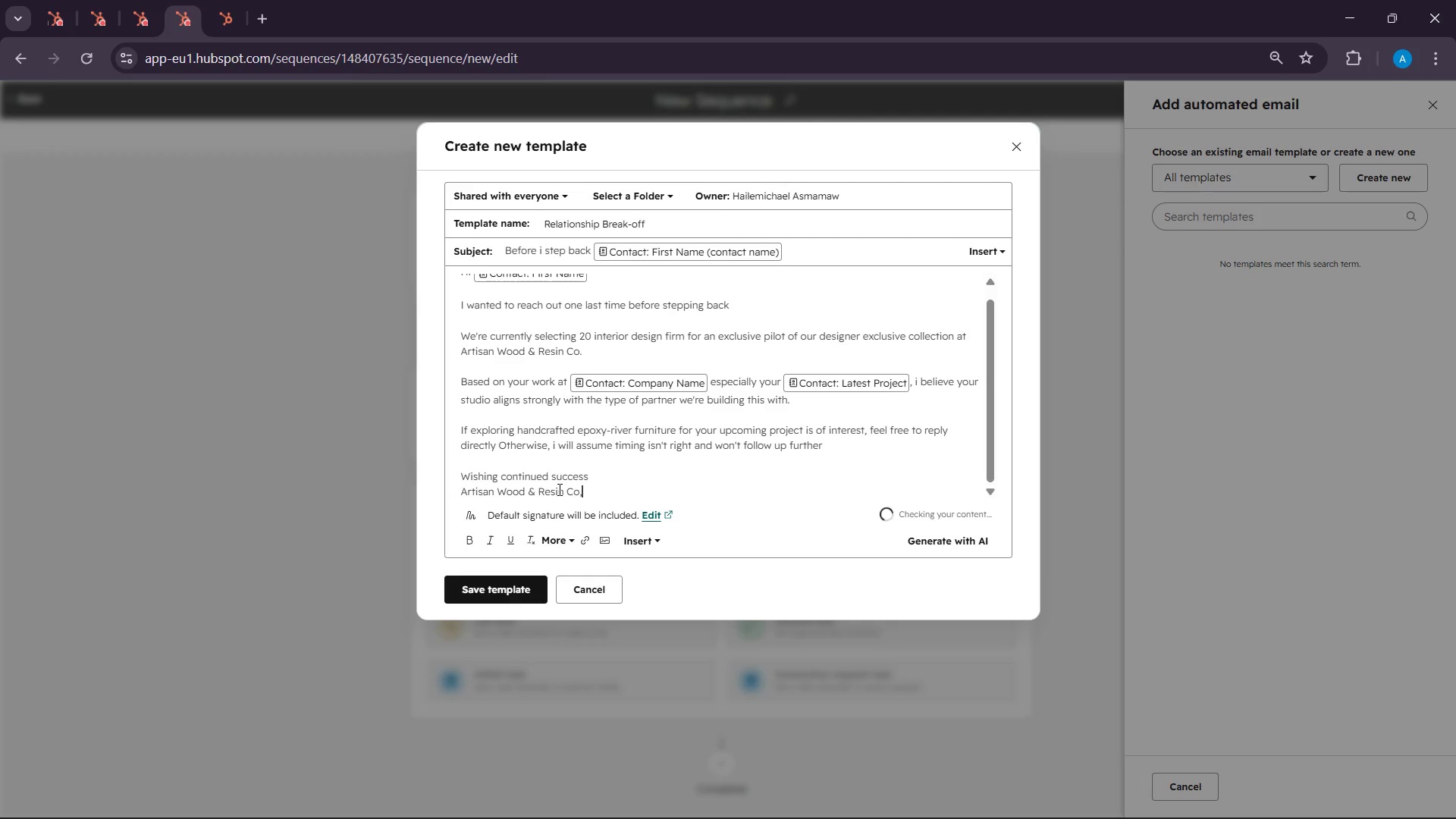 
scroll: coordinate [549, 492], scroll_direction: up, amount: 3.0
 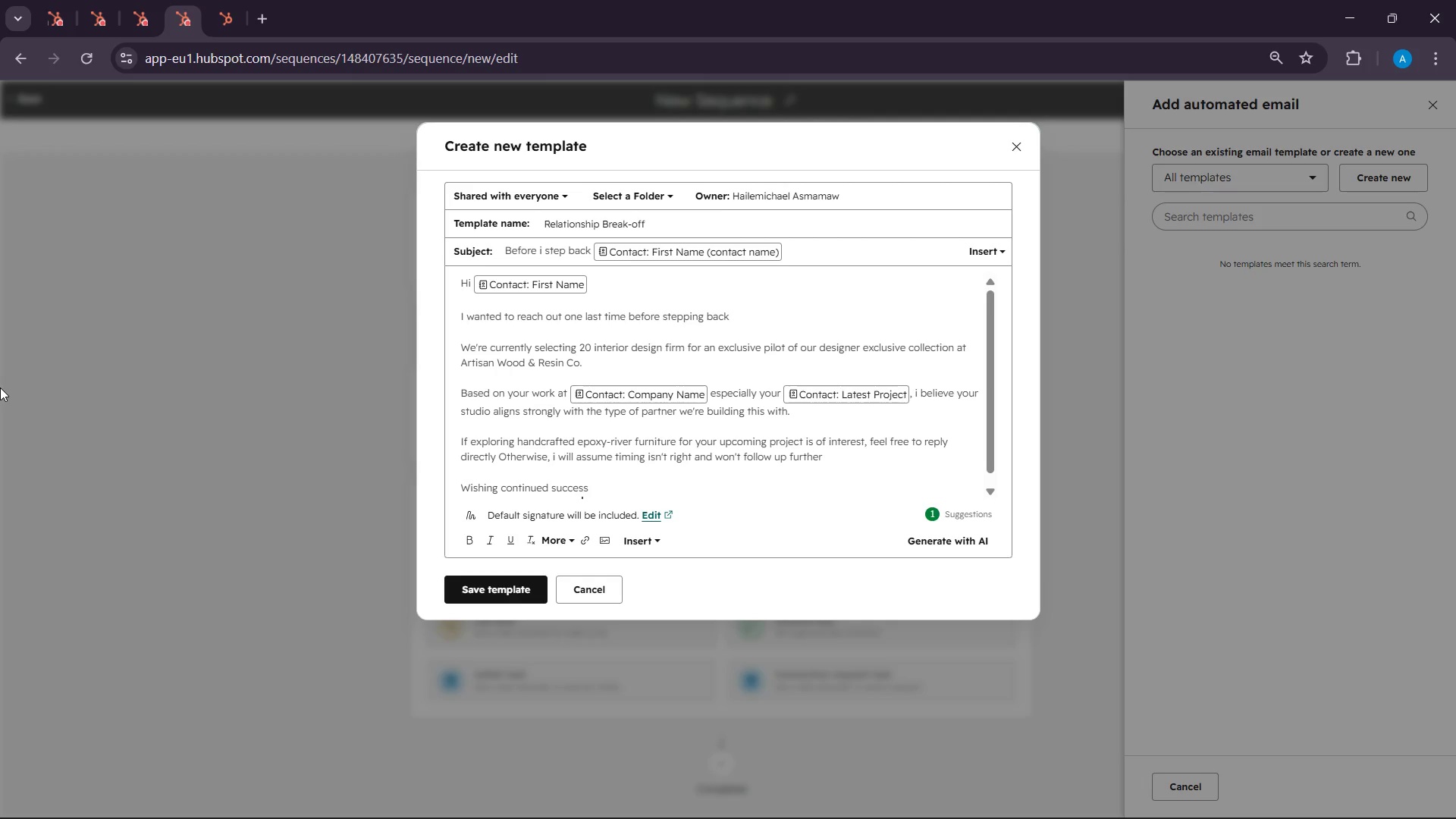 
wait(117.75)
 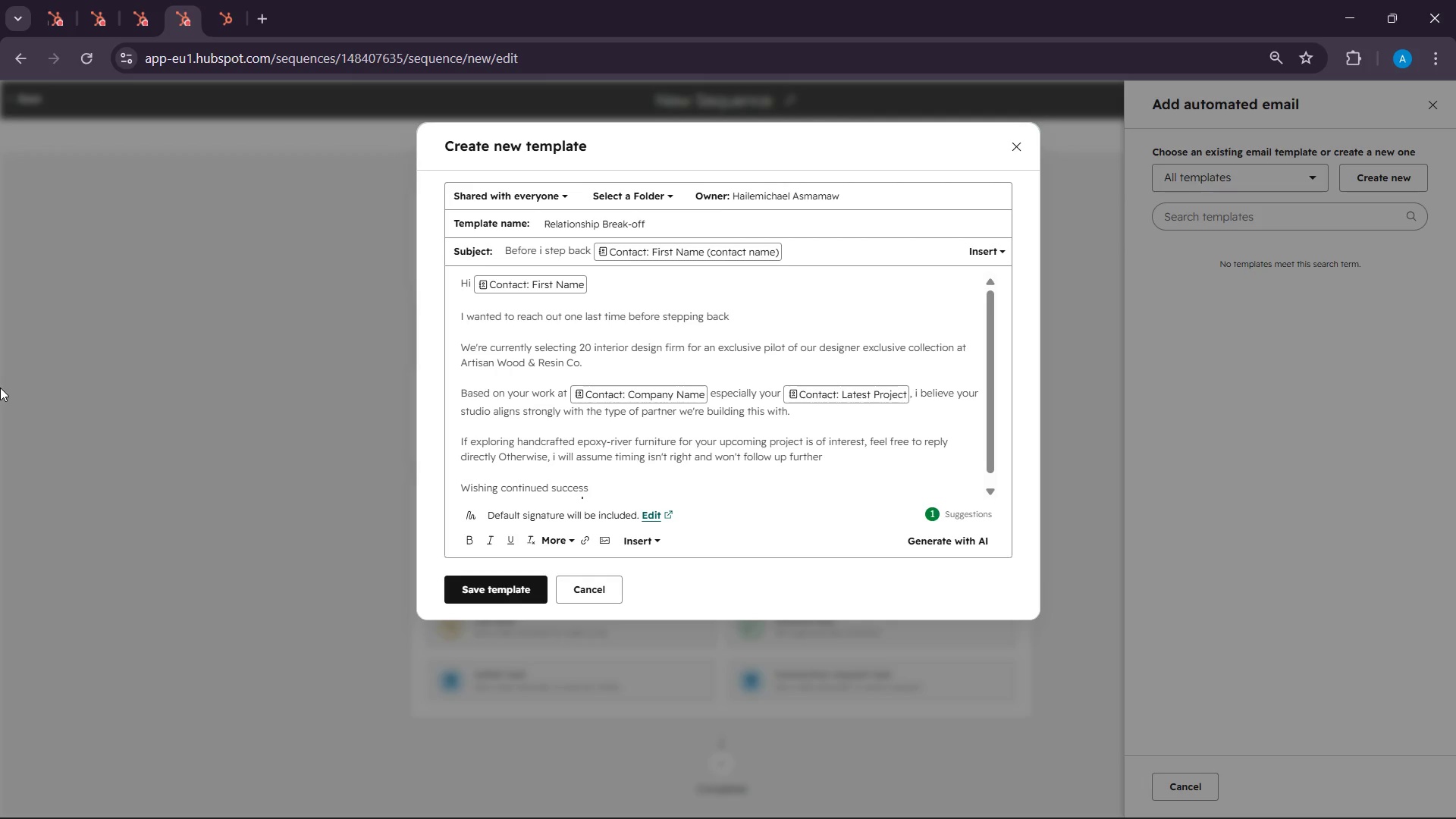 
left_click([549, 577])
 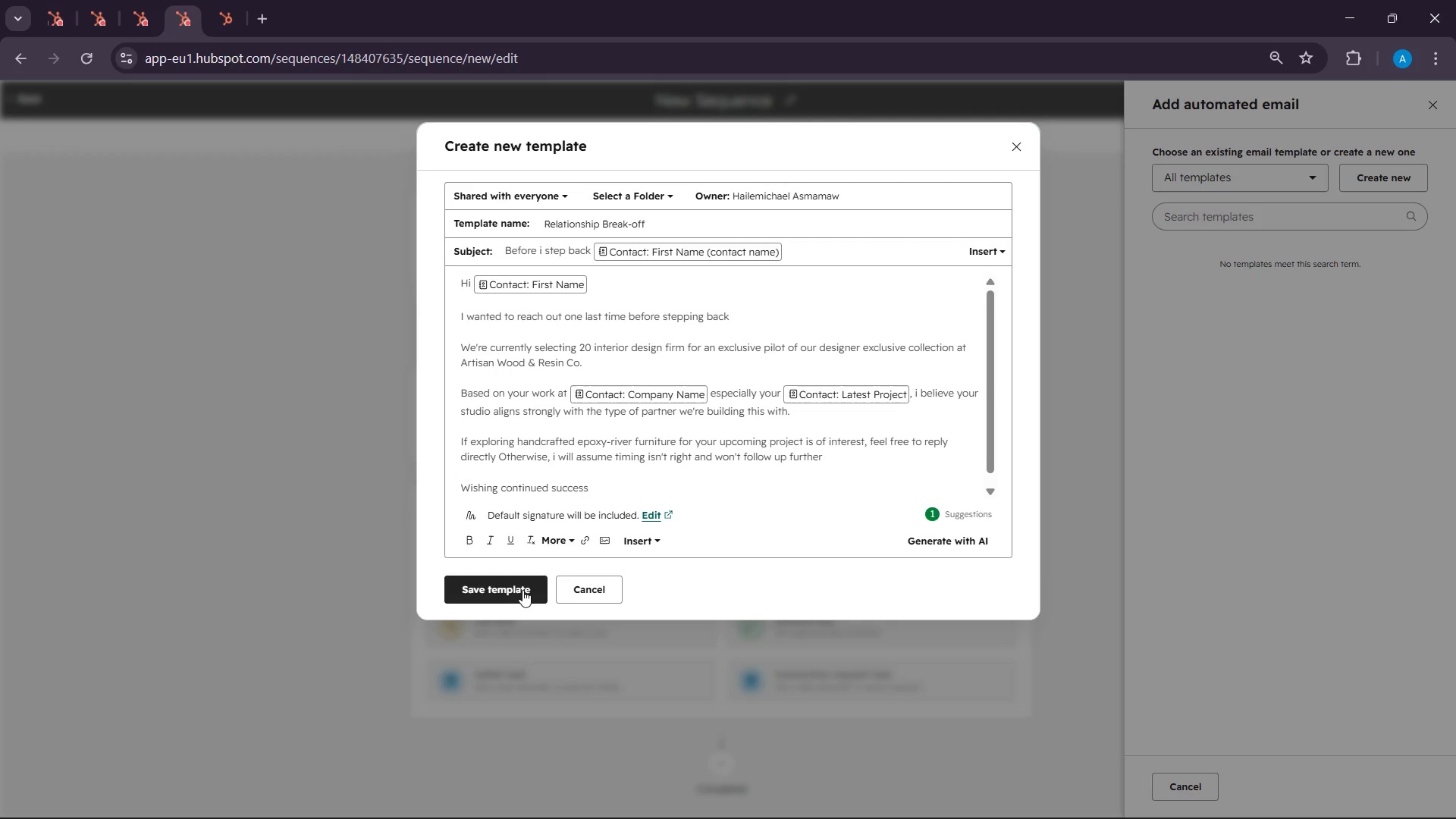 
left_click([522, 590])
 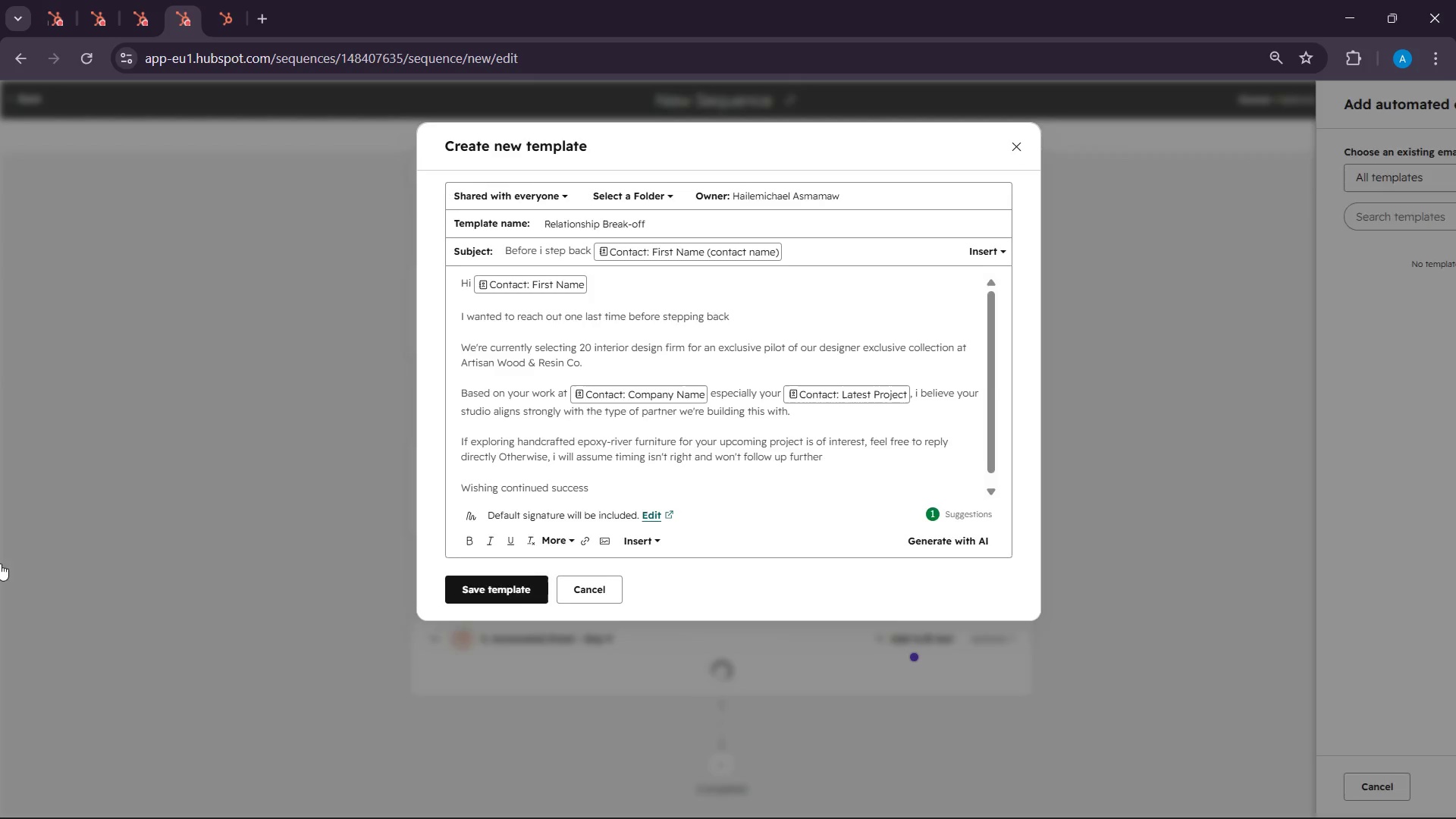 
mouse_move([810, 541])
 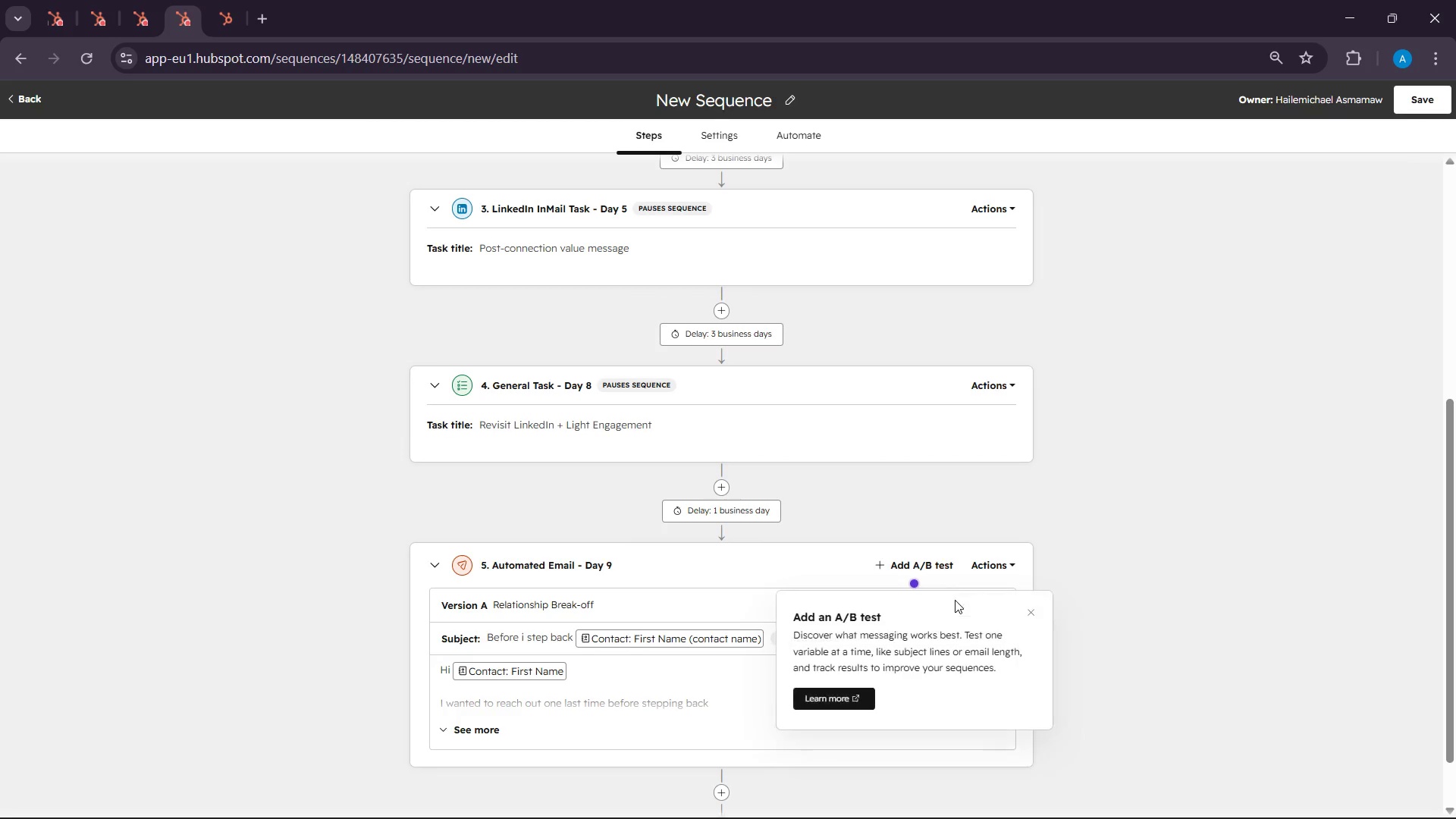 
scroll: coordinate [956, 601], scroll_direction: up, amount: 2.0
 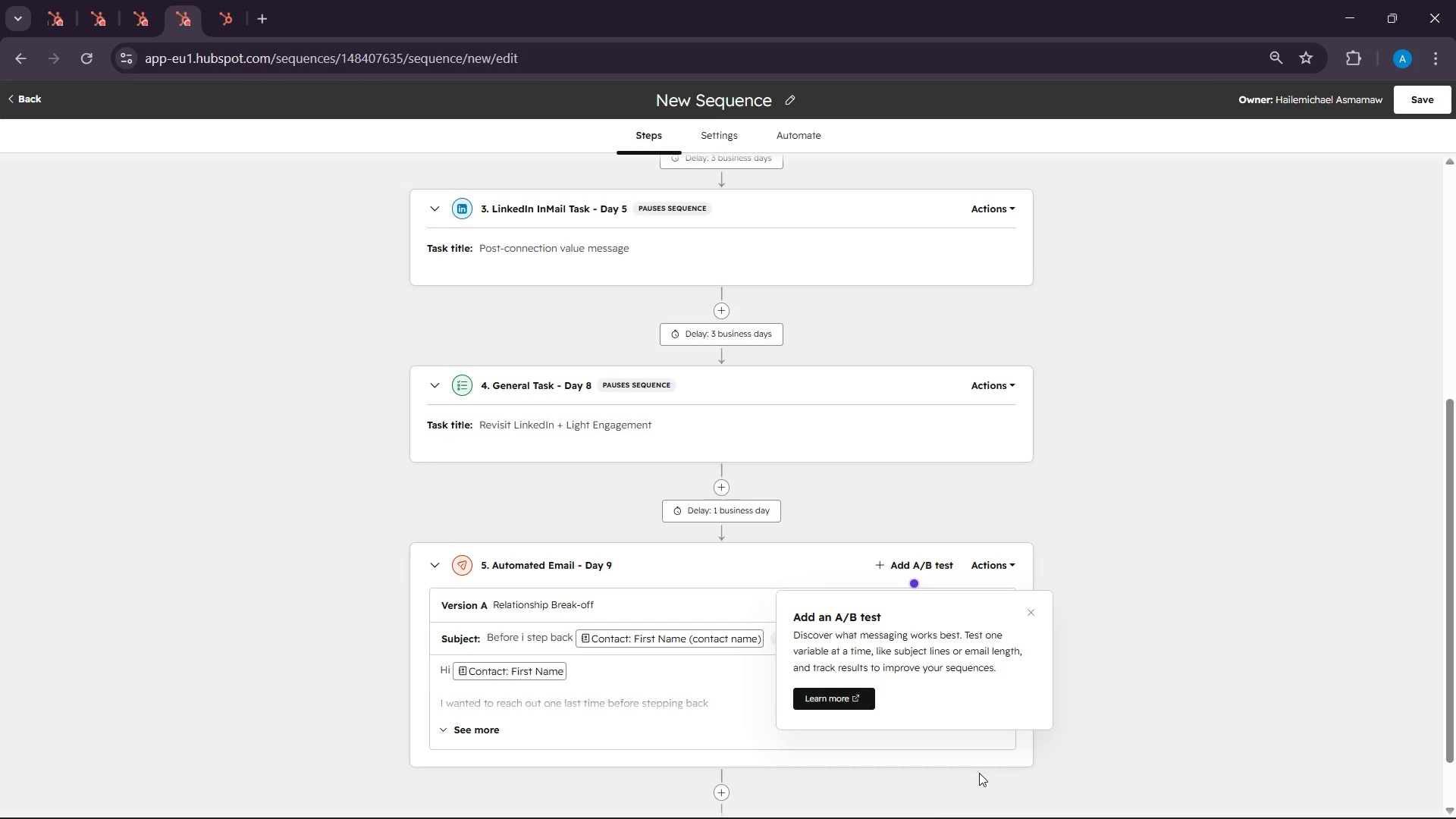 
wait(20.48)
 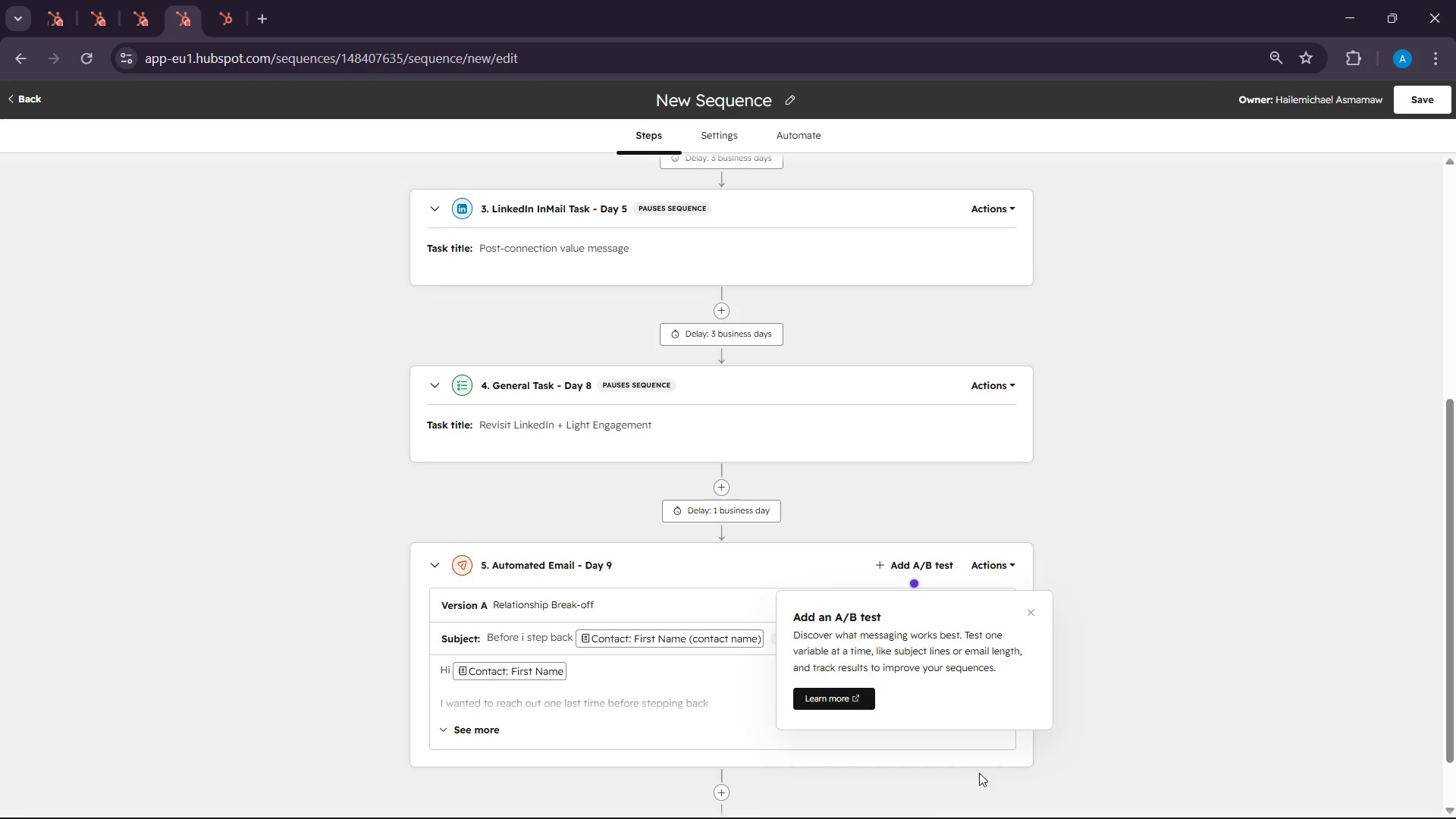 
left_click([733, 437])
 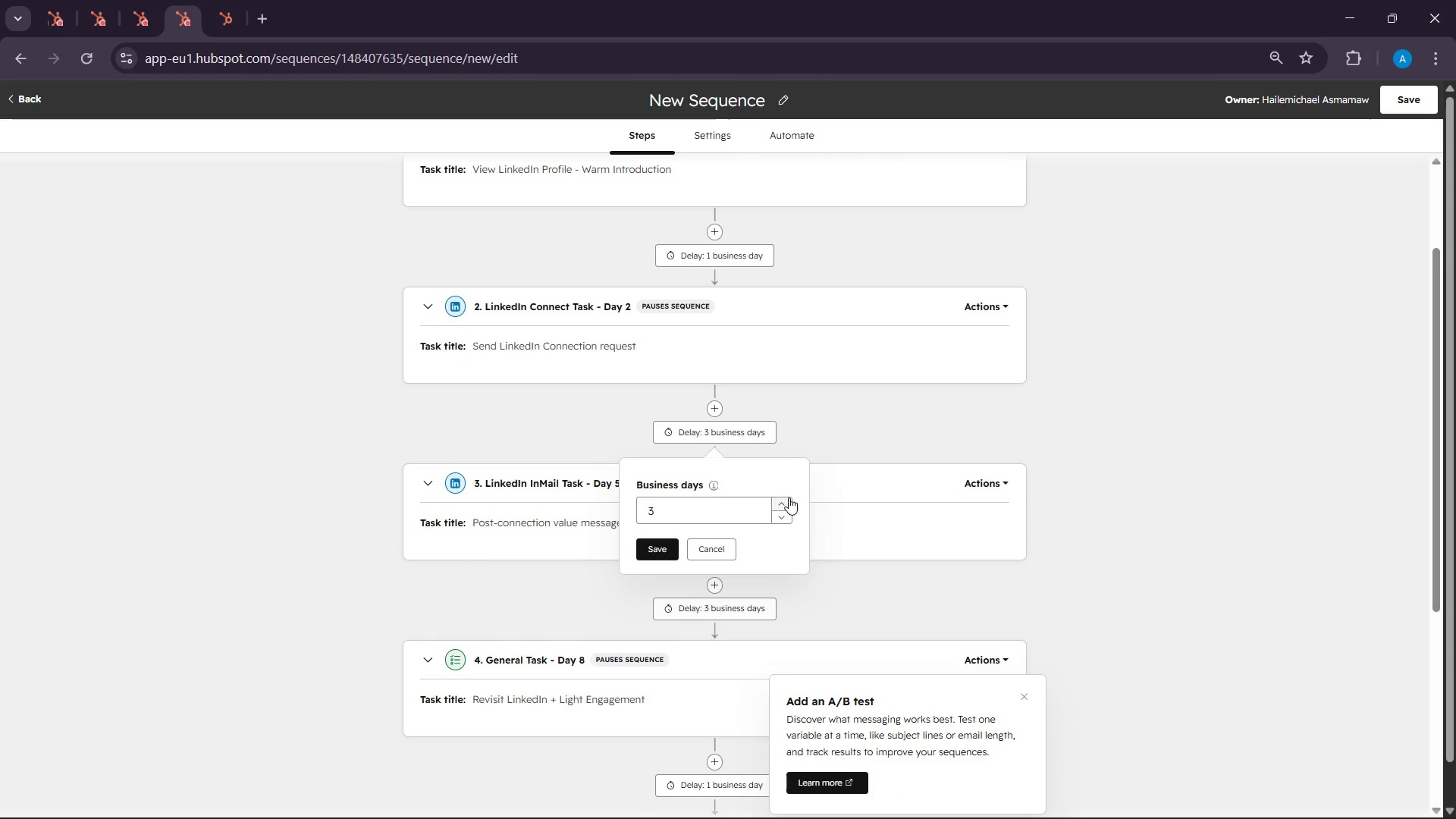 
left_click([785, 513])
 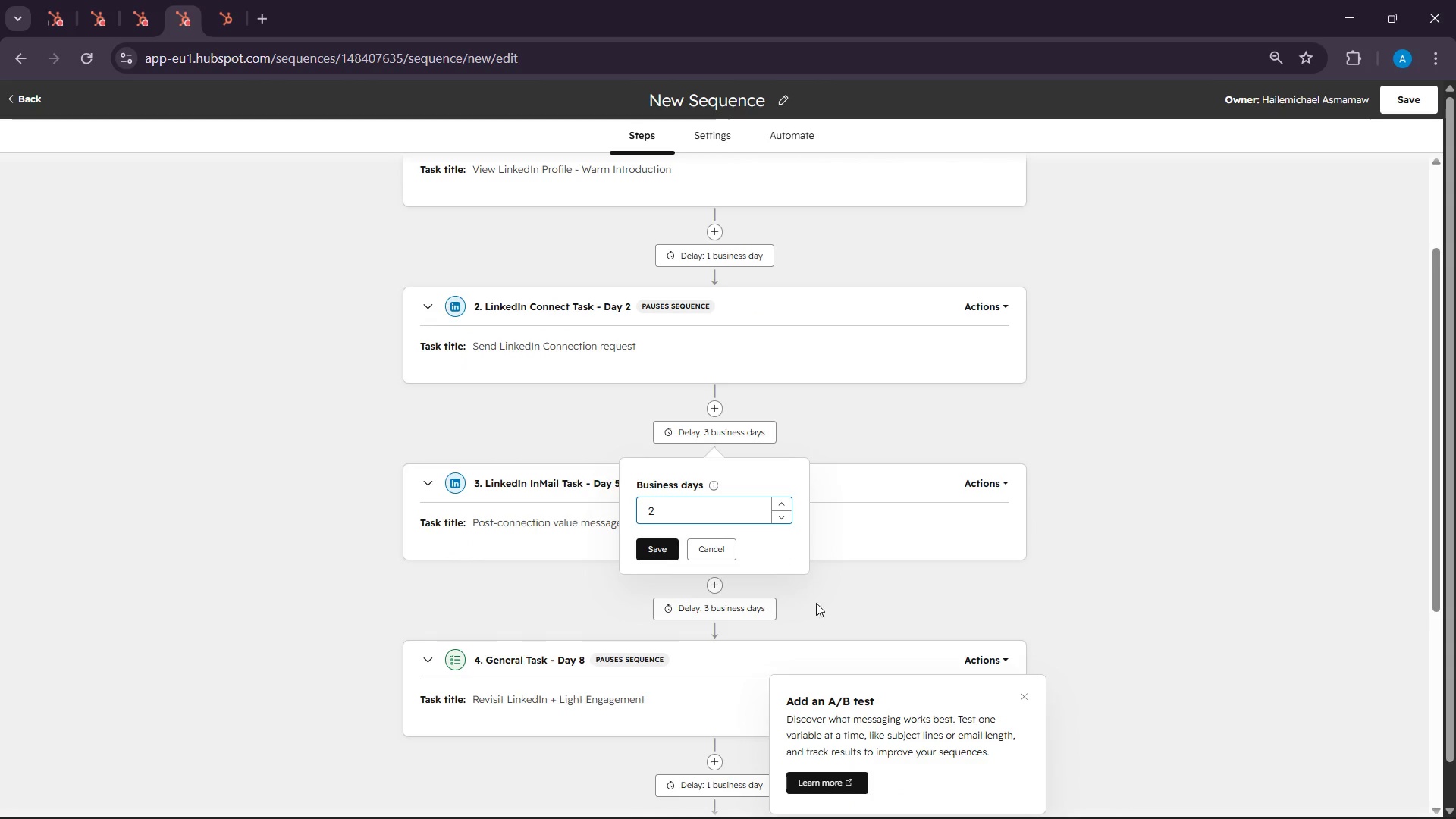 
left_click([823, 614])
 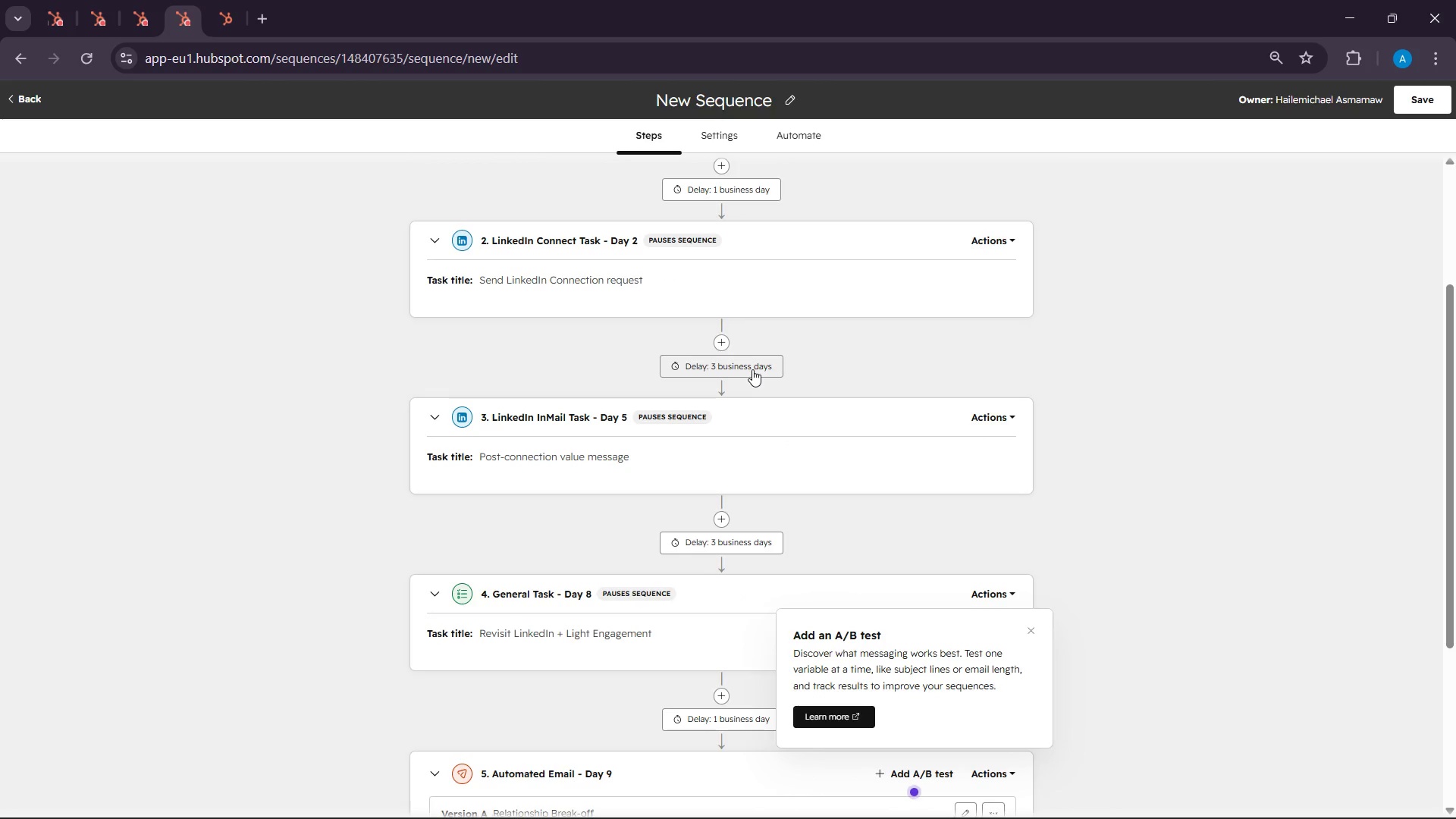 
wait(5.06)
 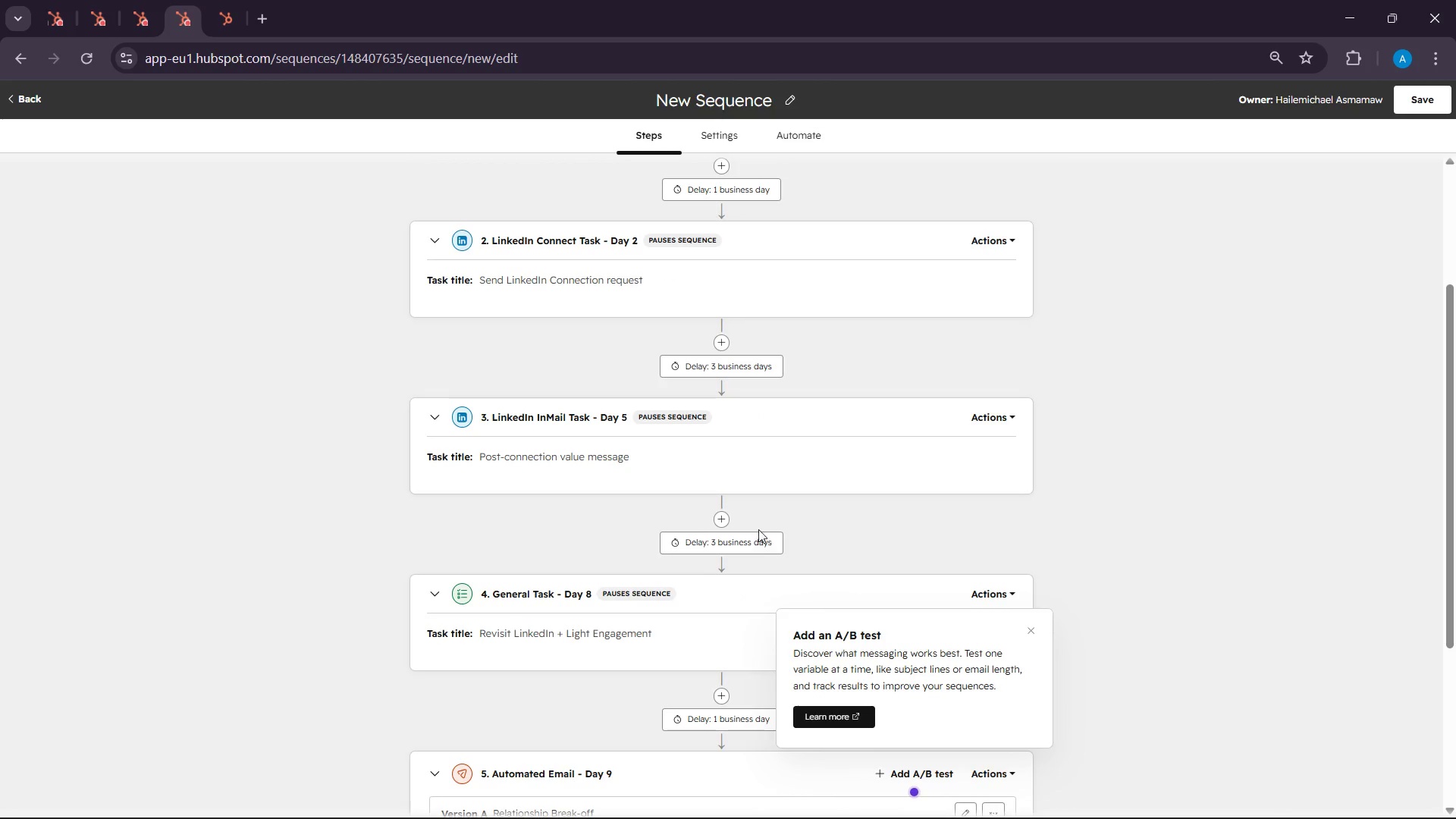 
left_click([727, 354])
 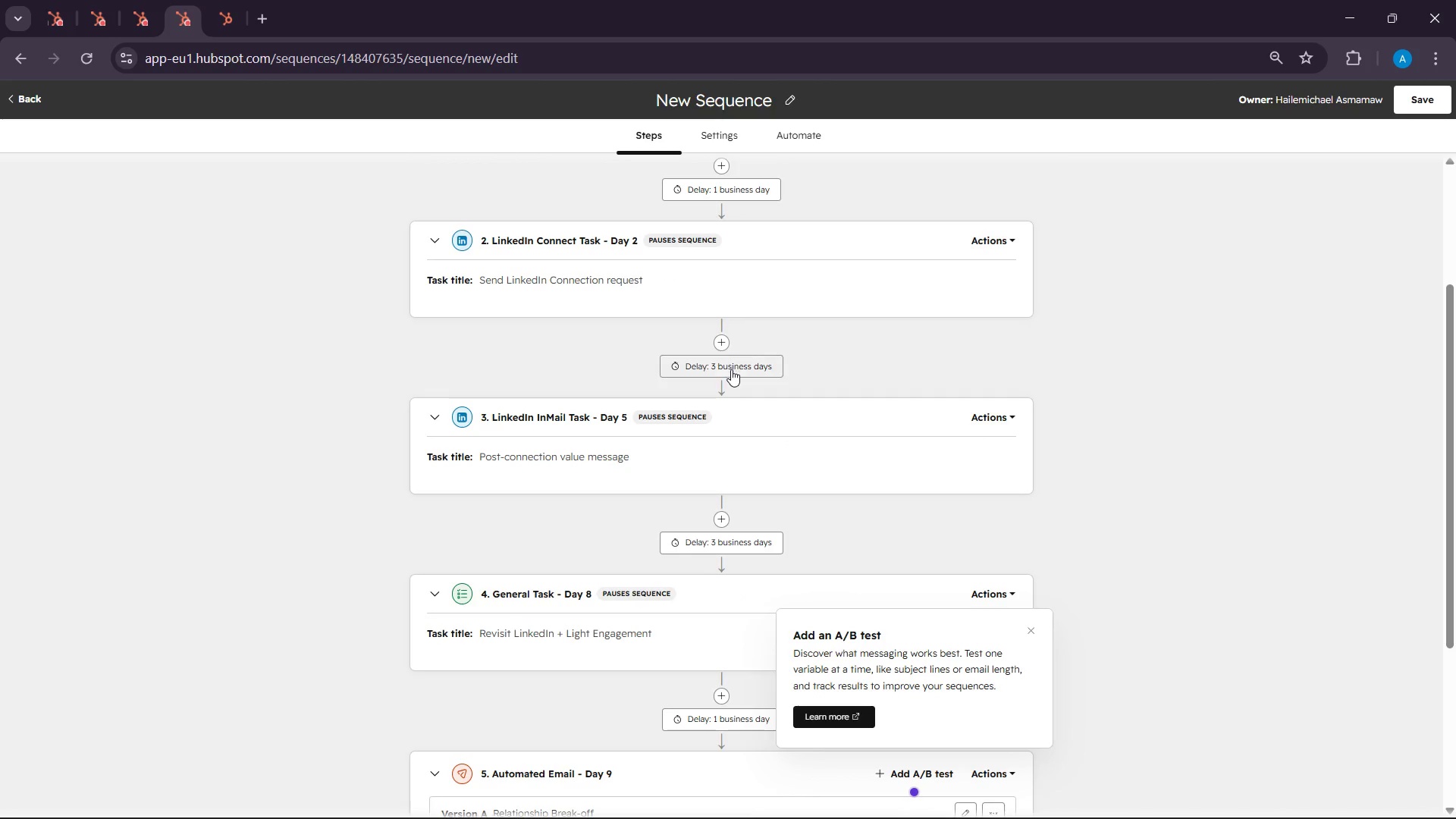 
left_click([731, 369])
 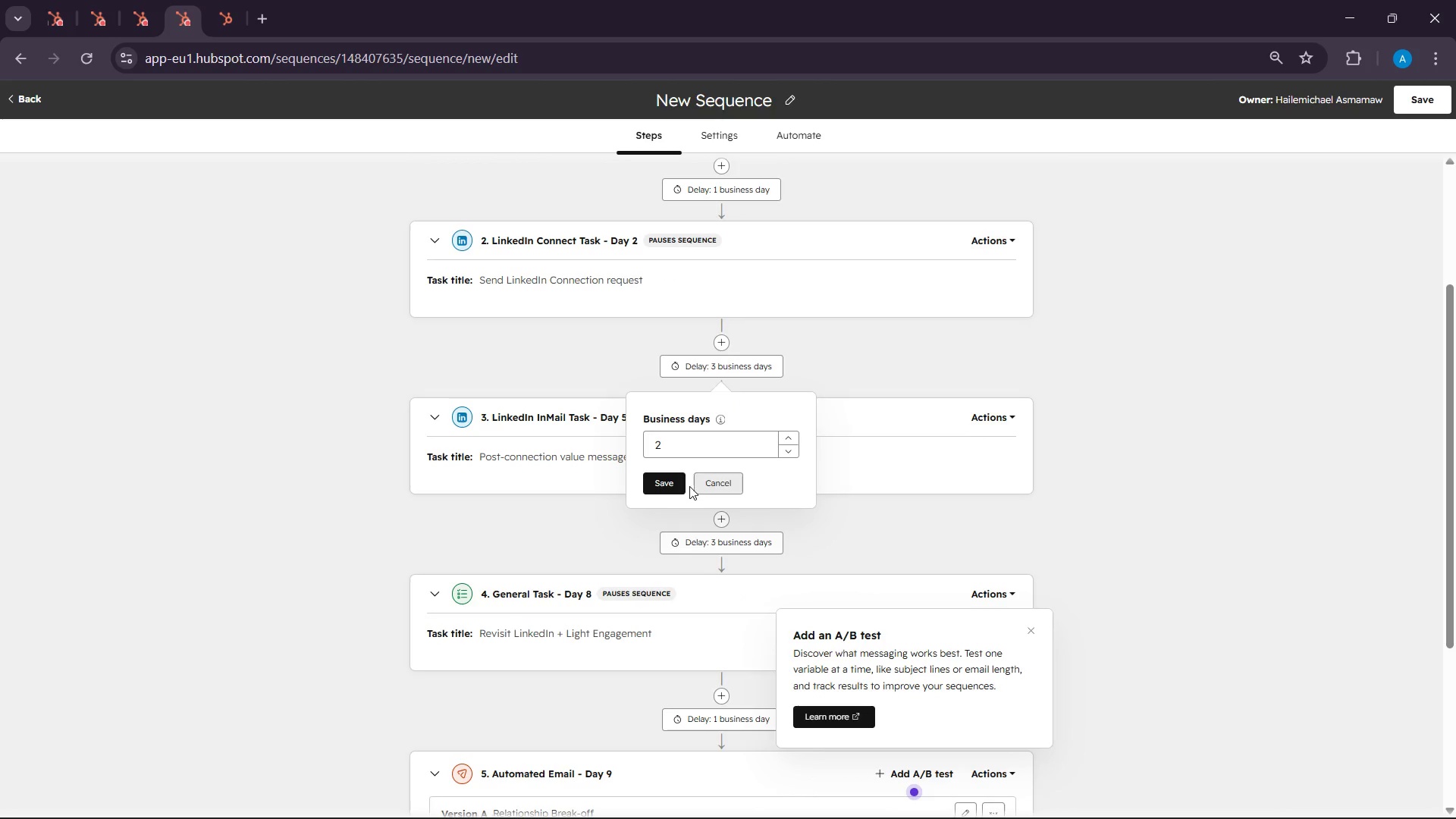 
left_click([675, 481])
 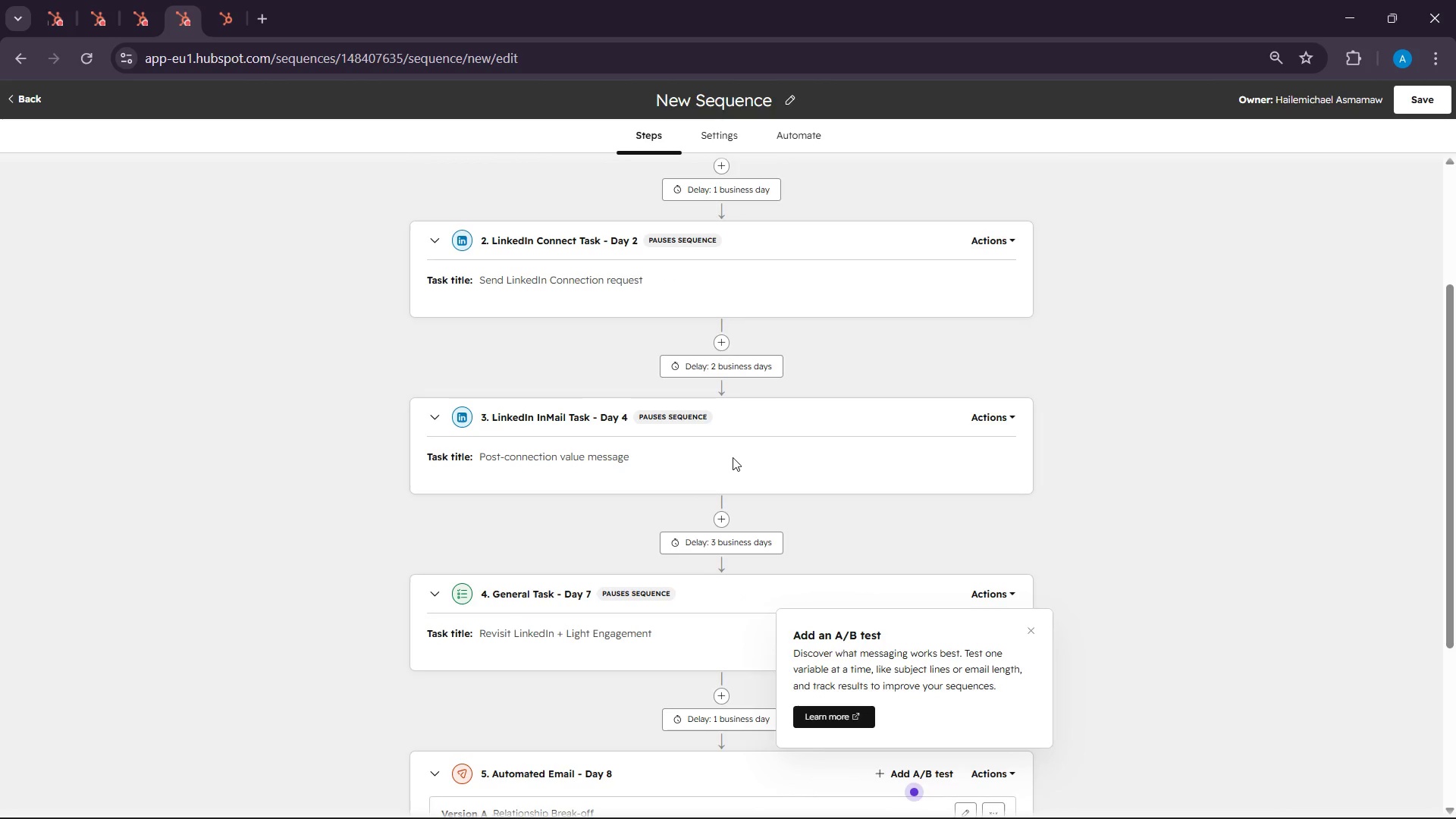 
scroll: coordinate [737, 469], scroll_direction: down, amount: 1.0
 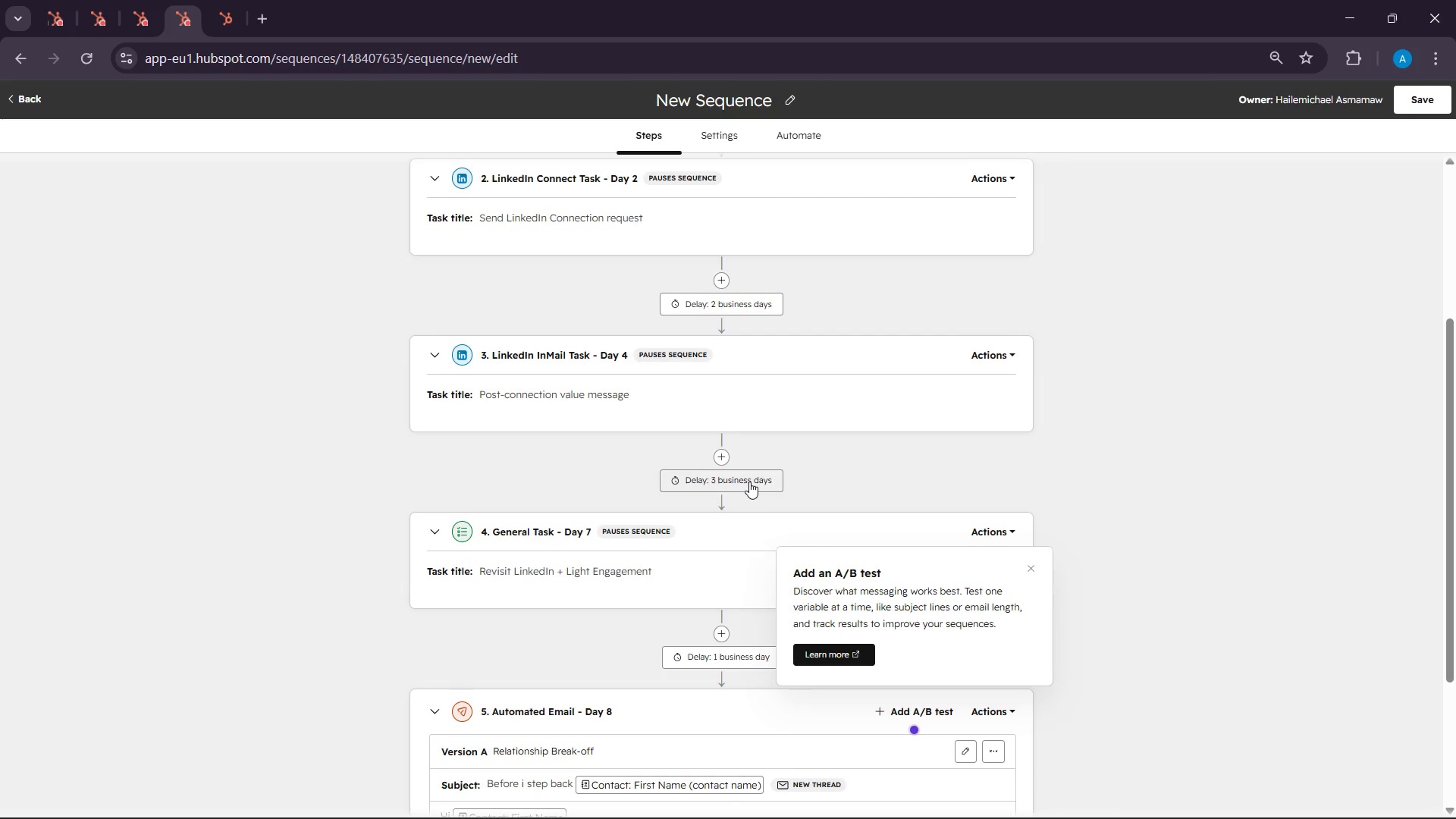 
left_click([749, 482])
 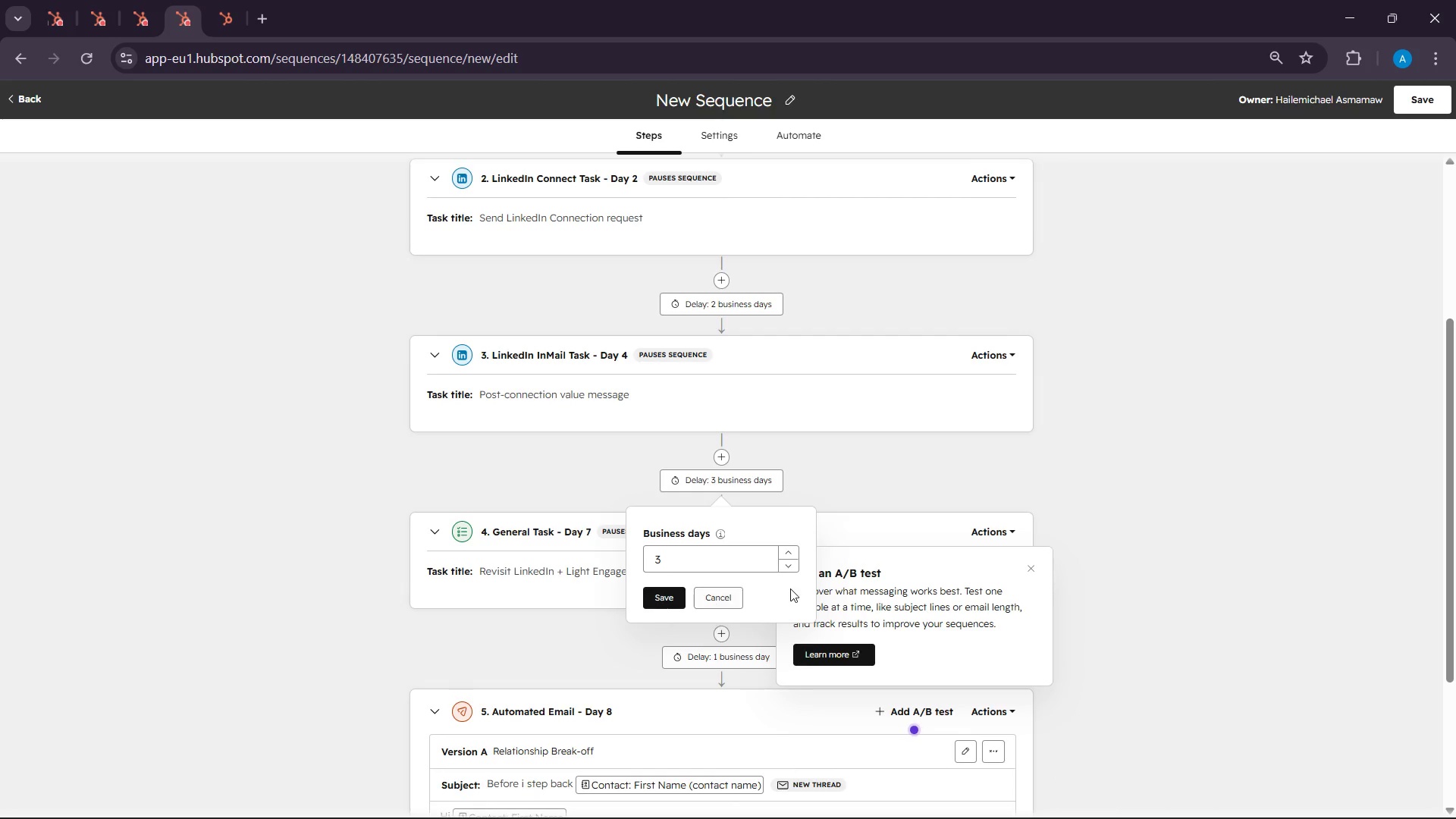 
left_click([790, 571])
 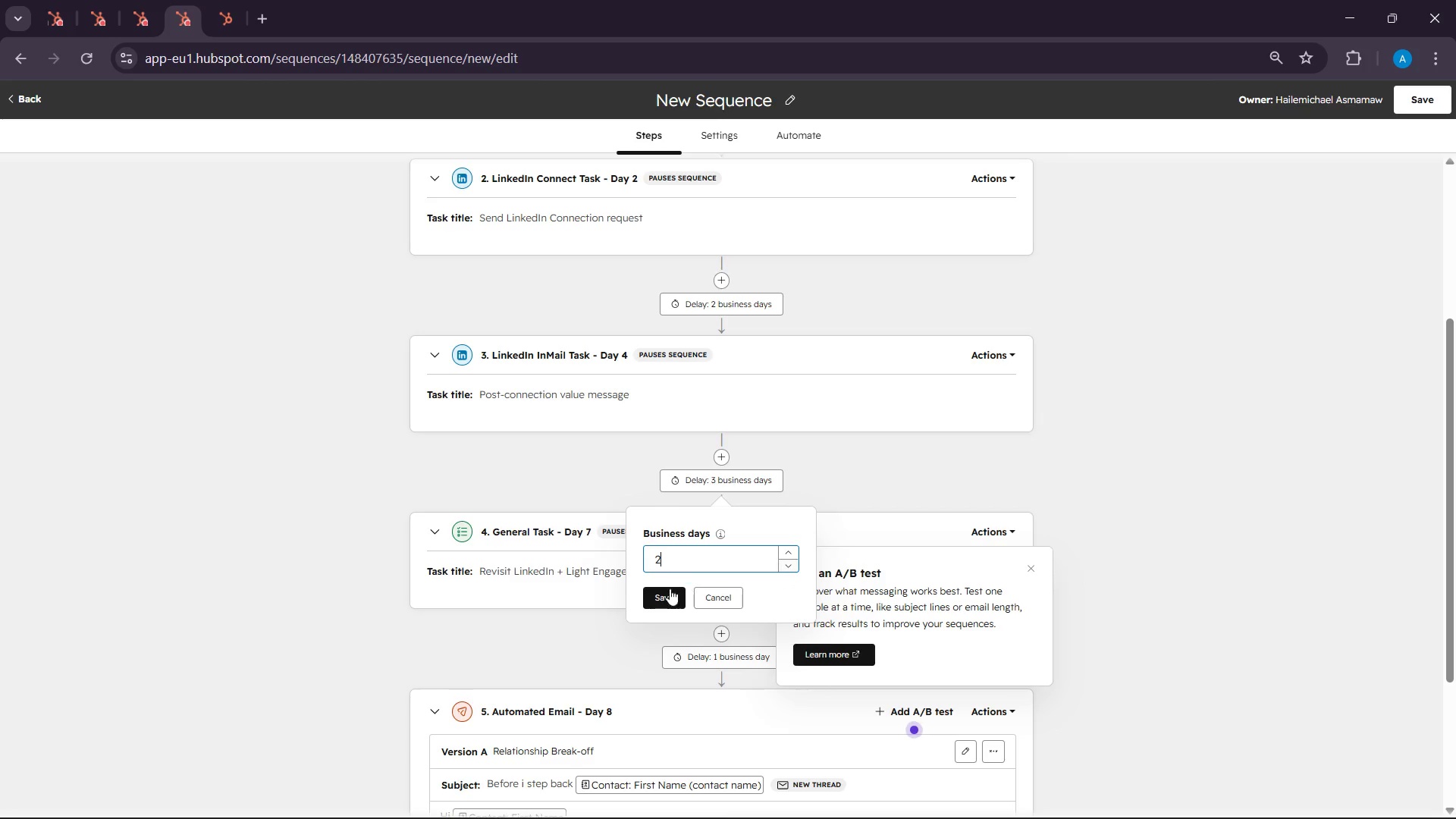 
left_click([651, 590])
 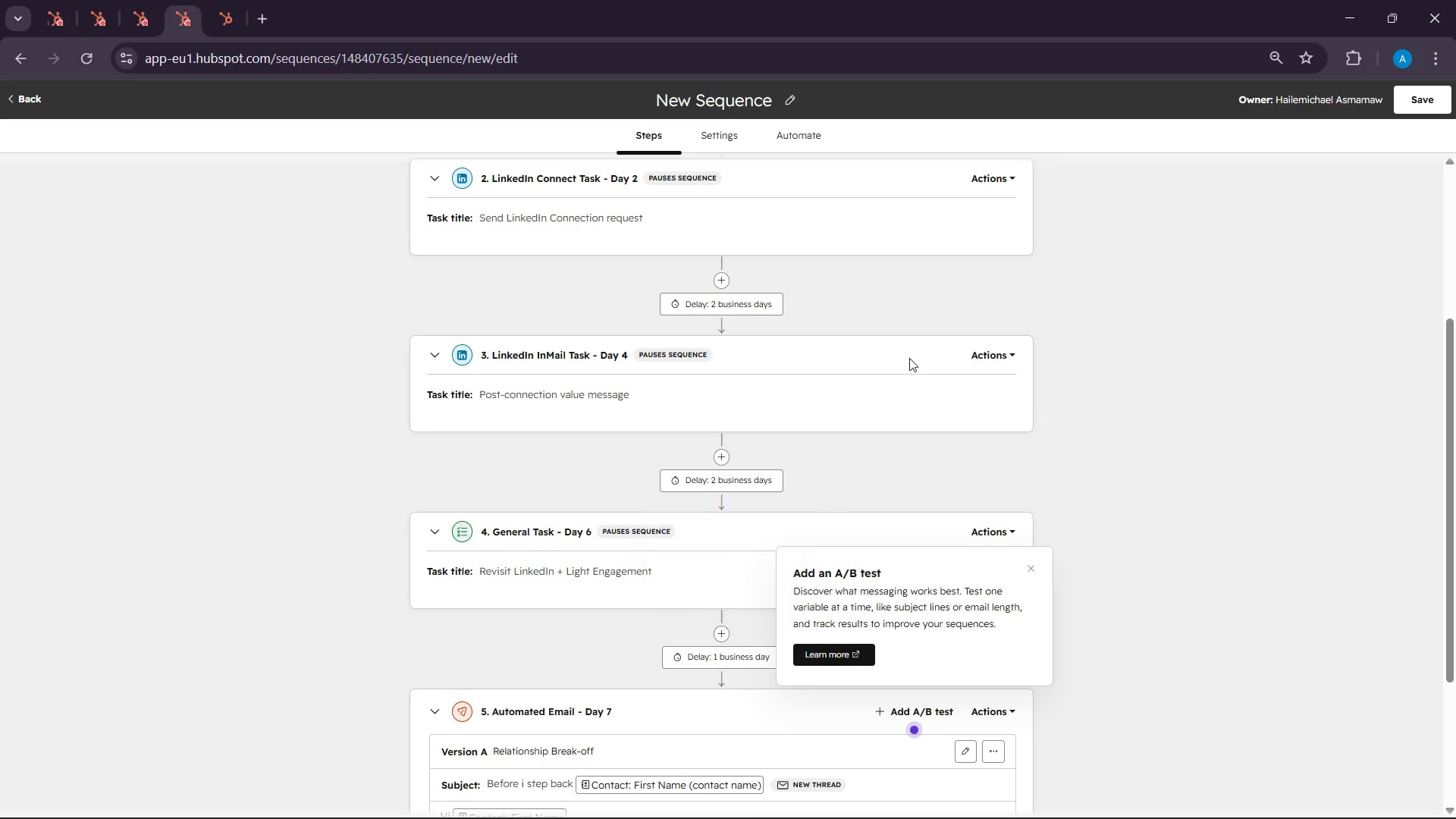 
scroll: coordinate [909, 358], scroll_direction: down, amount: 2.0
 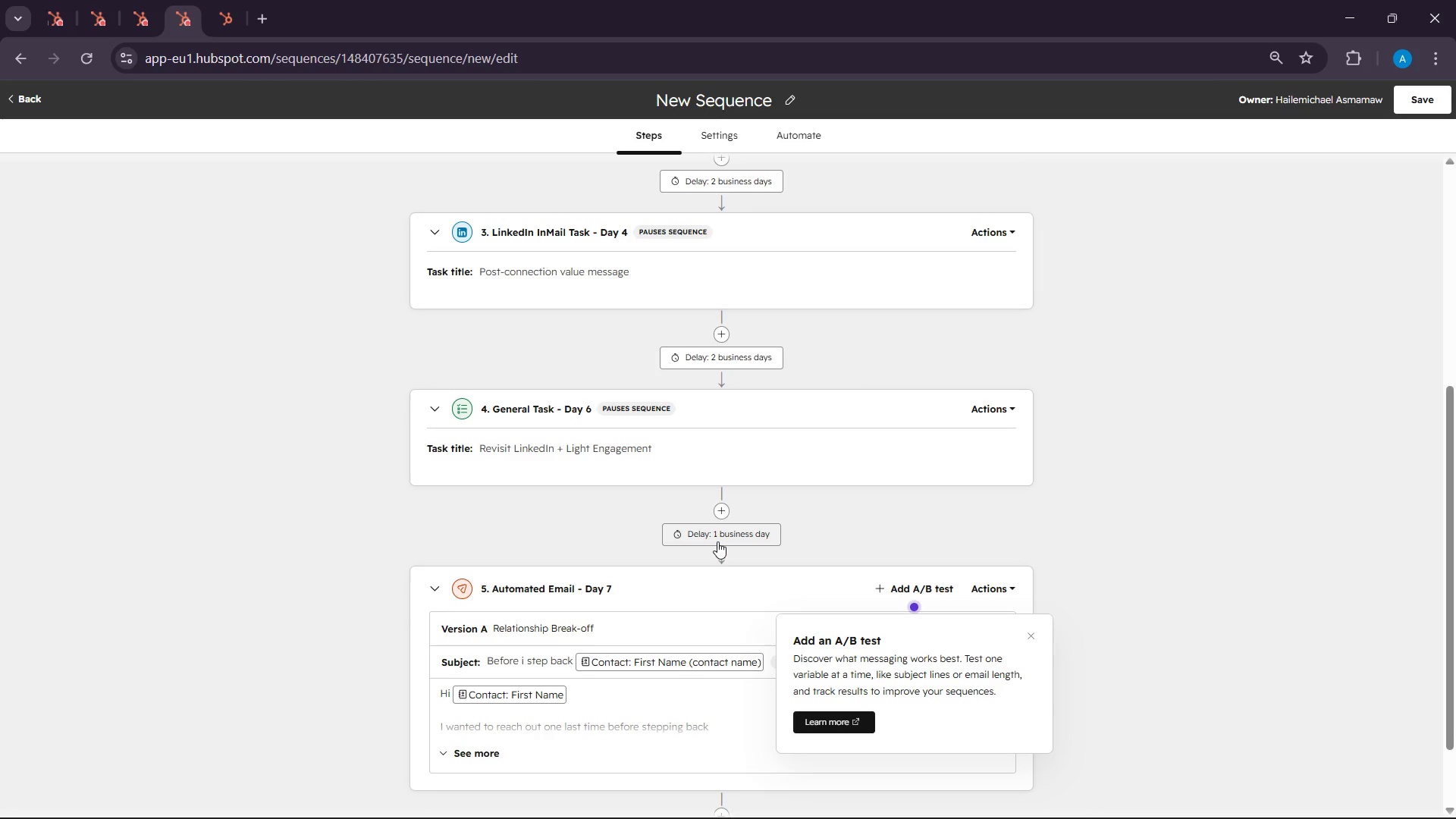 
left_click([717, 541])
 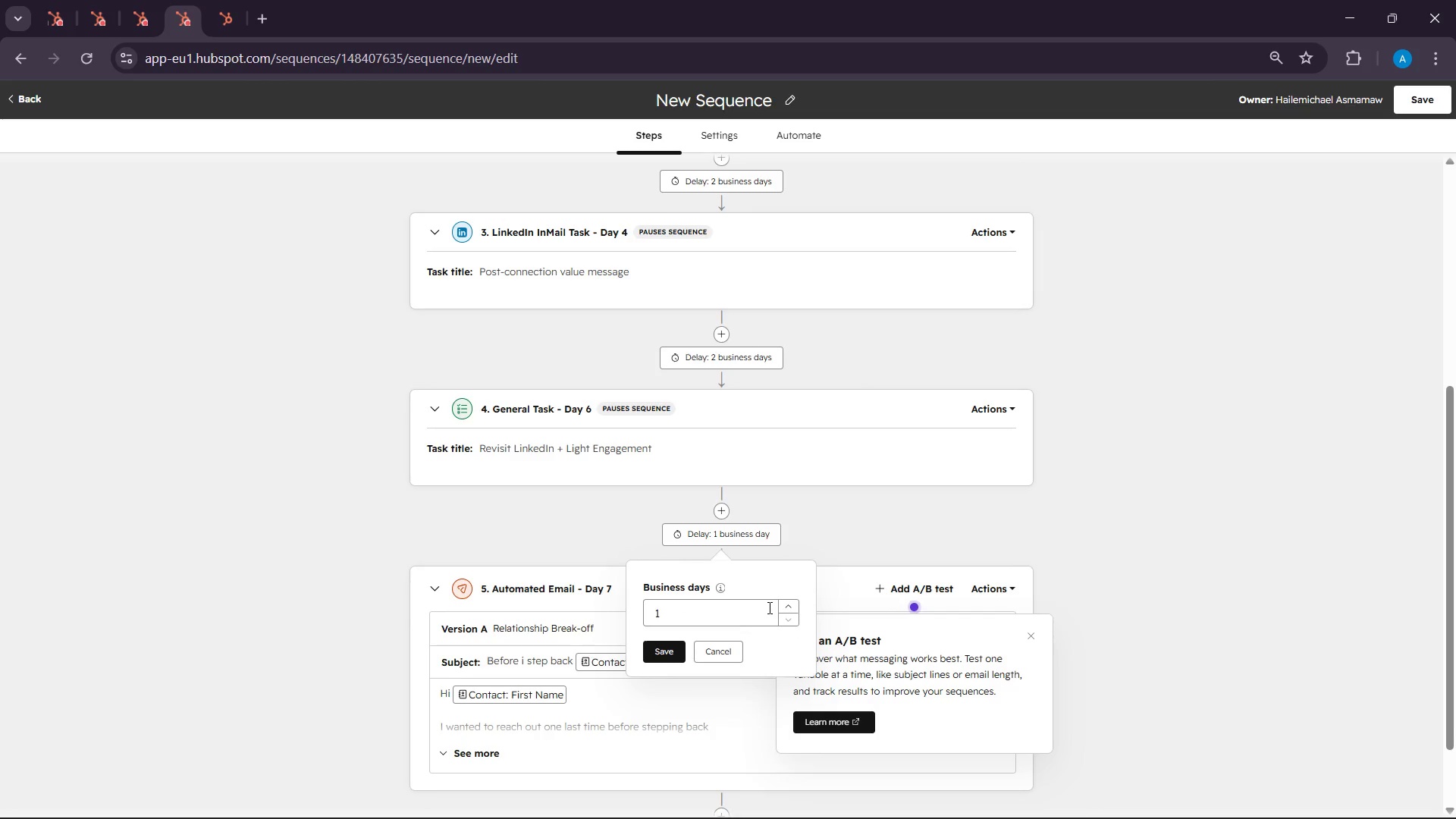 
left_click([792, 602])
 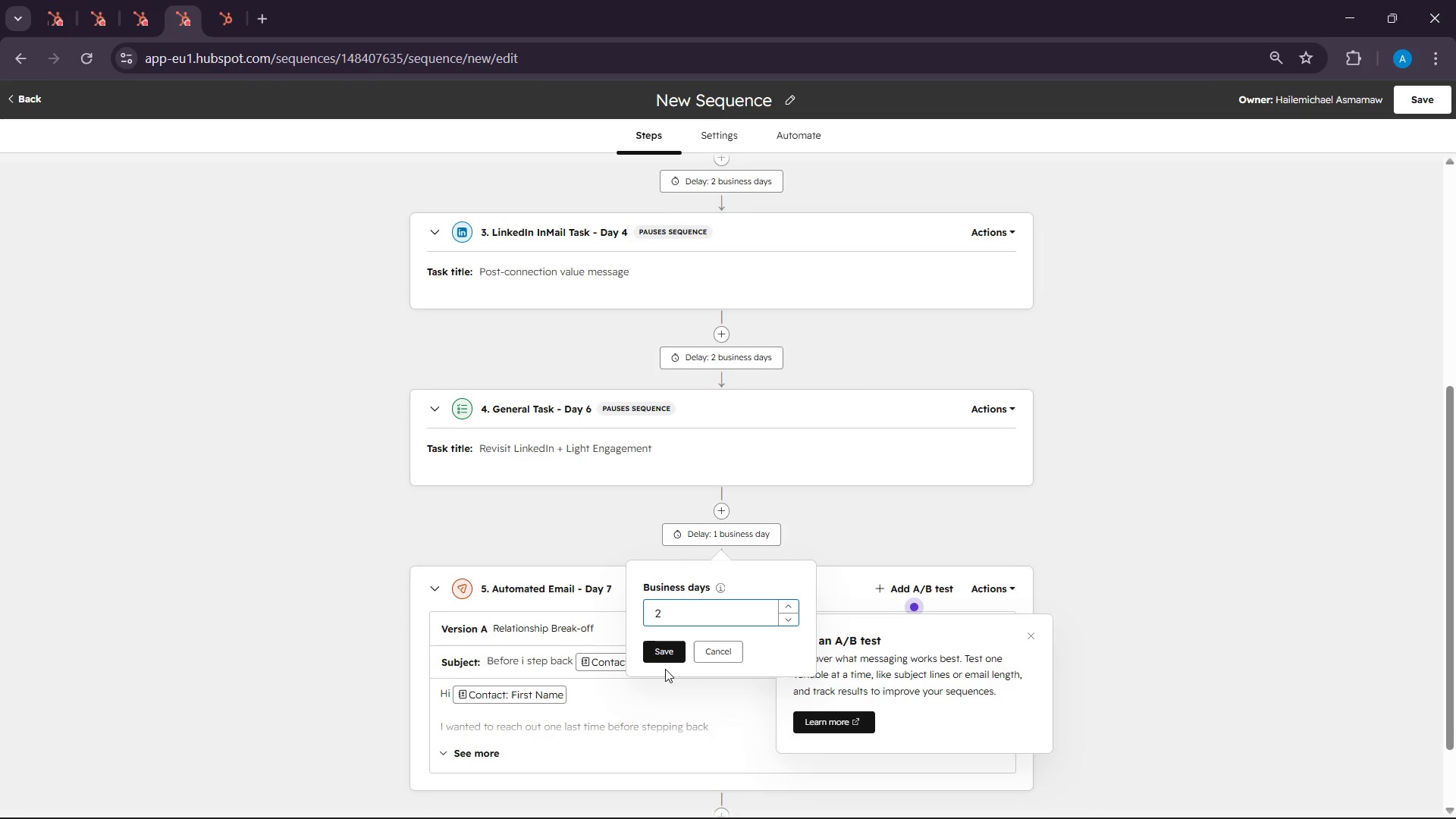 
left_click([664, 666])
 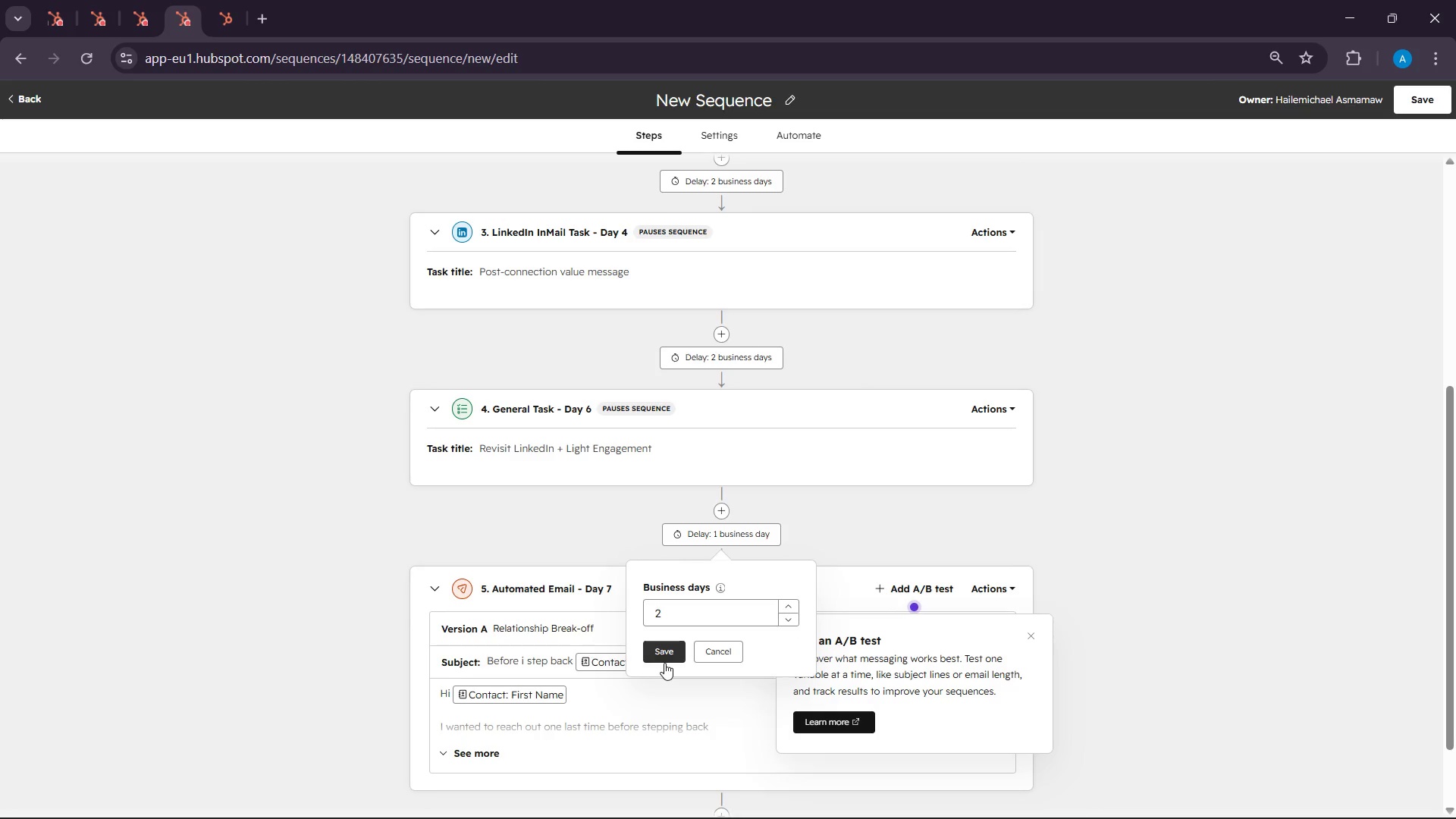 
left_click([664, 663])
 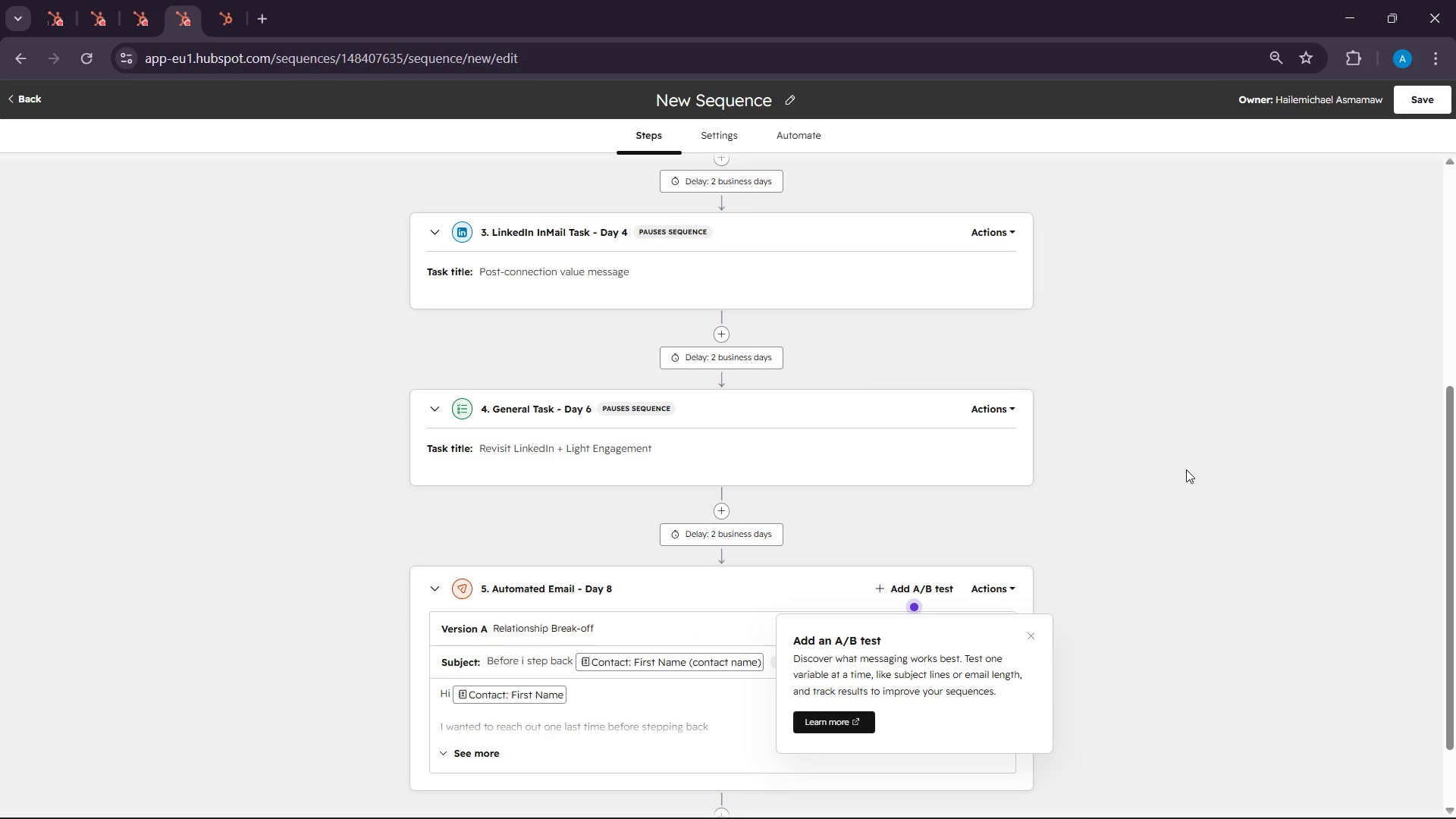 
scroll: coordinate [1213, 491], scroll_direction: down, amount: 3.0
 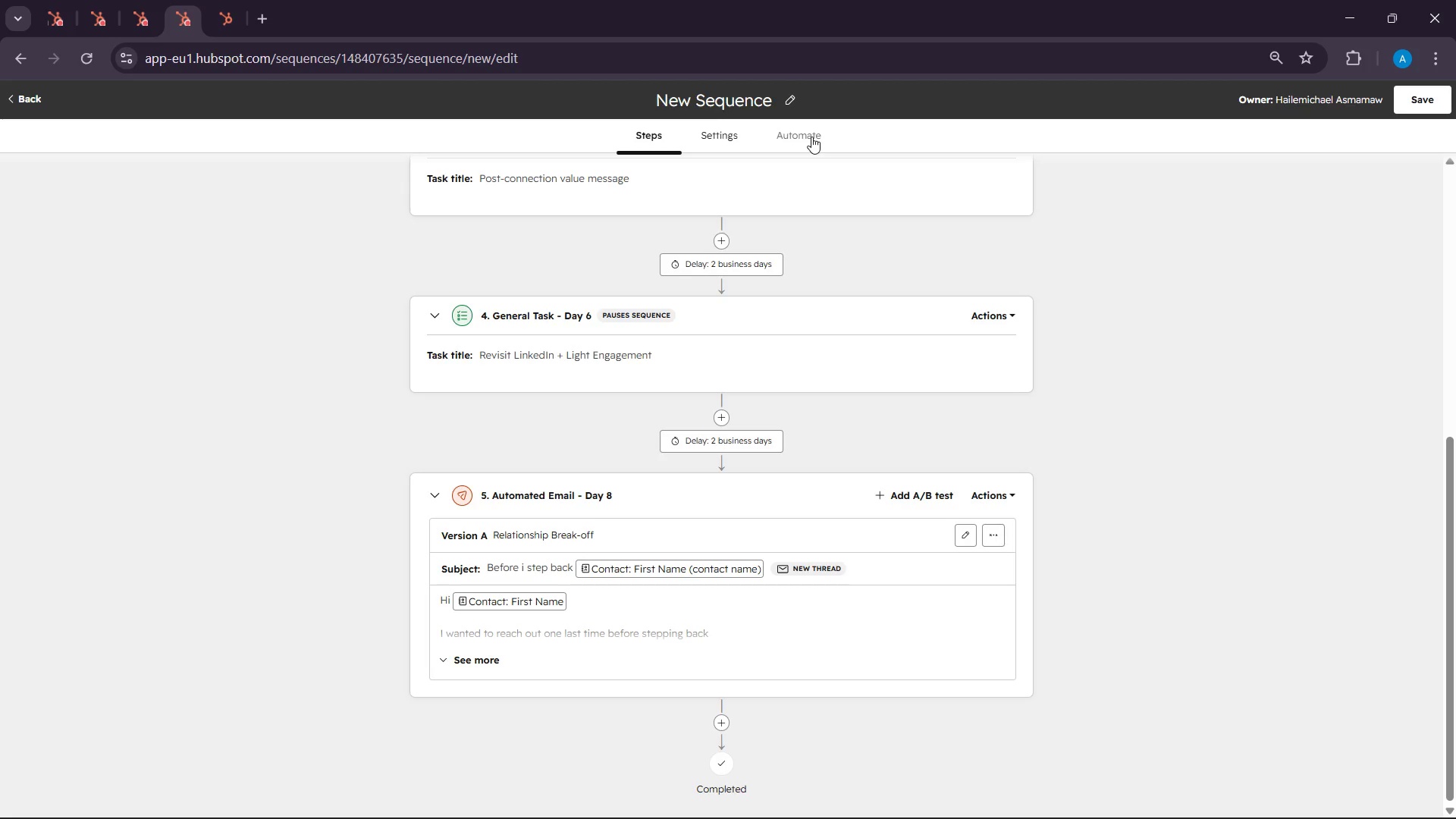 
wait(97.09)
 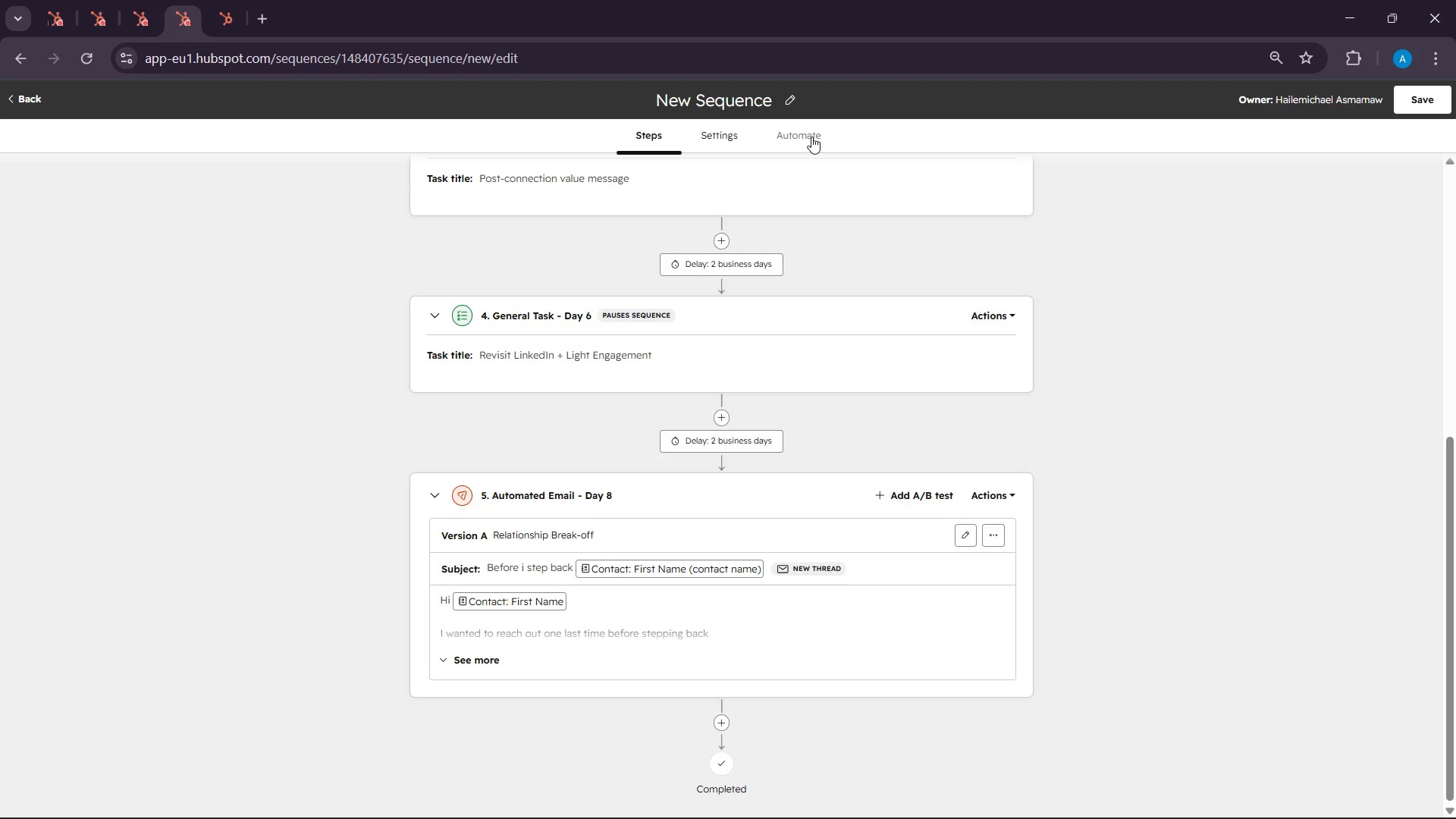 
scroll: coordinate [990, 428], scroll_direction: down, amount: 20.0
 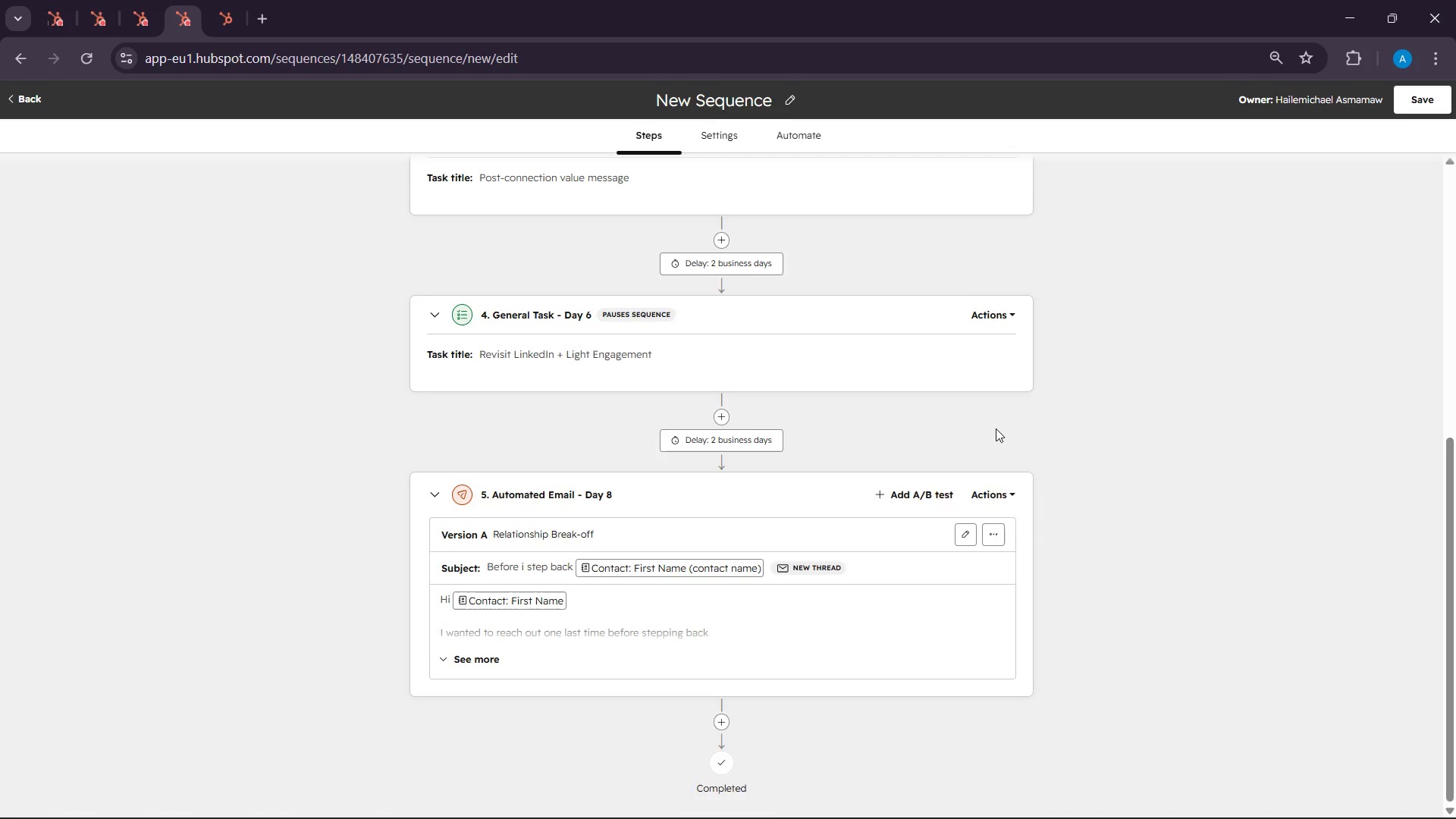 
scroll: coordinate [996, 428], scroll_direction: up, amount: 18.0
 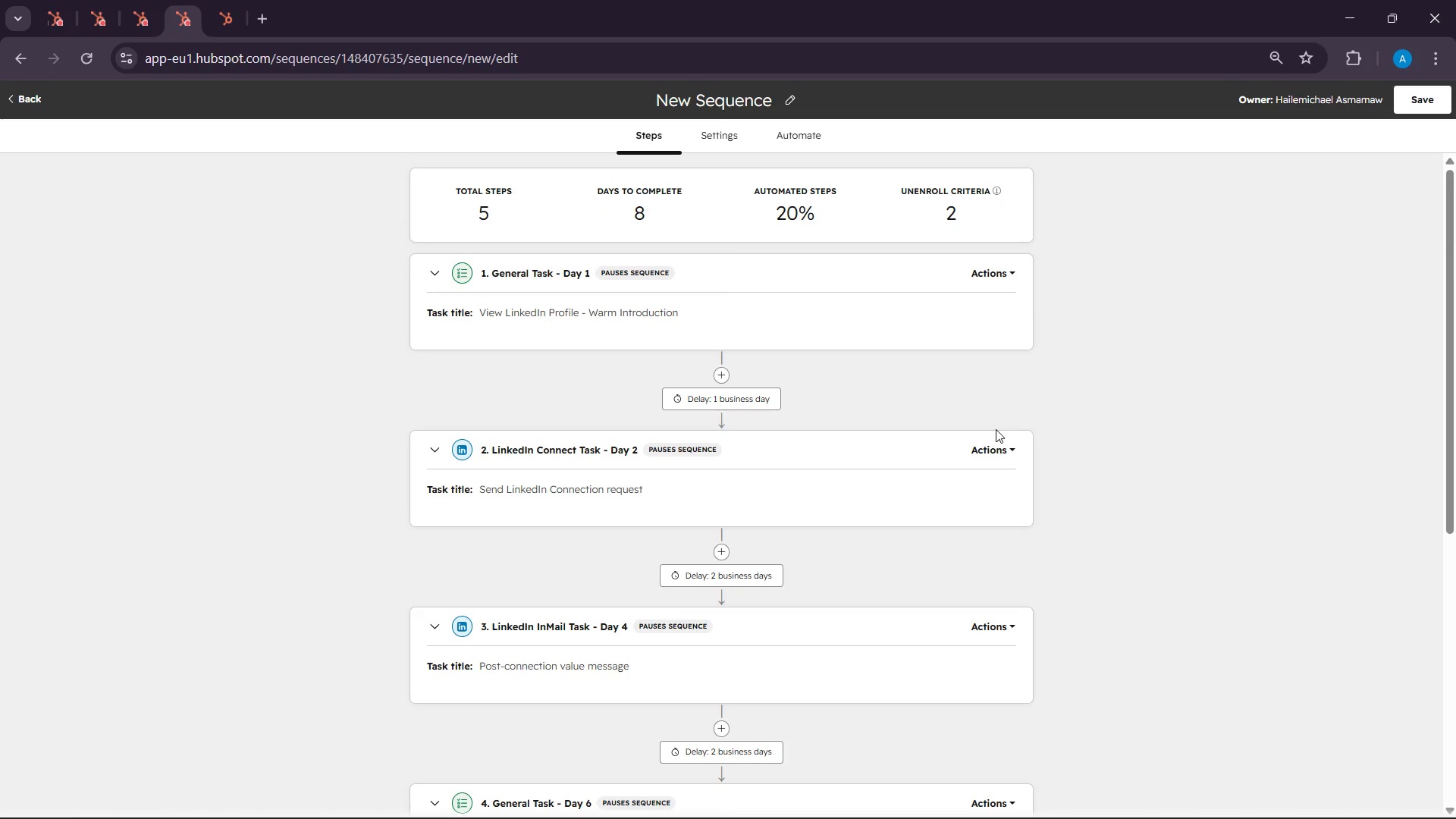 
wait(39.9)
 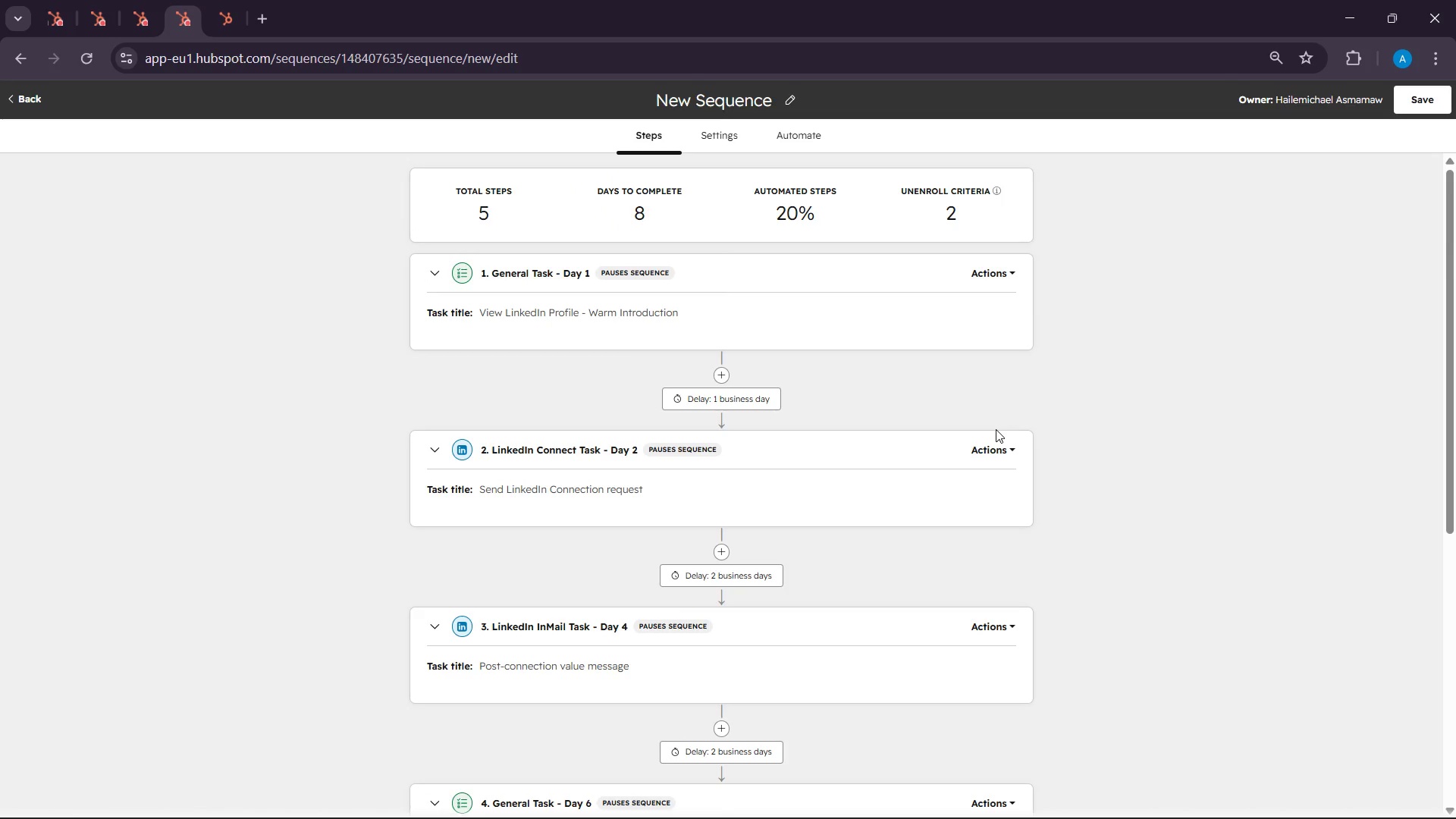 
left_click([786, 97])
 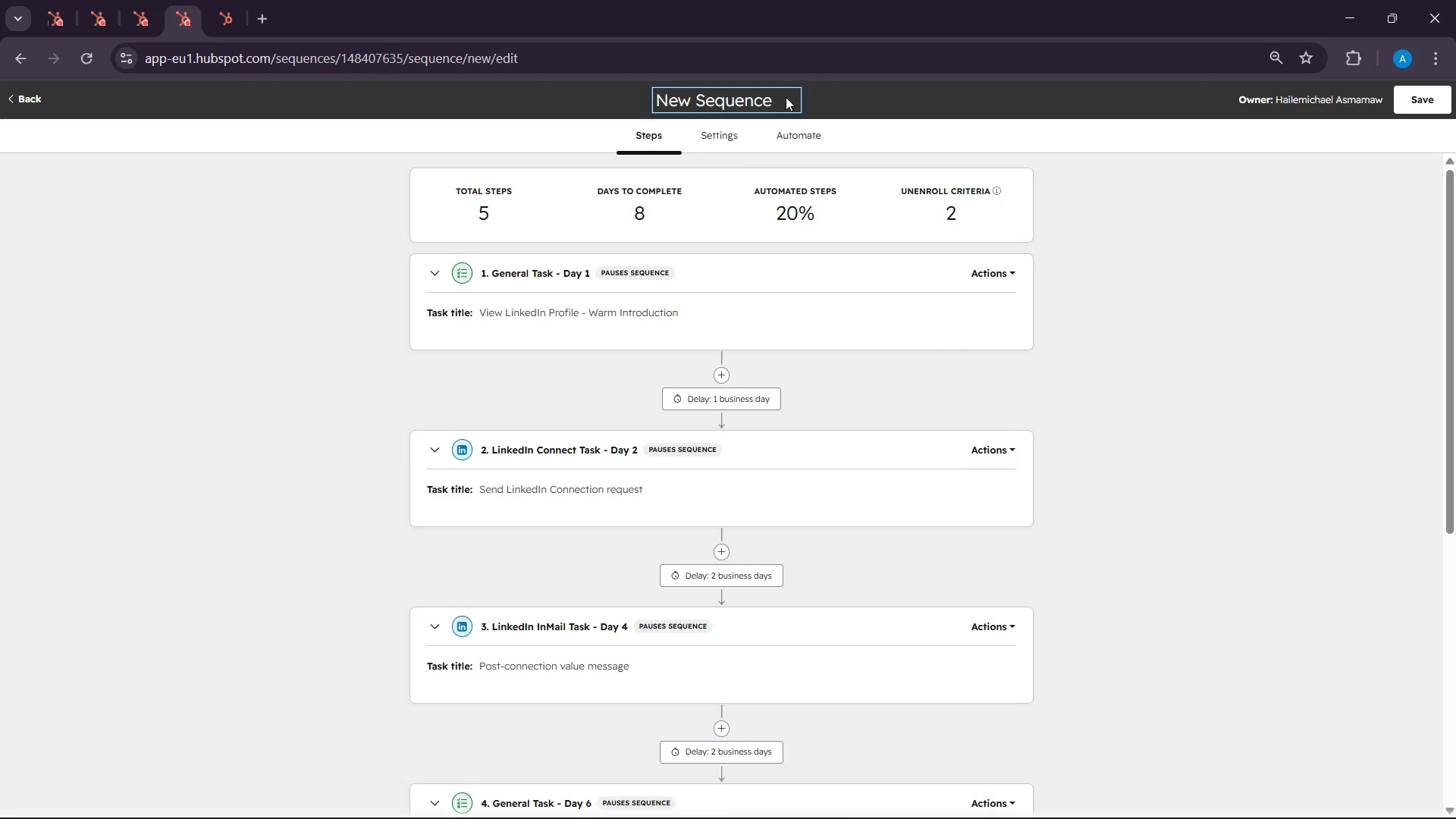 
hold_key(key=Backspace, duration=1.19)
 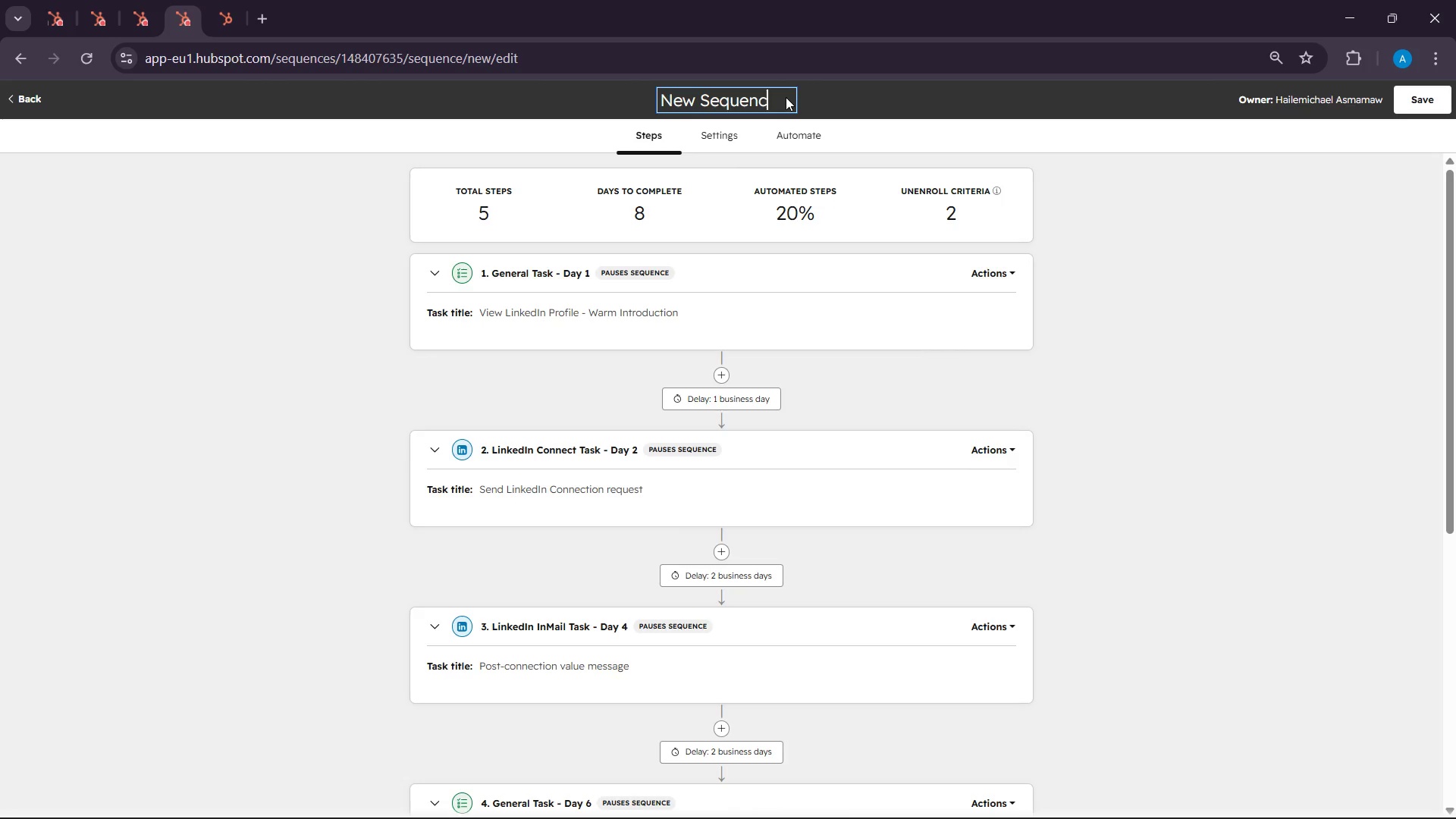 
key(Backspace)
key(Backspace)
key(Backspace)
type(Design )
 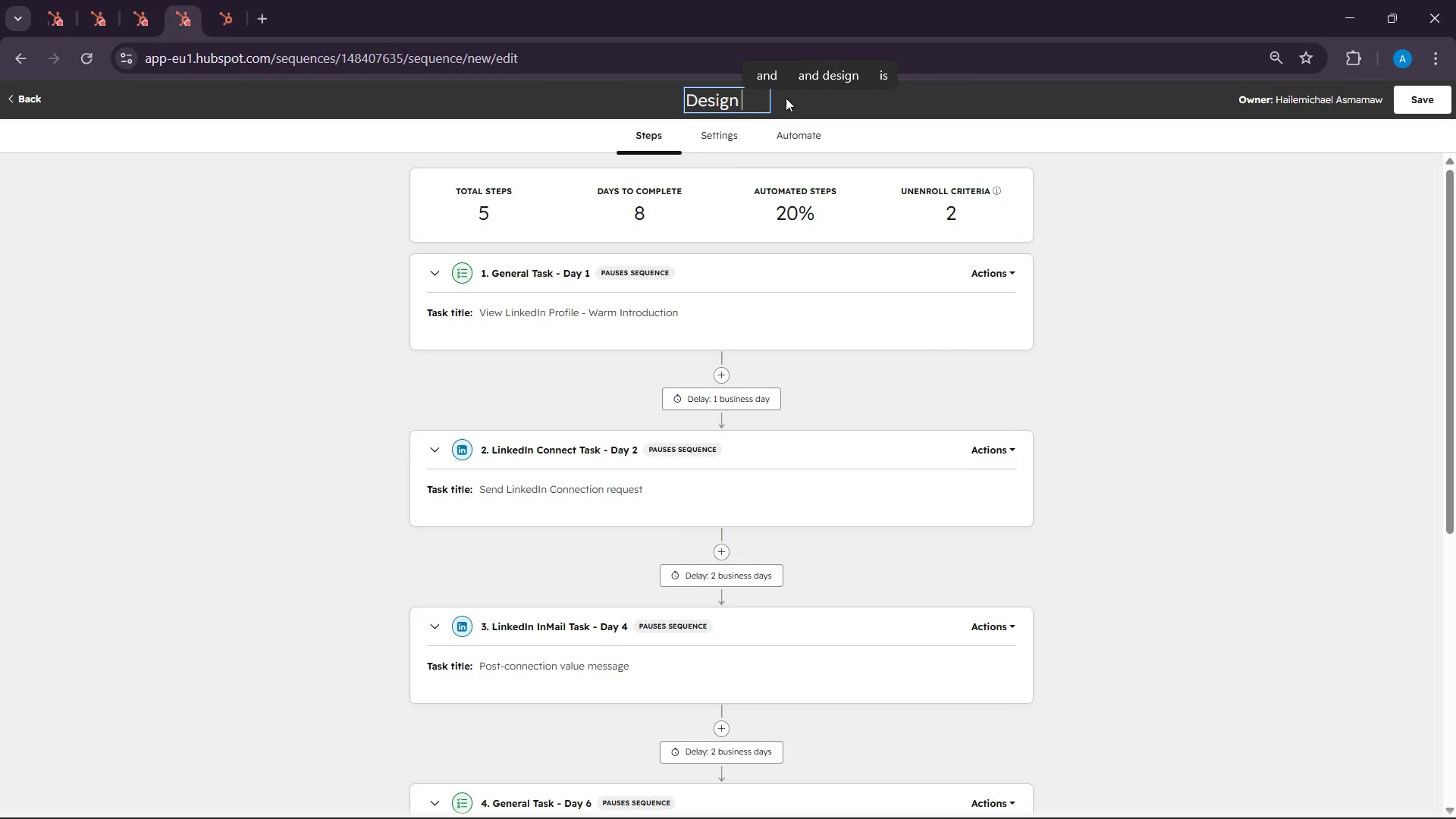 
type(artnershi utreach )
 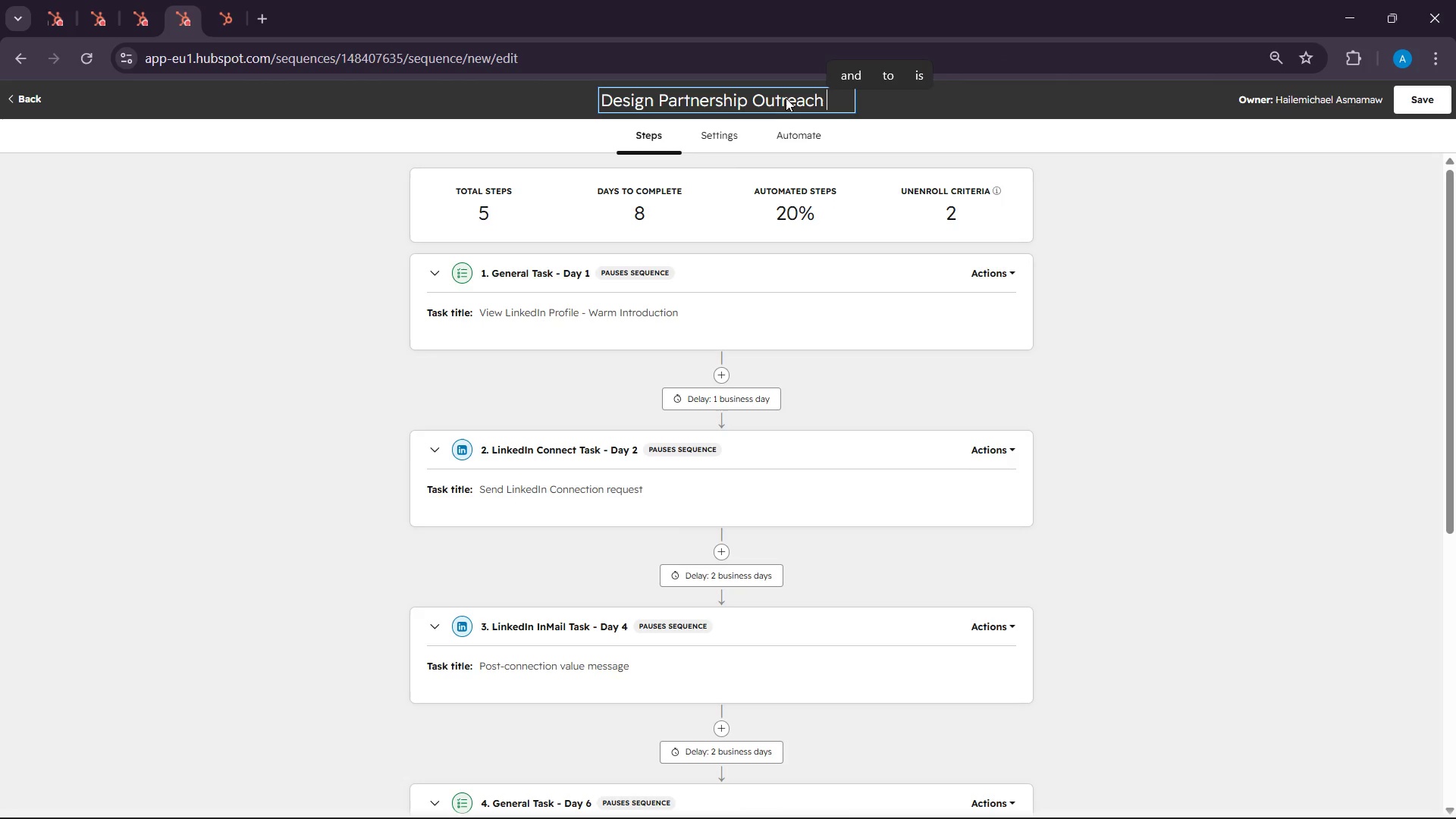 
hold_key(key=P, duration=3.3)
 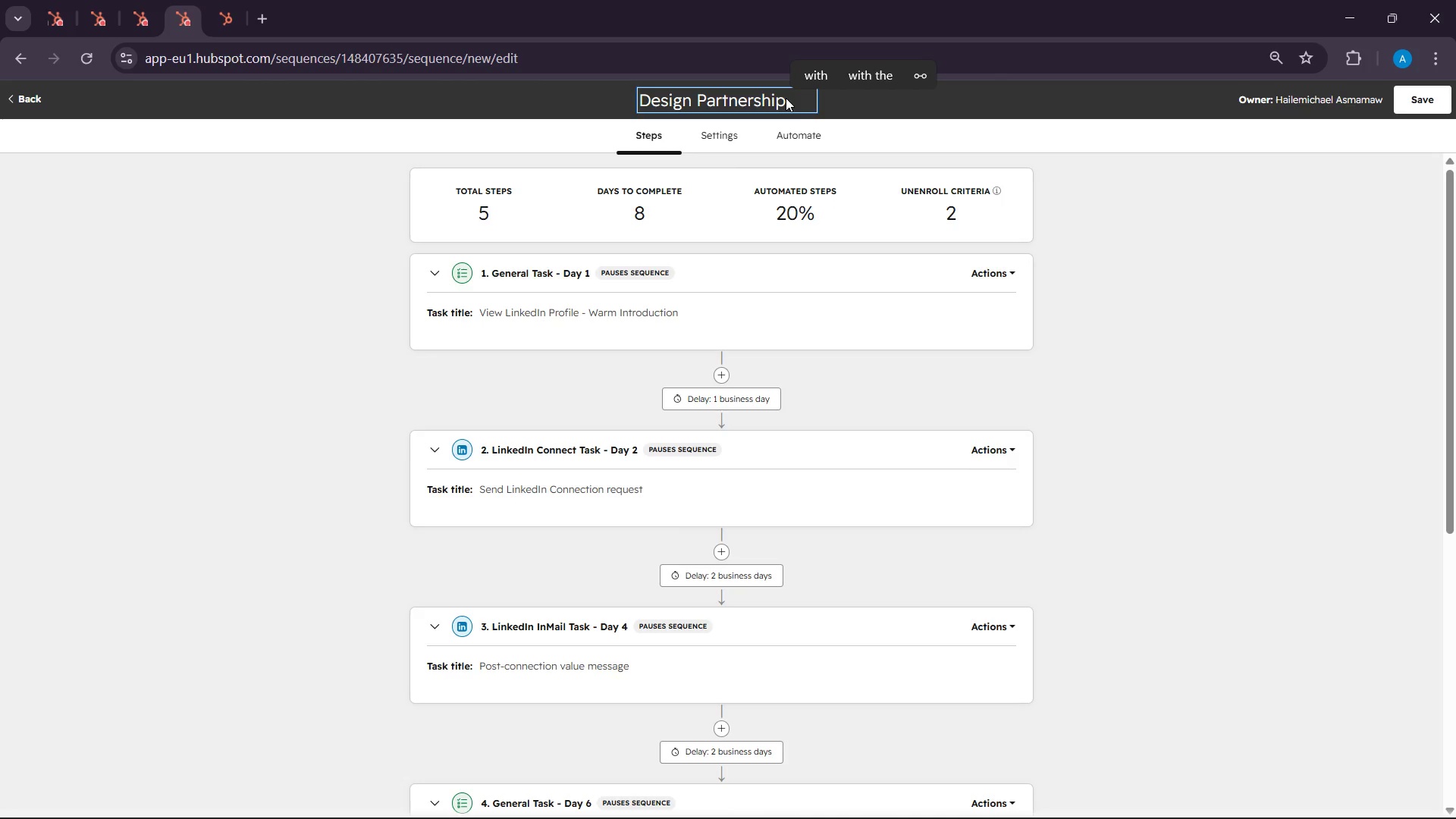 
hold_key(key=O, duration=28.03)
 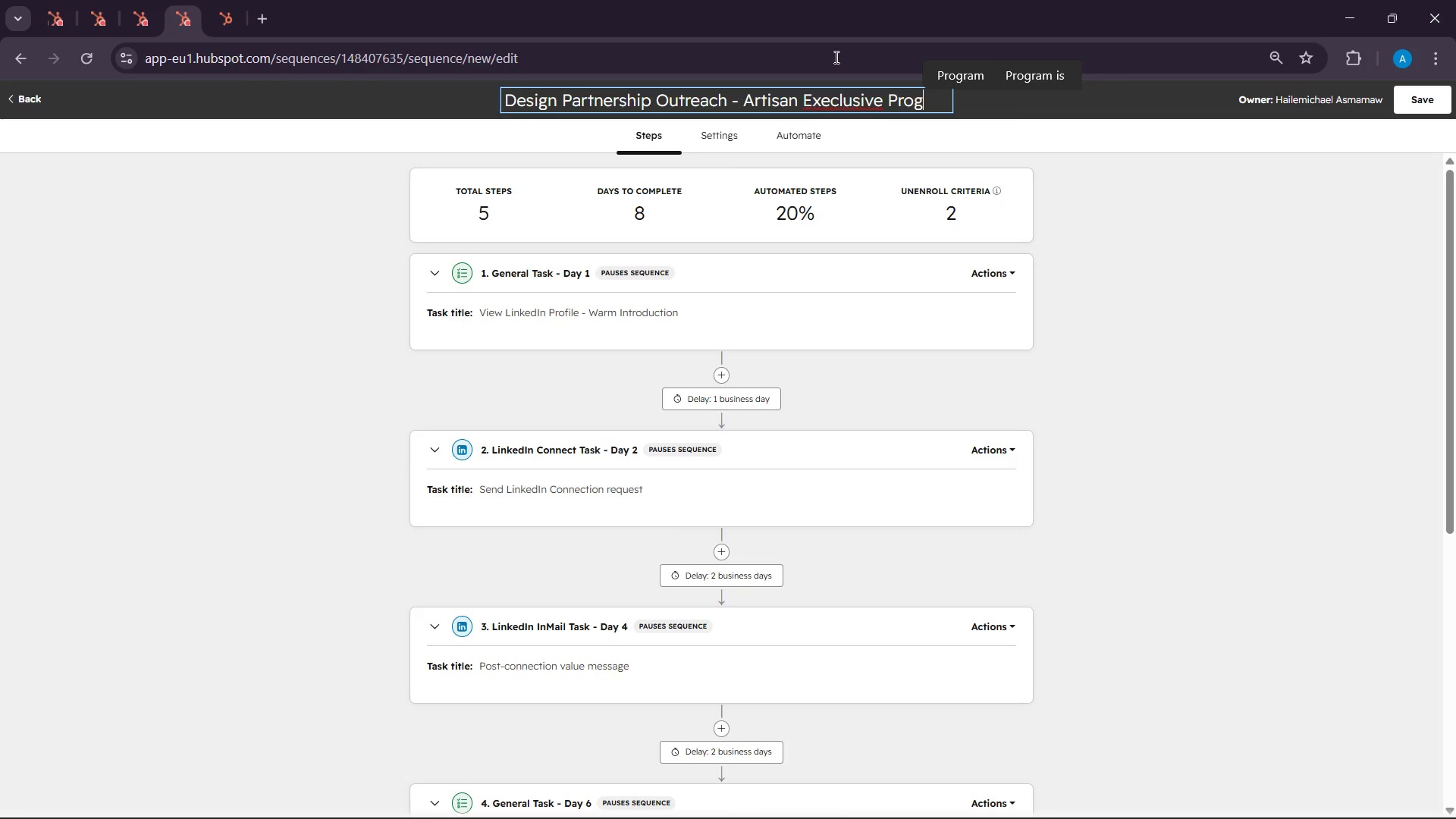 
left_click([946, 804])
 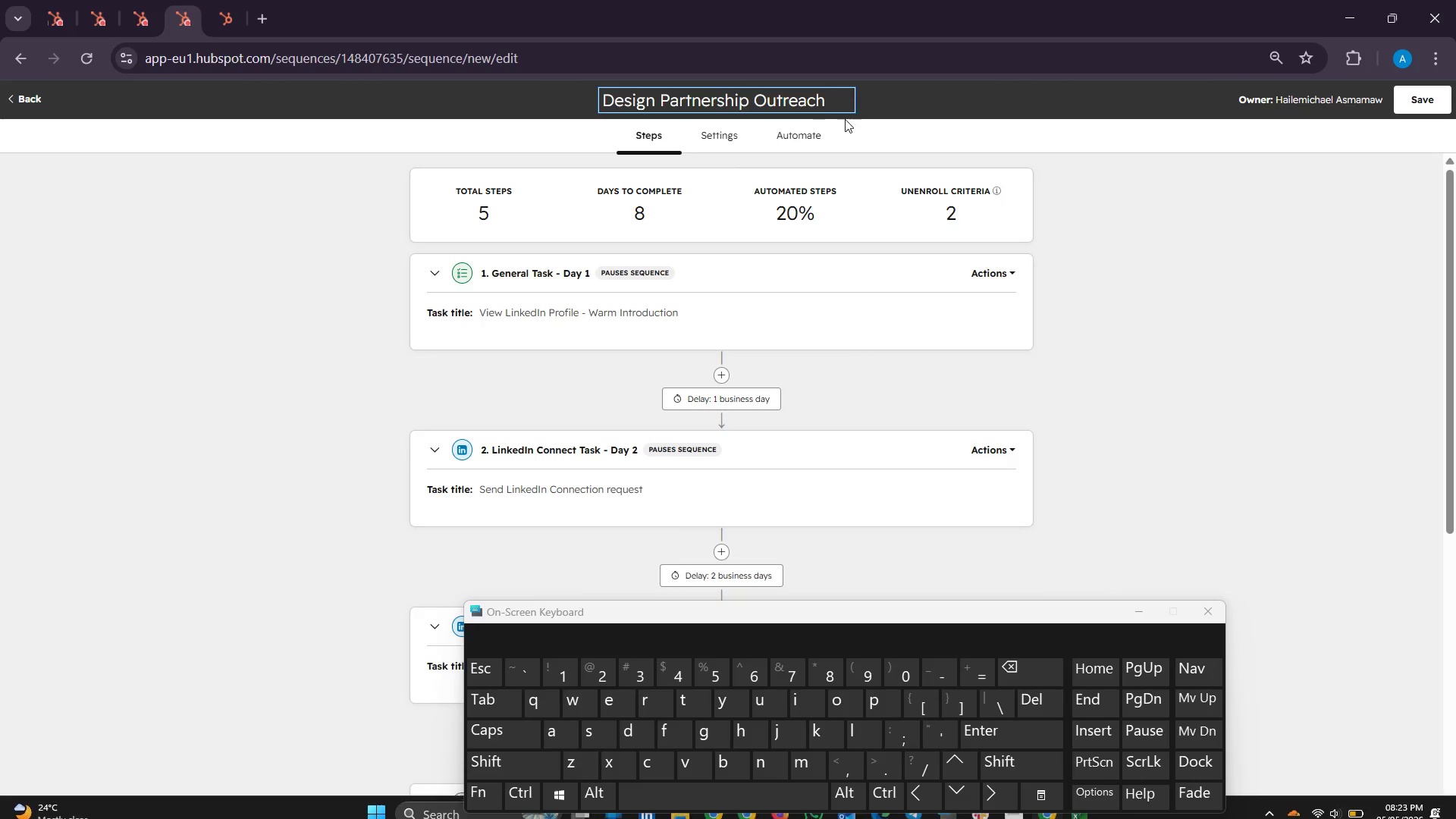 
left_click([820, 87])
 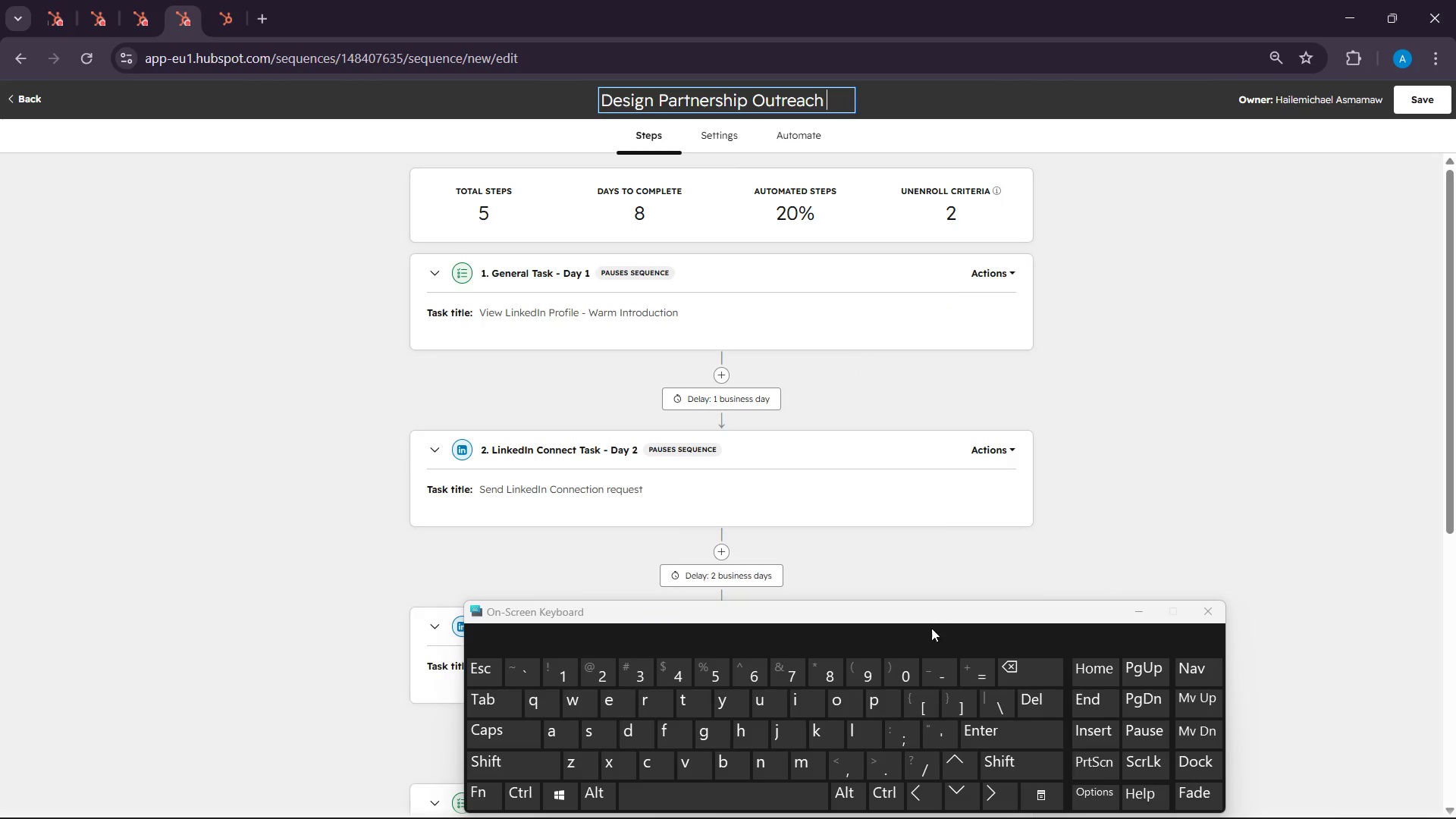 
key(Minus)
 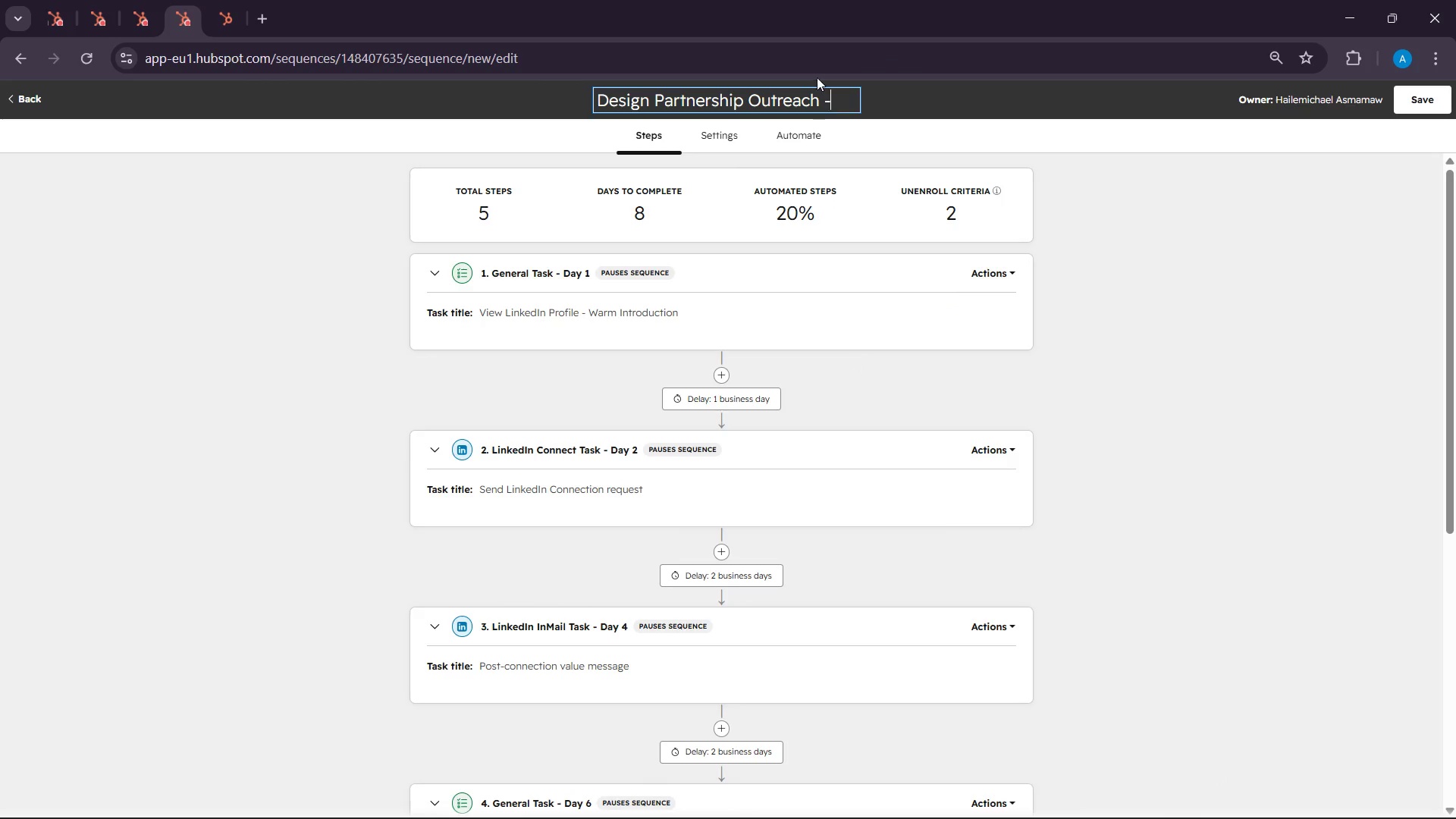 
key(Space)
 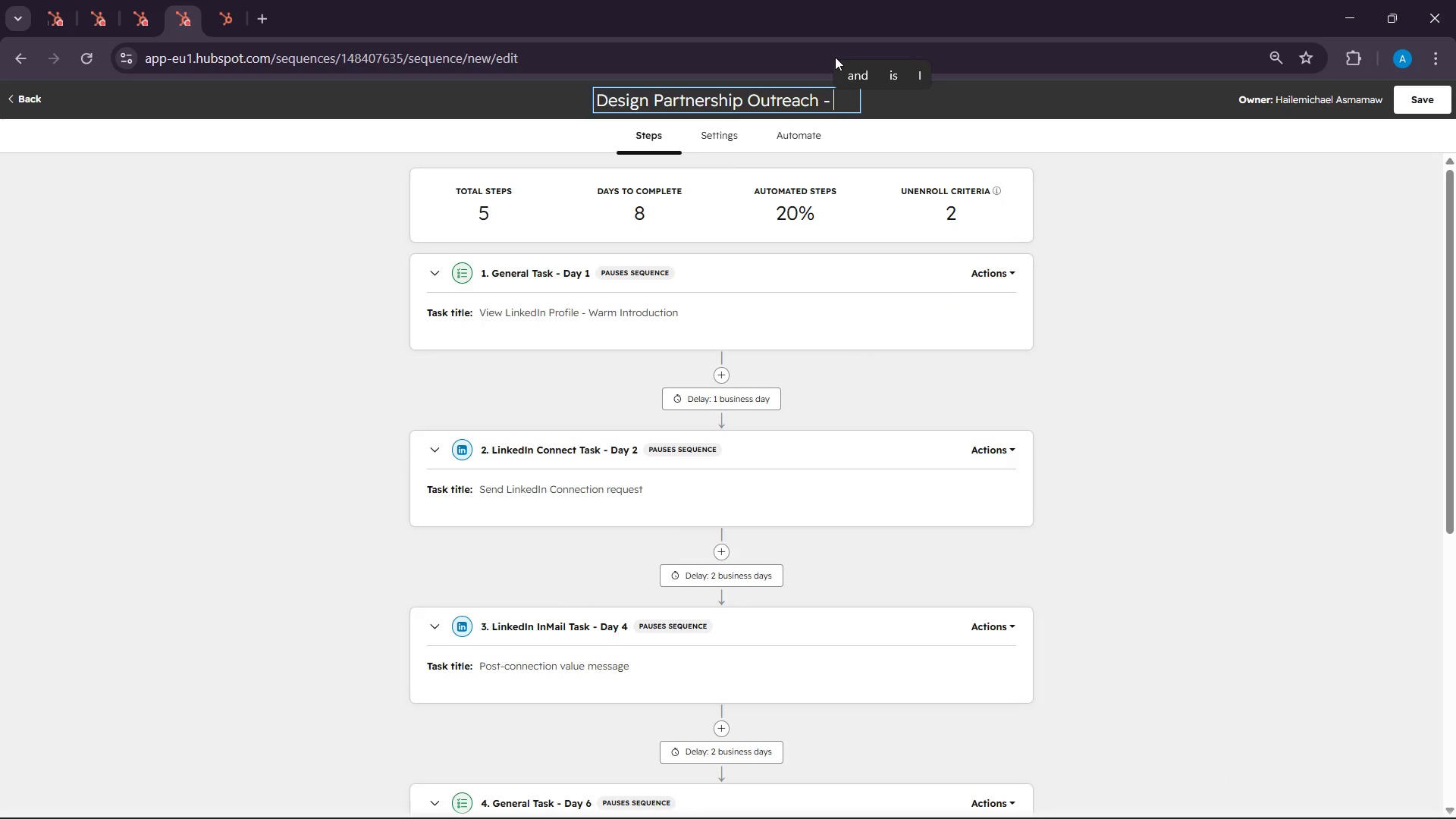 
hold_key(key=ShiftLeft, duration=0.41)
 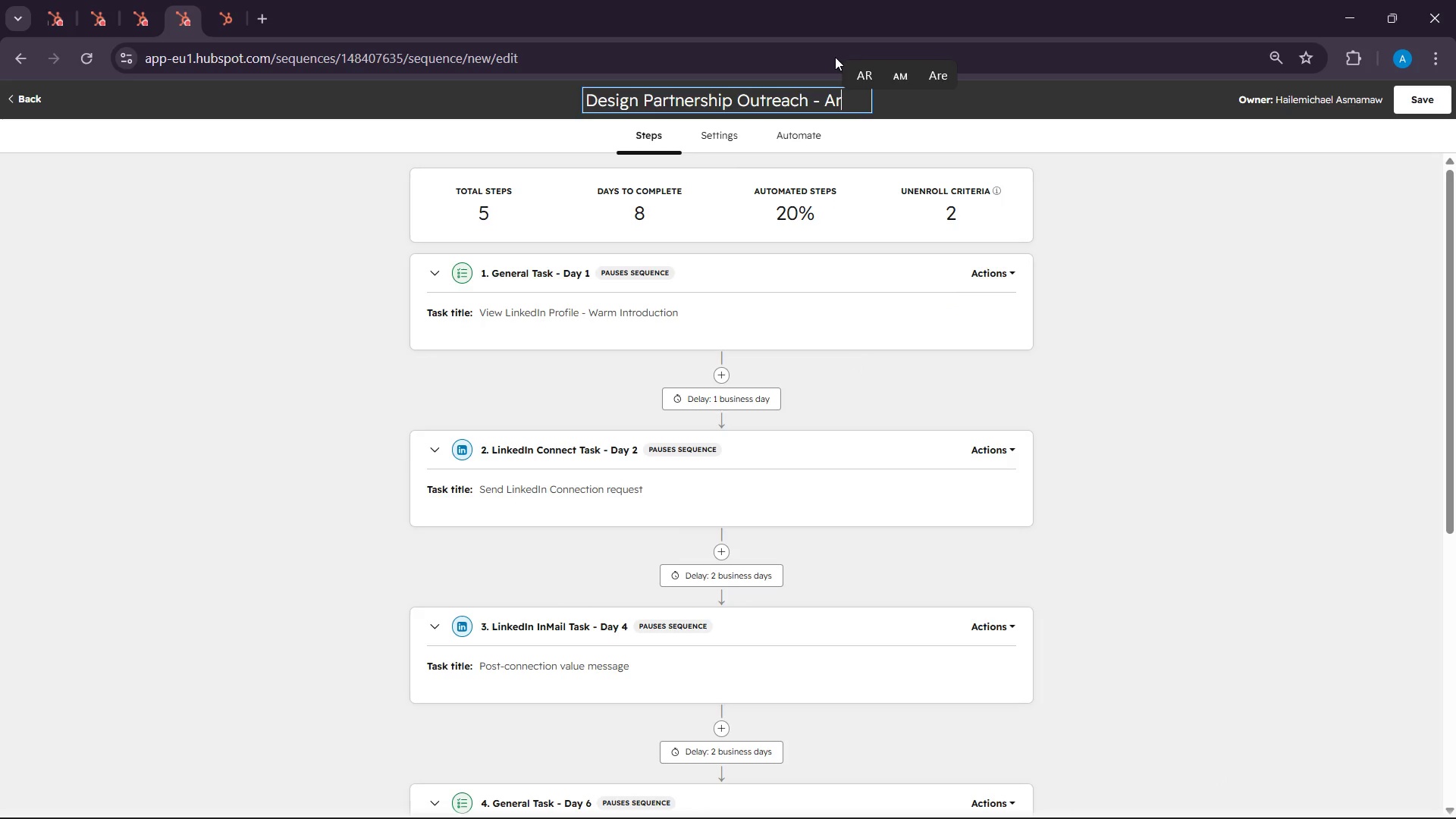 
hold_key(key=A, duration=1.61)
 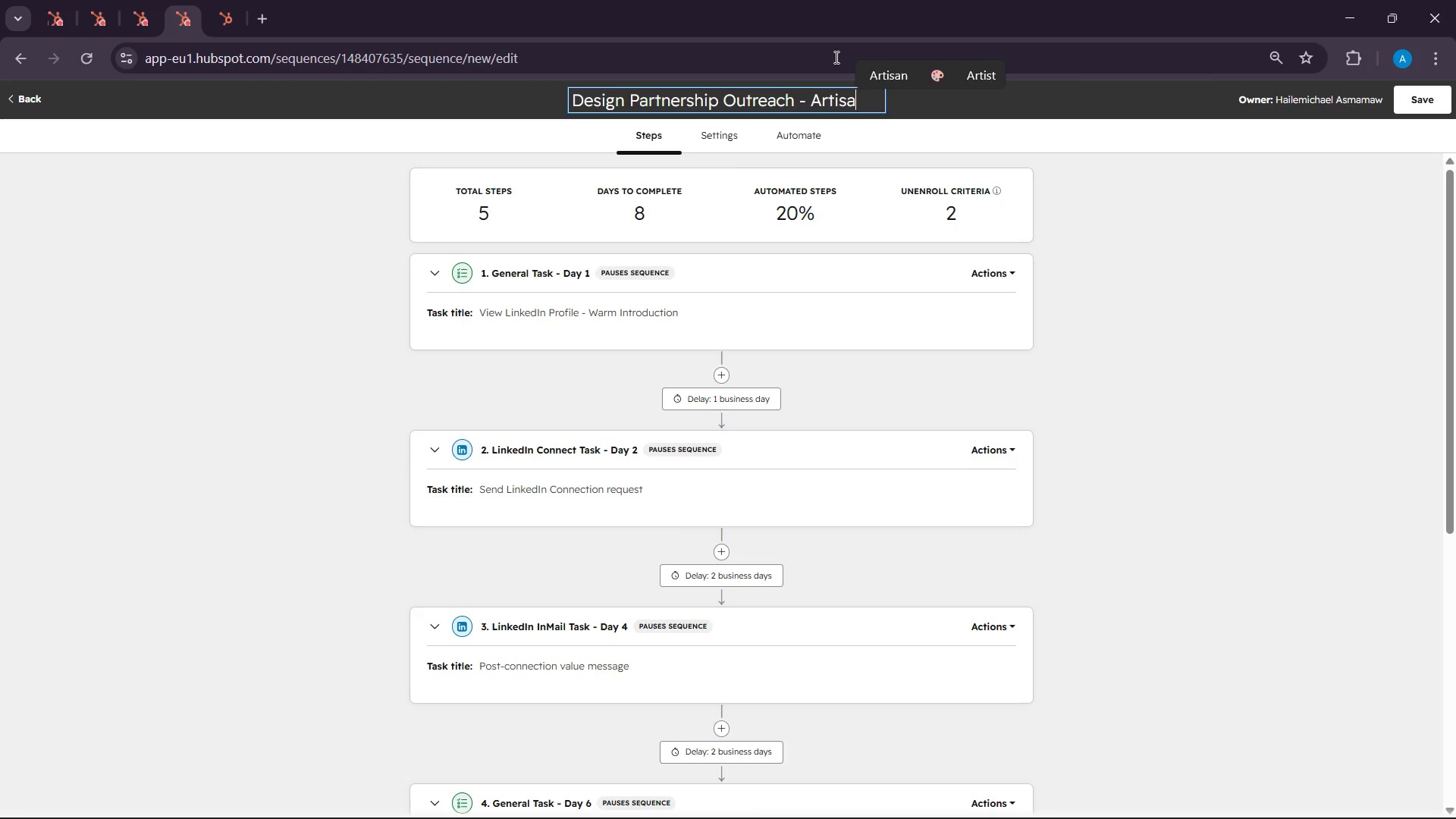 
type(rtisn )
 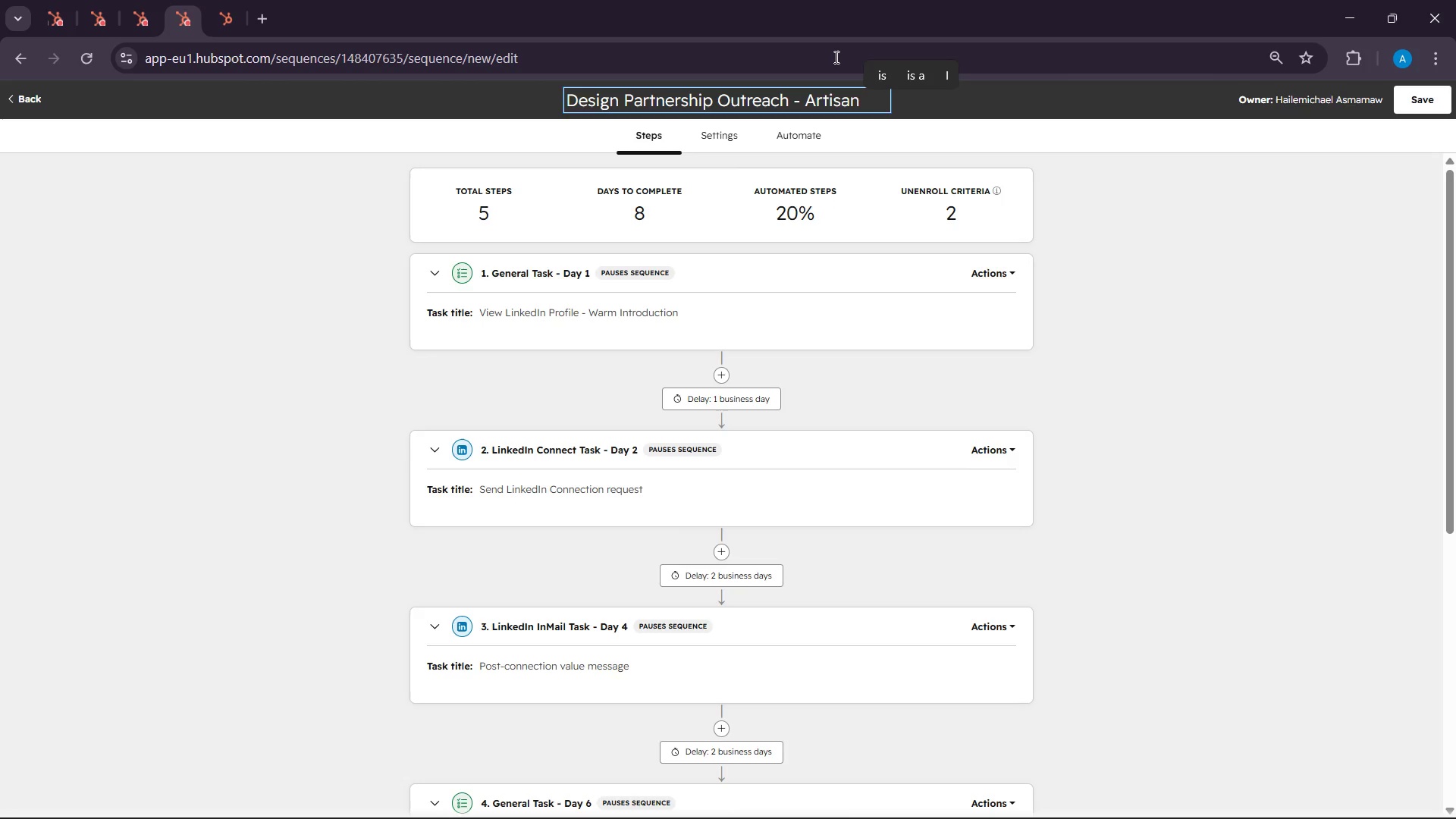 
type(Execlusive Prgrma)
 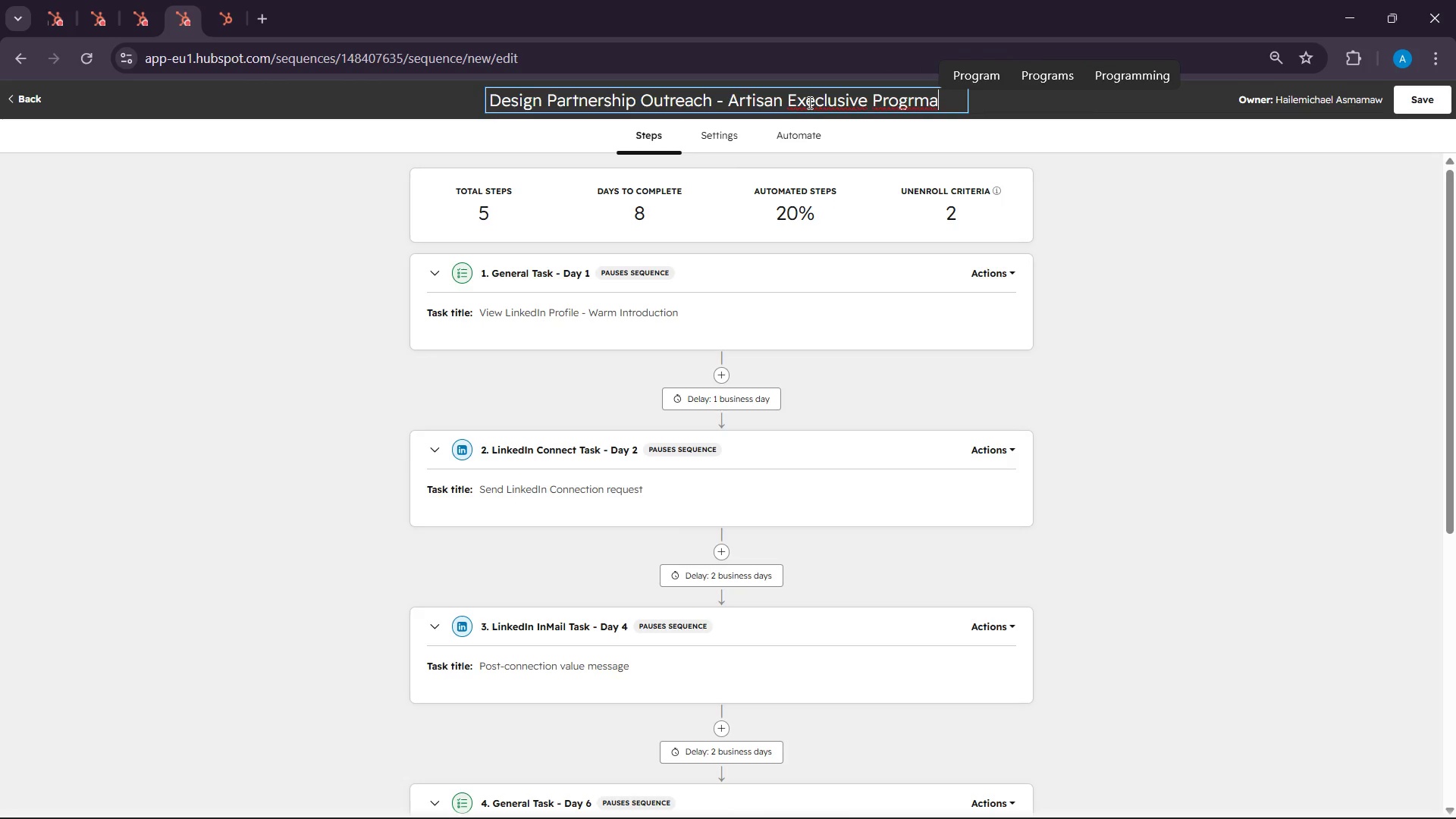 
left_click([808, 102])
 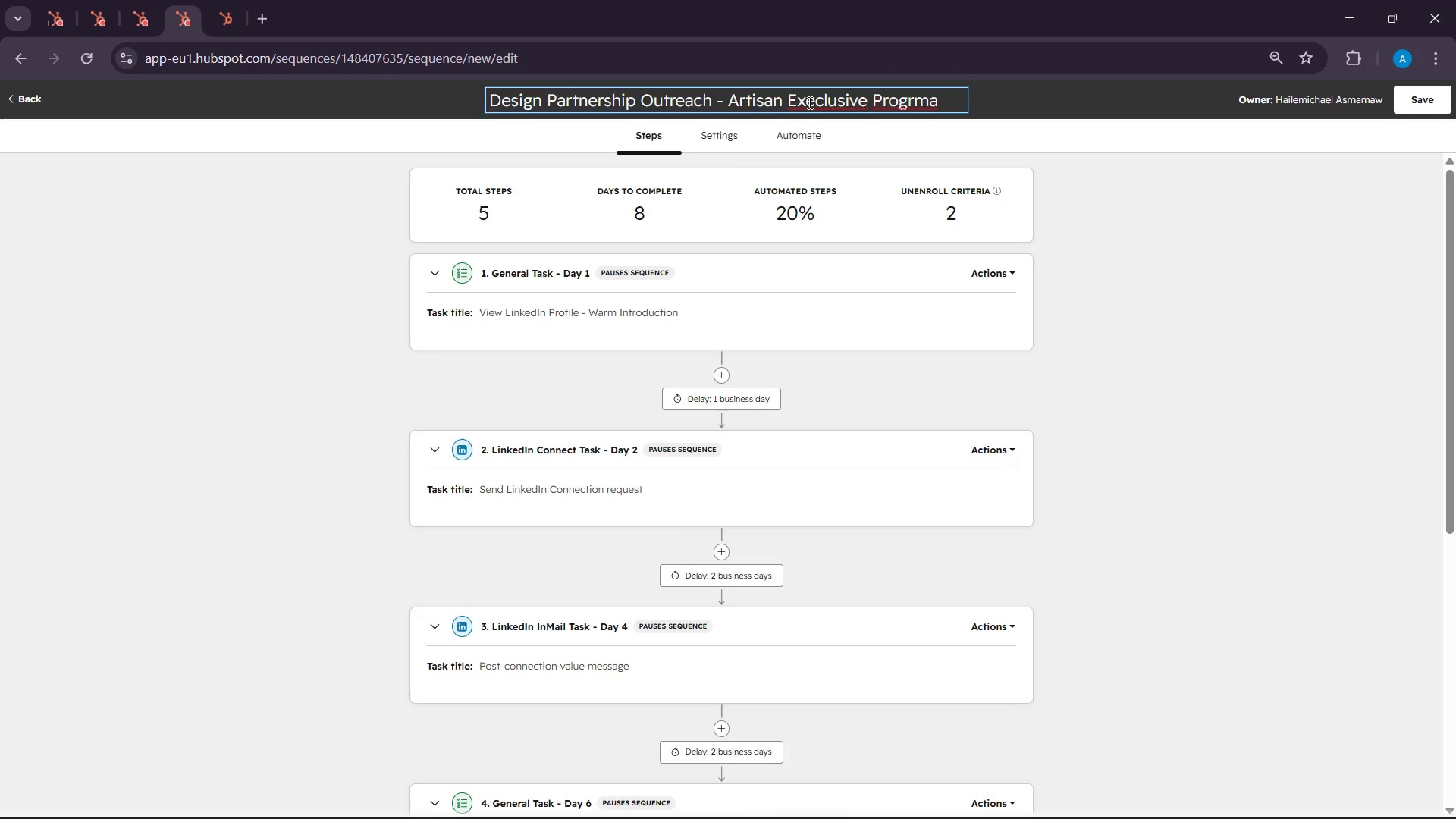 
key(Delete)
 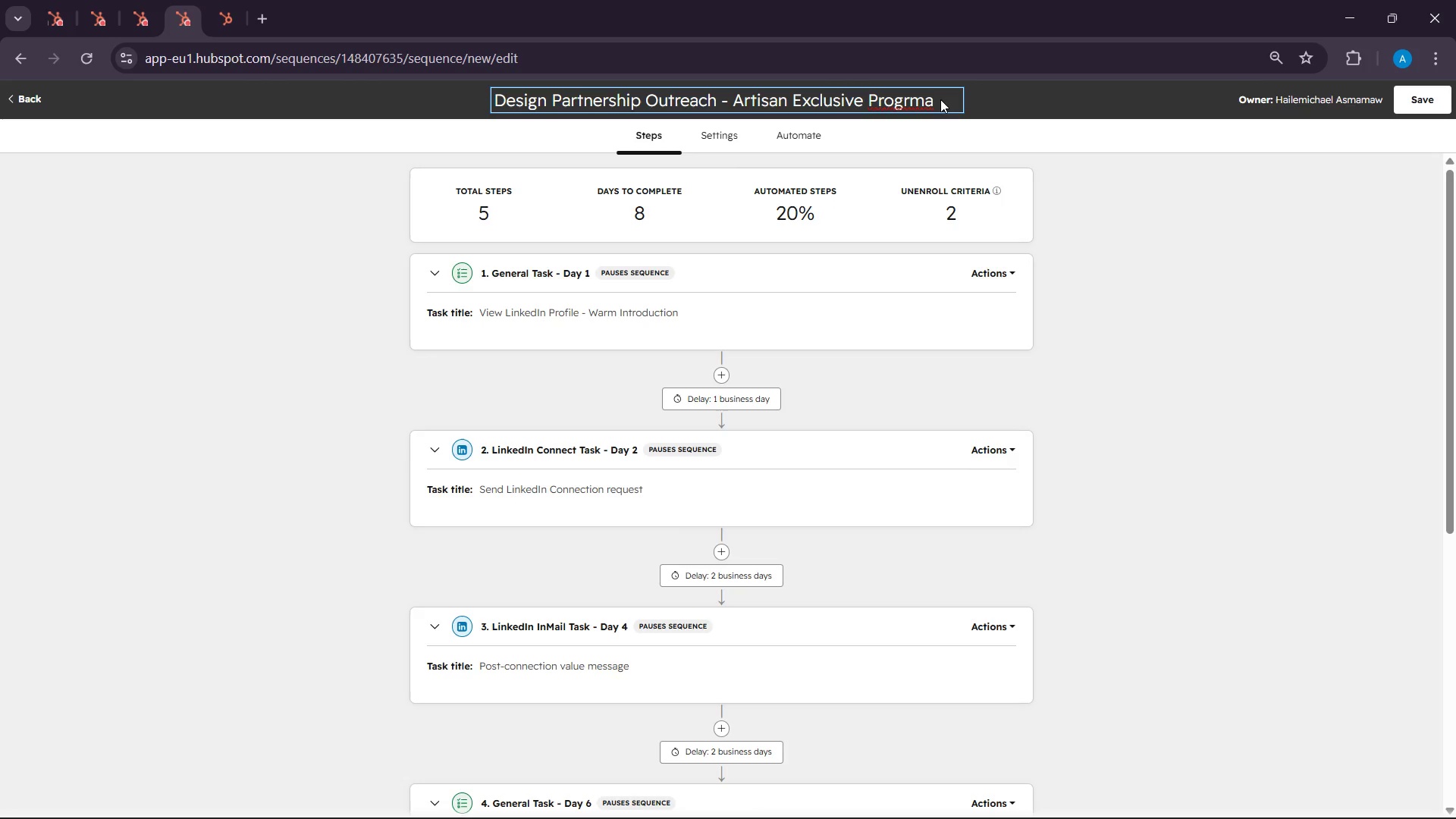 
left_click([916, 95])
 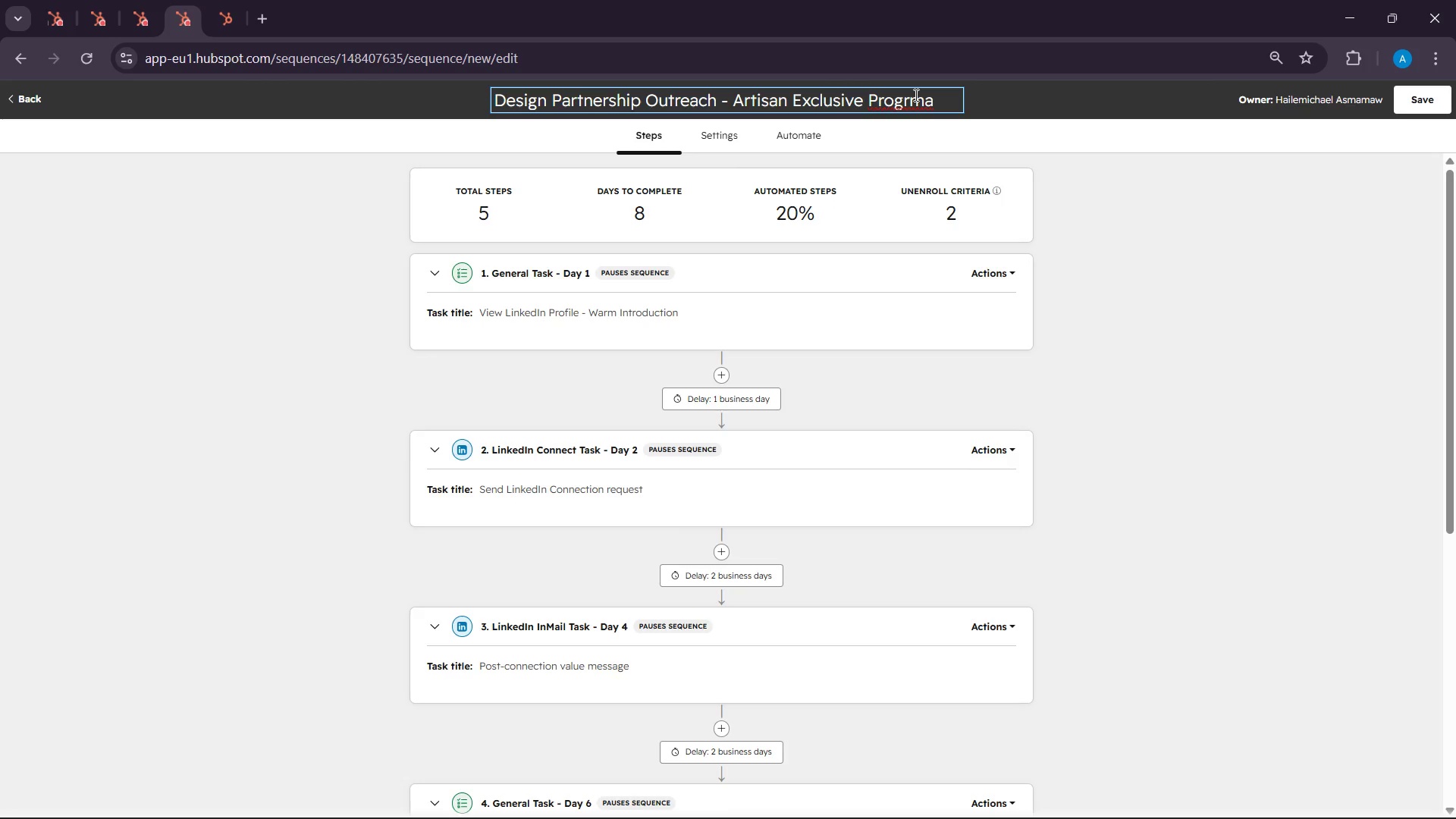 
key(A)
 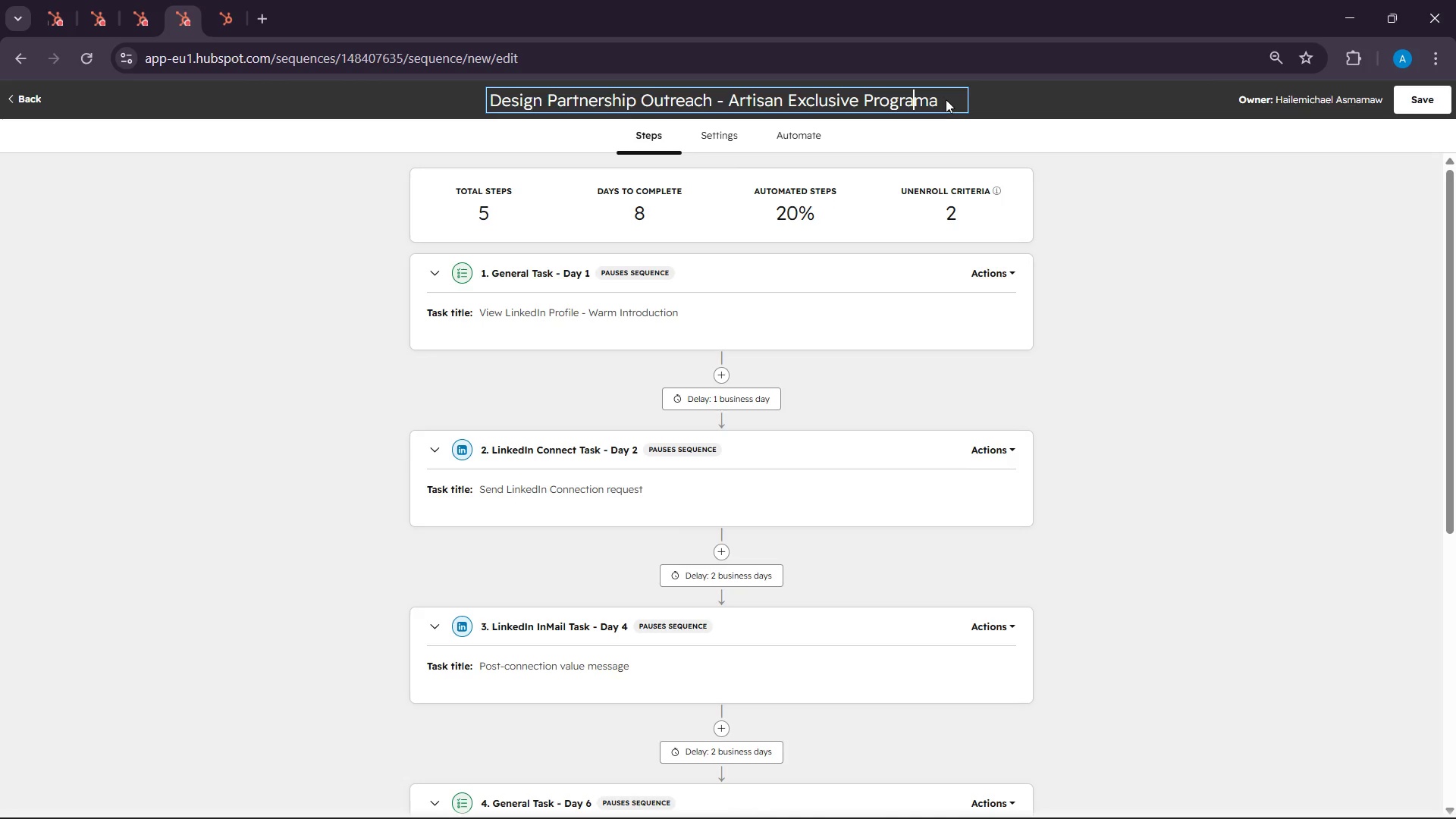 
left_click([942, 96])
 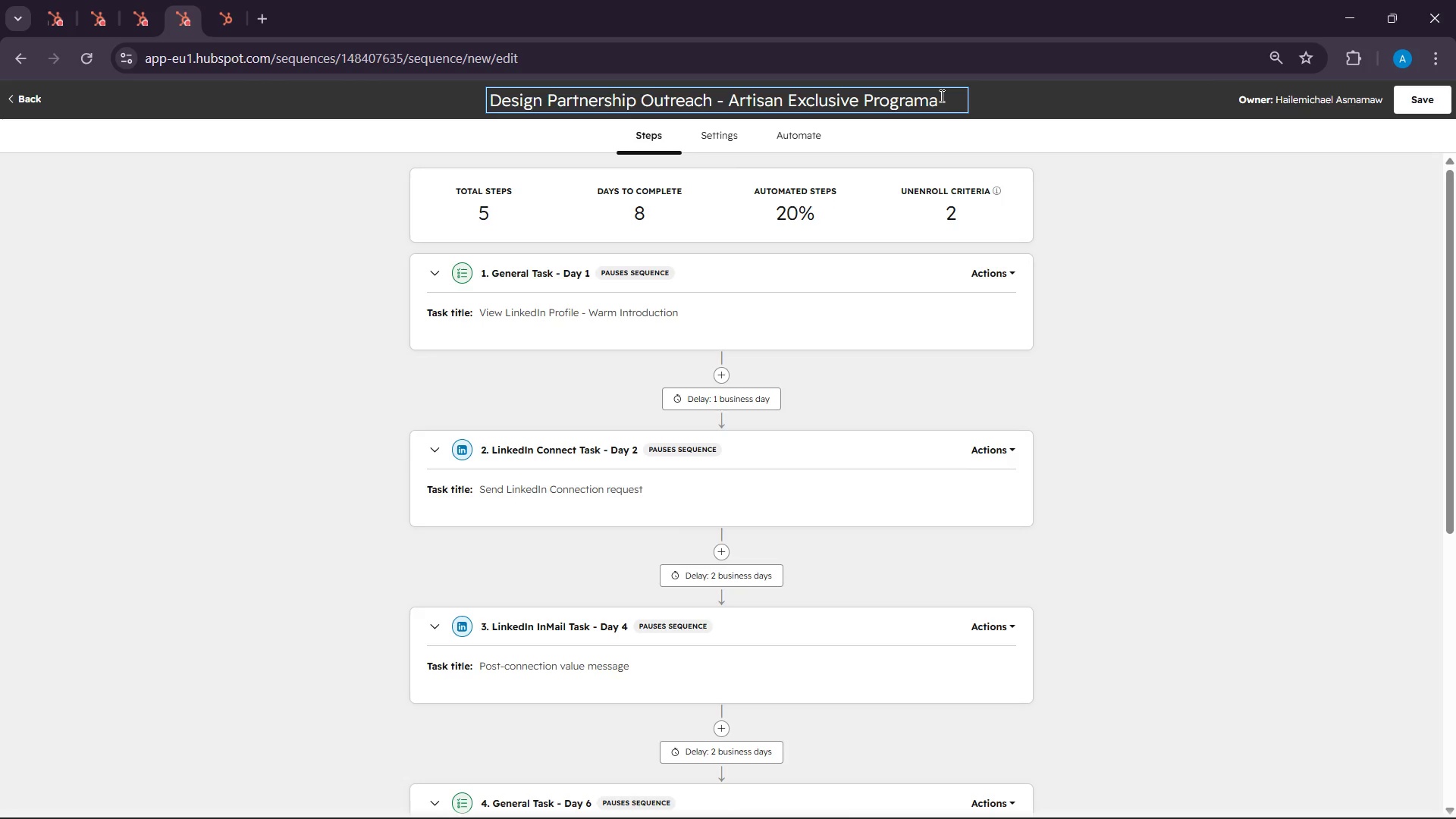 
key(Backspace)
 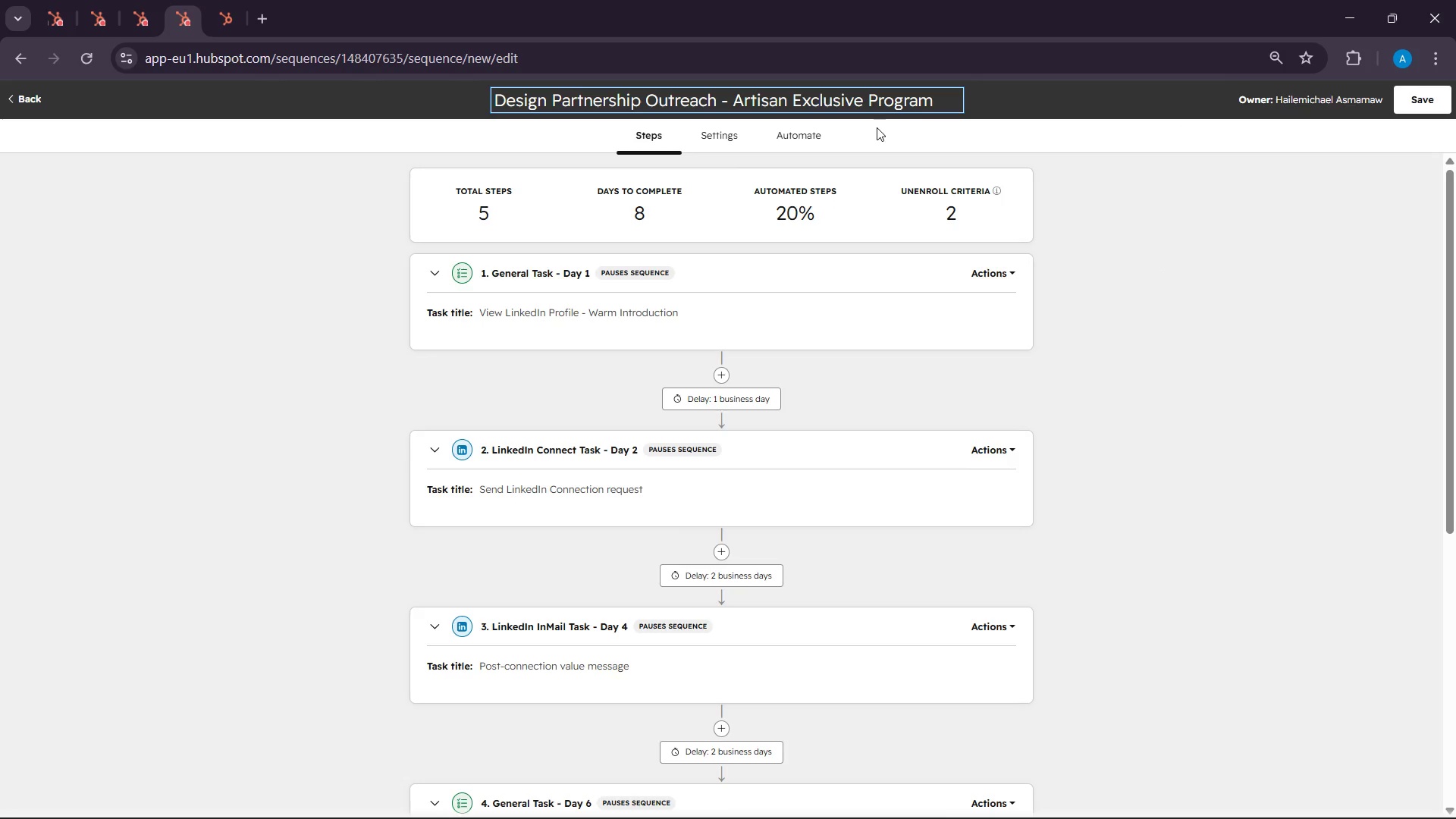 
left_click([1444, 86])
 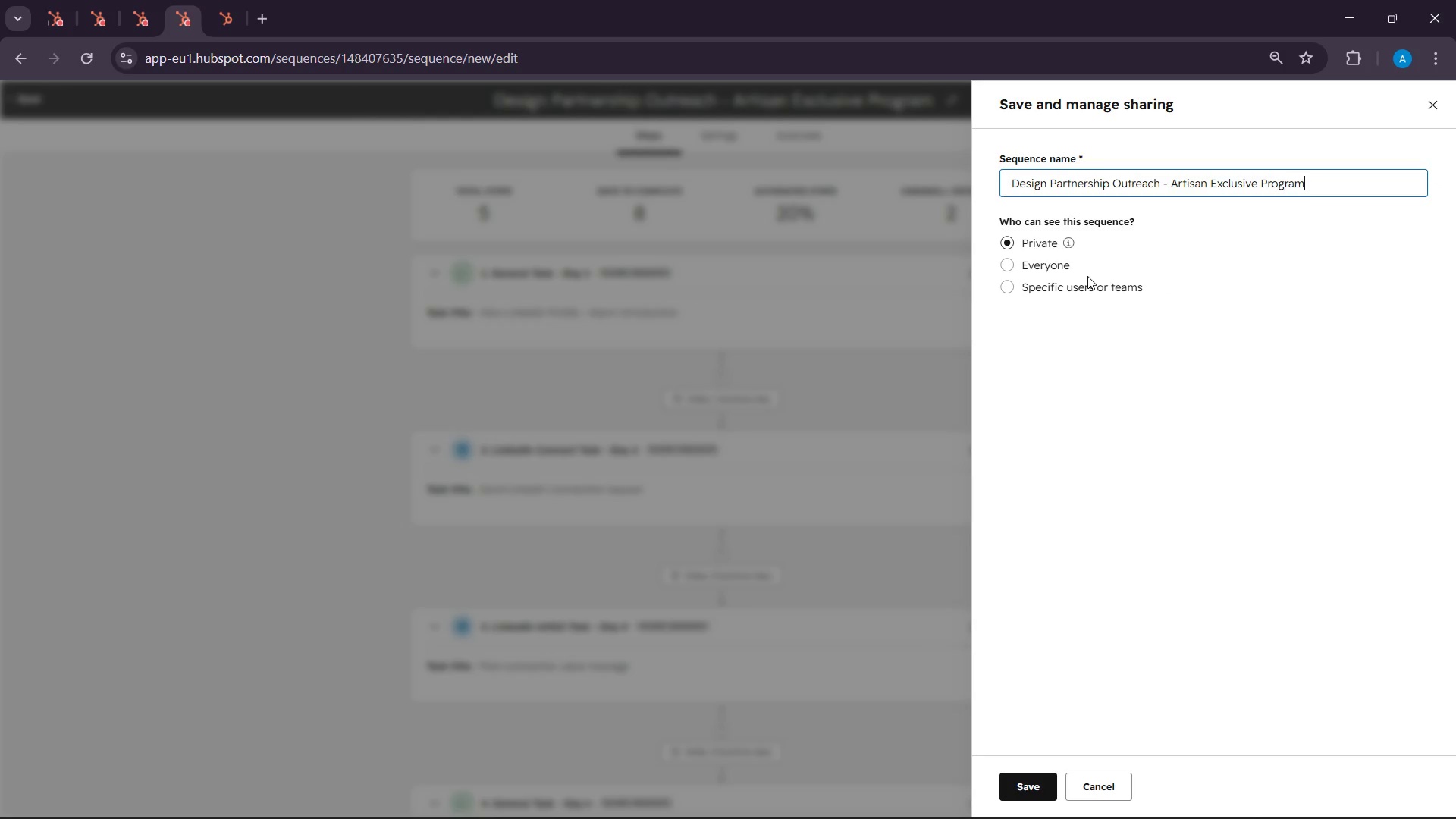 
left_click([1034, 272])
 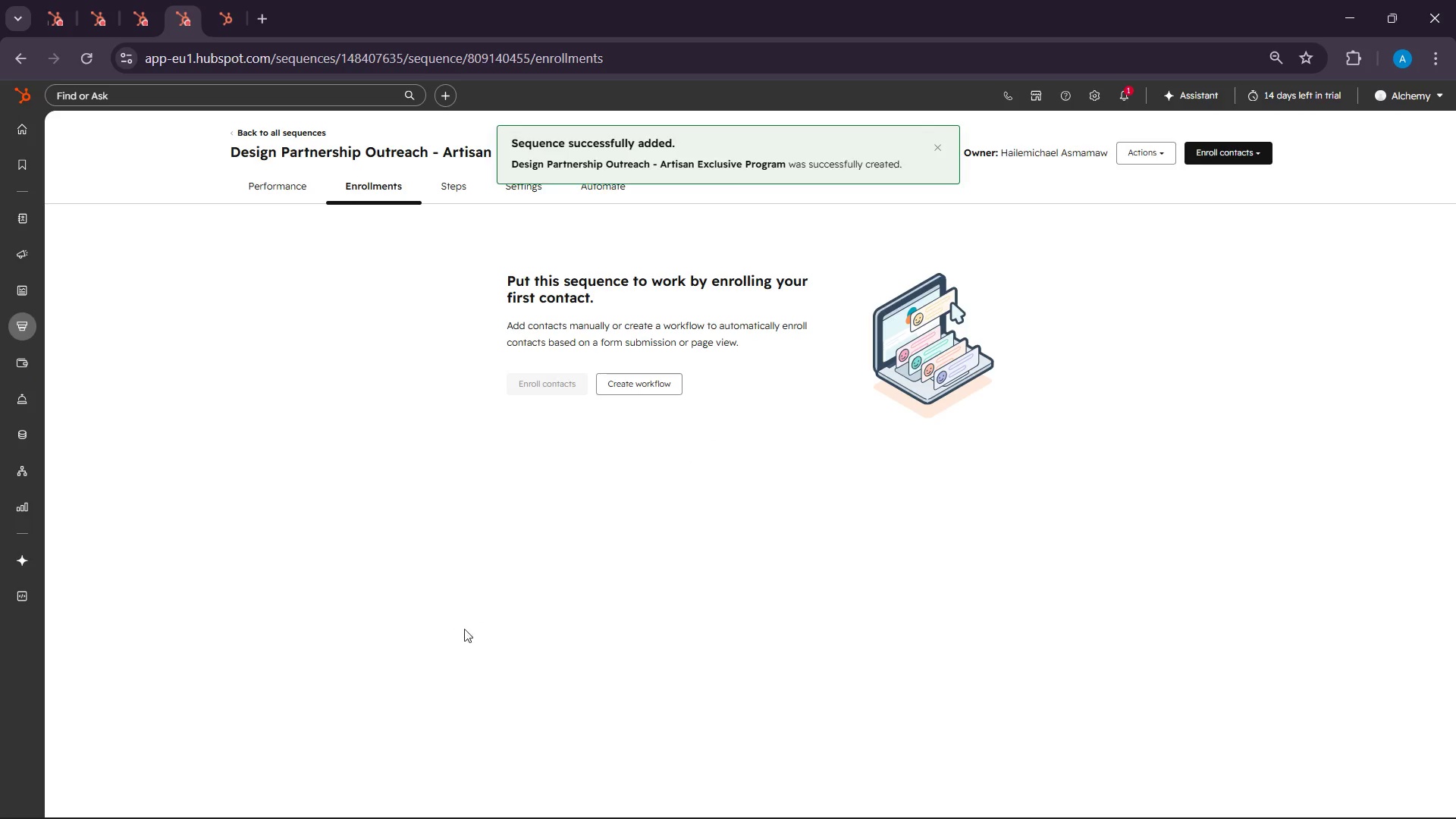 
wait(7.06)
 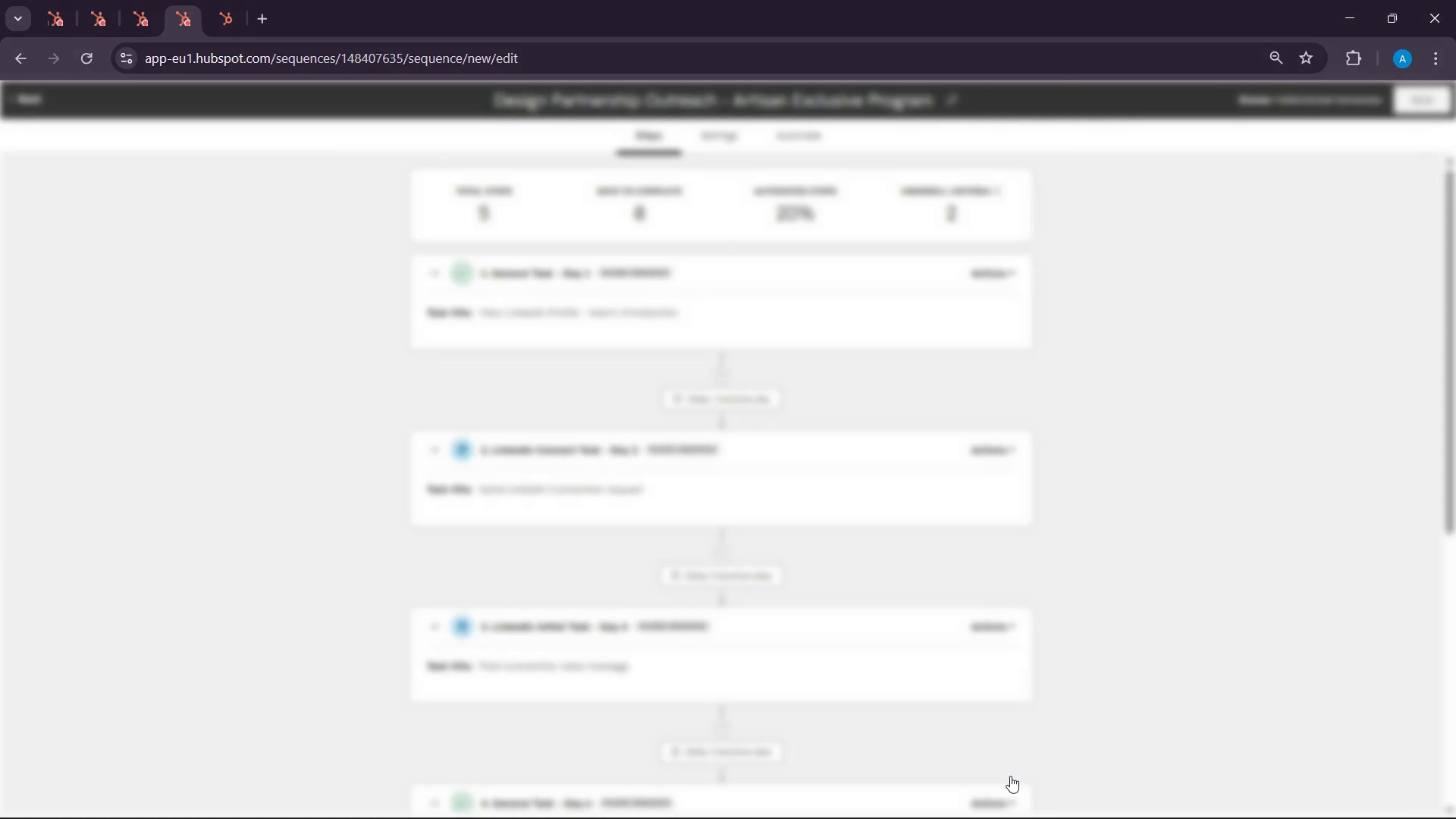 
left_click([669, 375])
 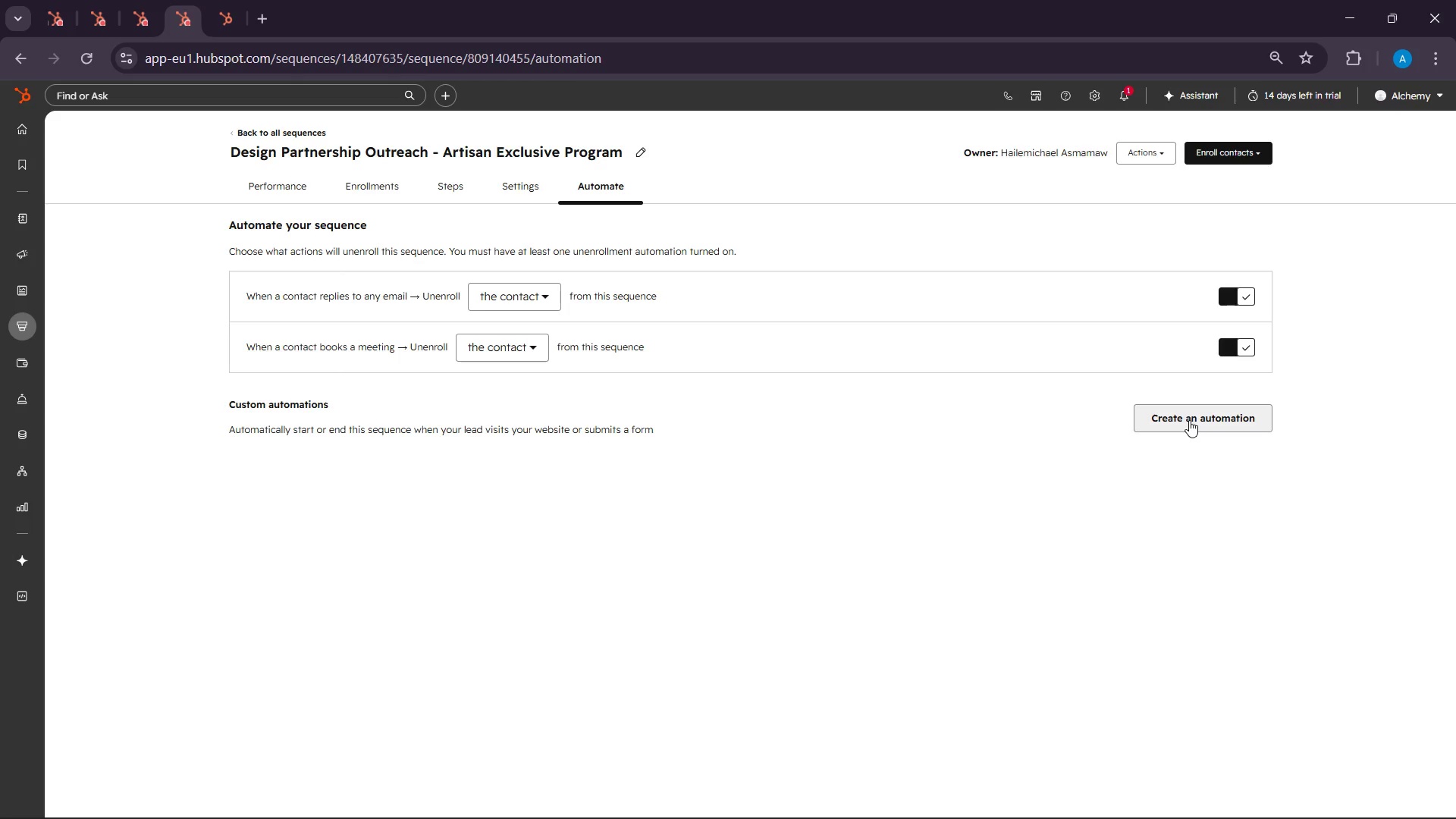 
wait(24.56)
 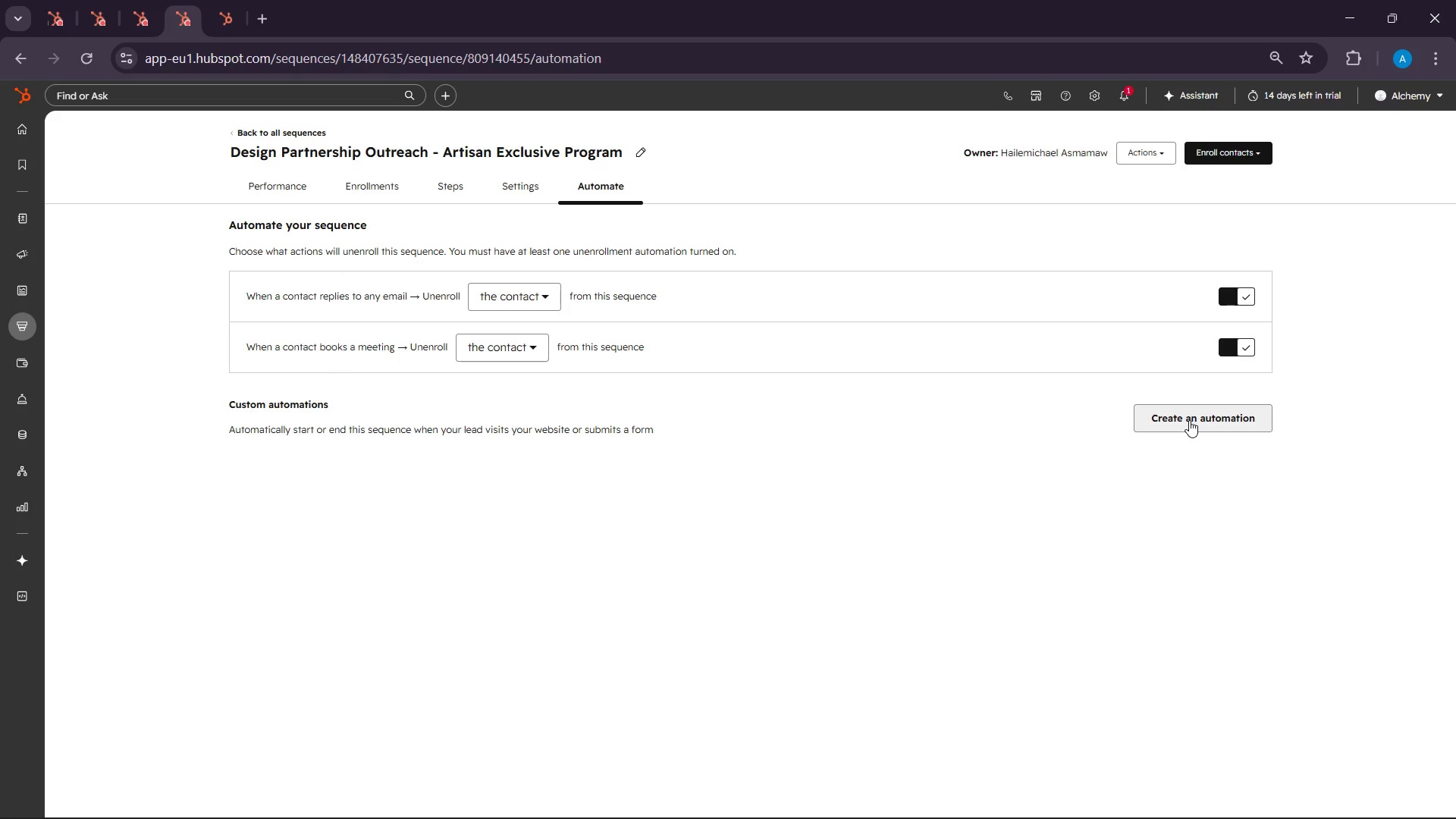 
left_click([544, 297])
 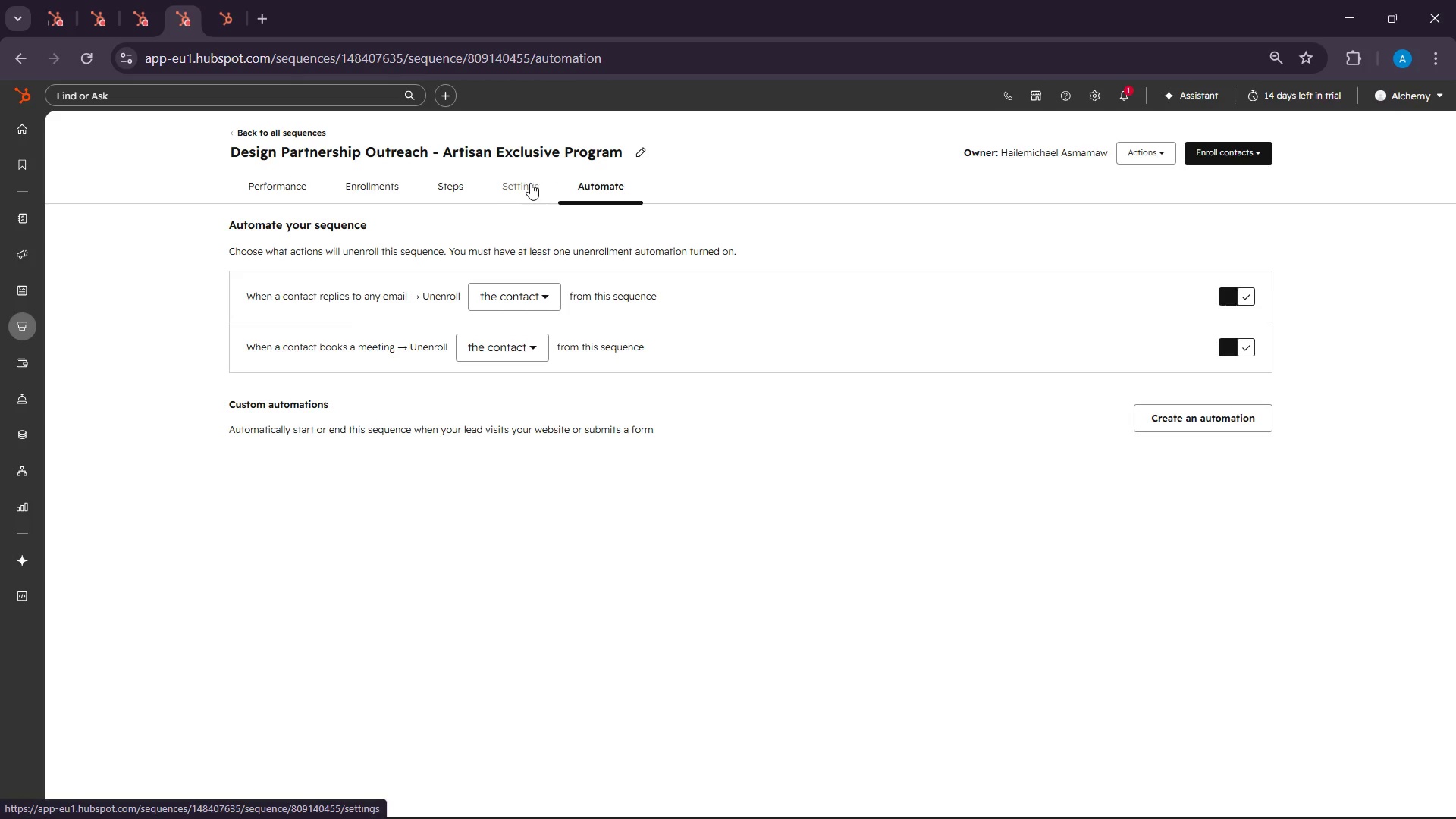 
left_click([375, 184])
 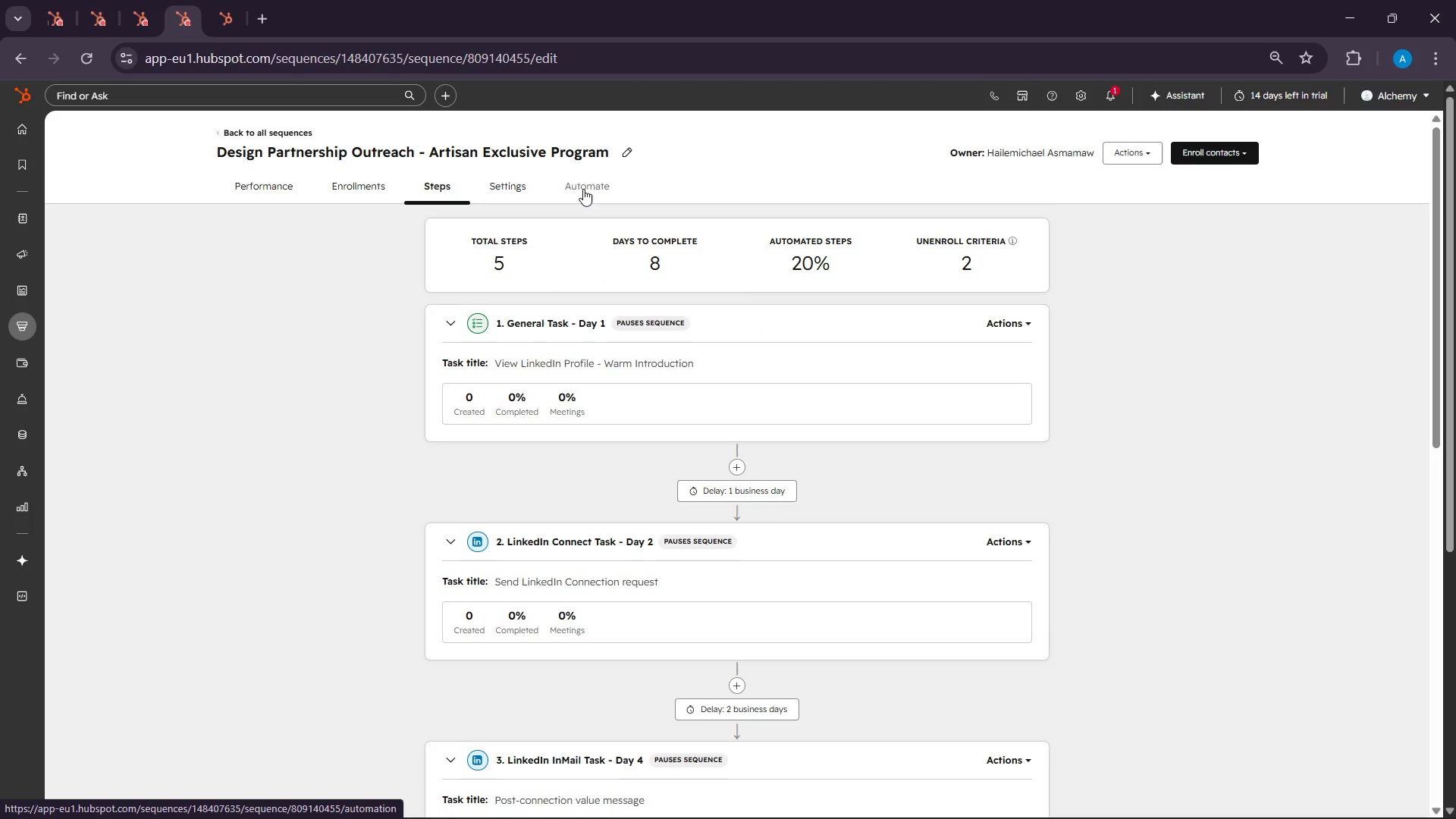 
wait(5.45)
 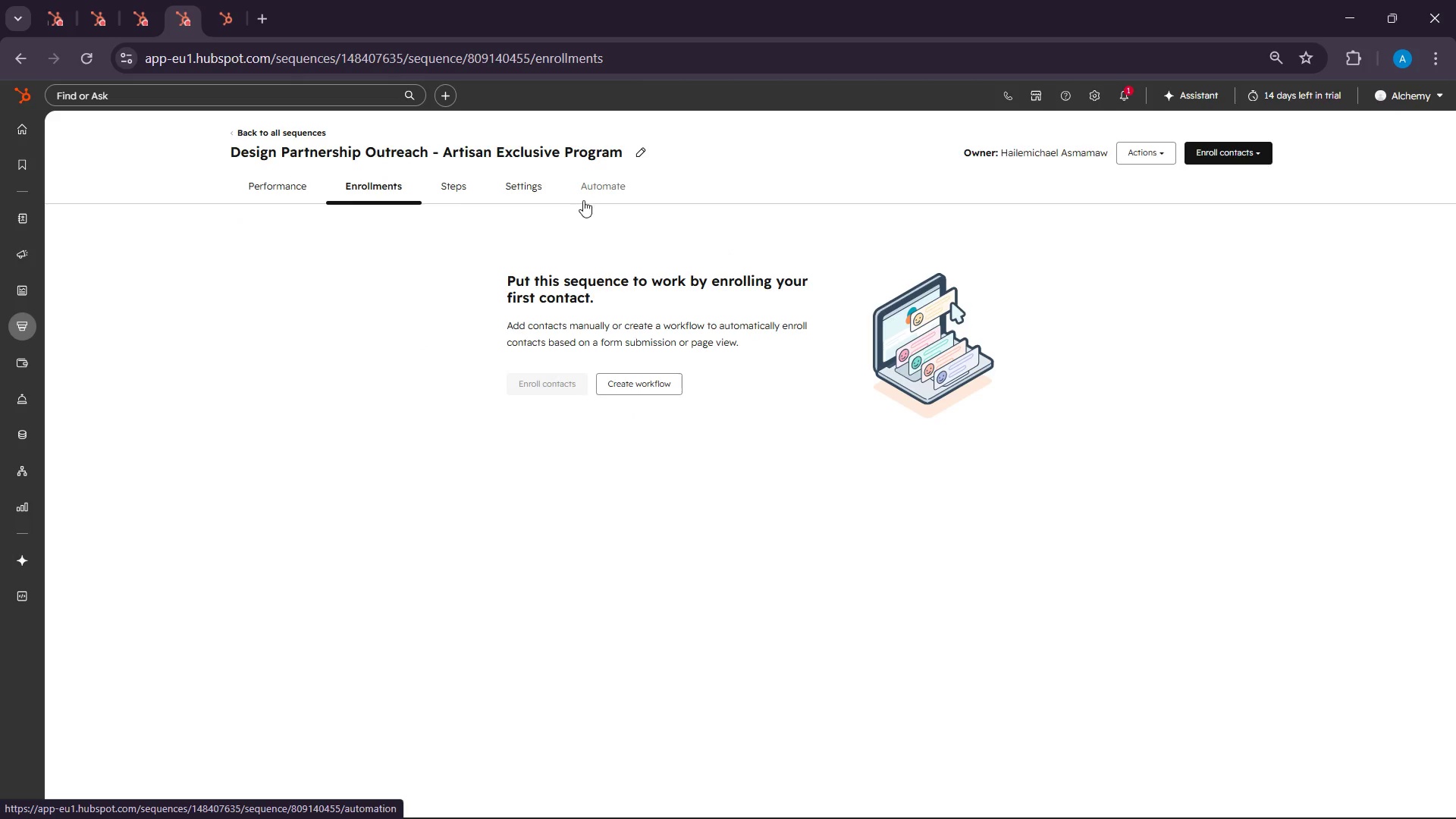 
left_click([583, 189])
 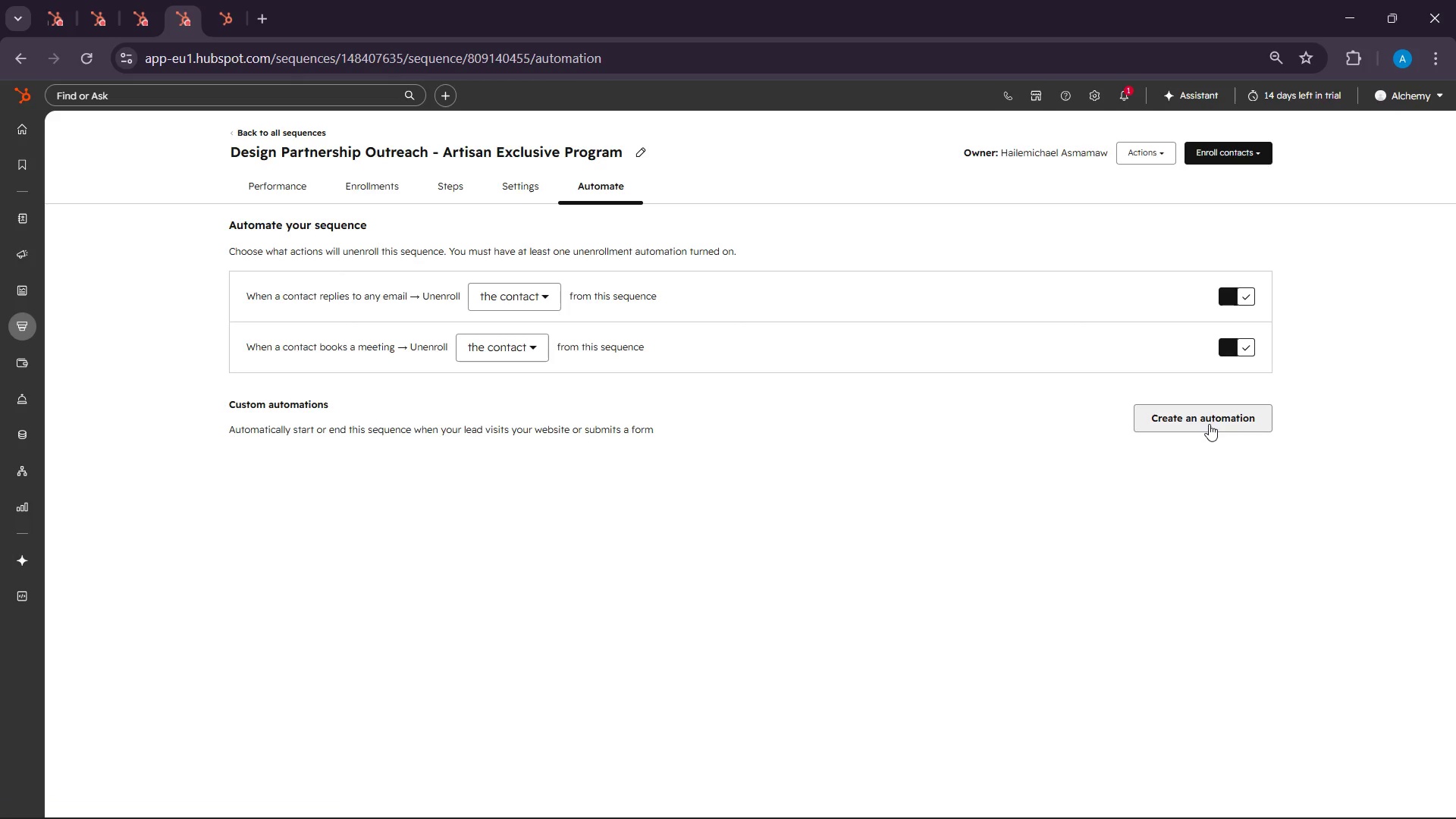 
wait(7.78)
 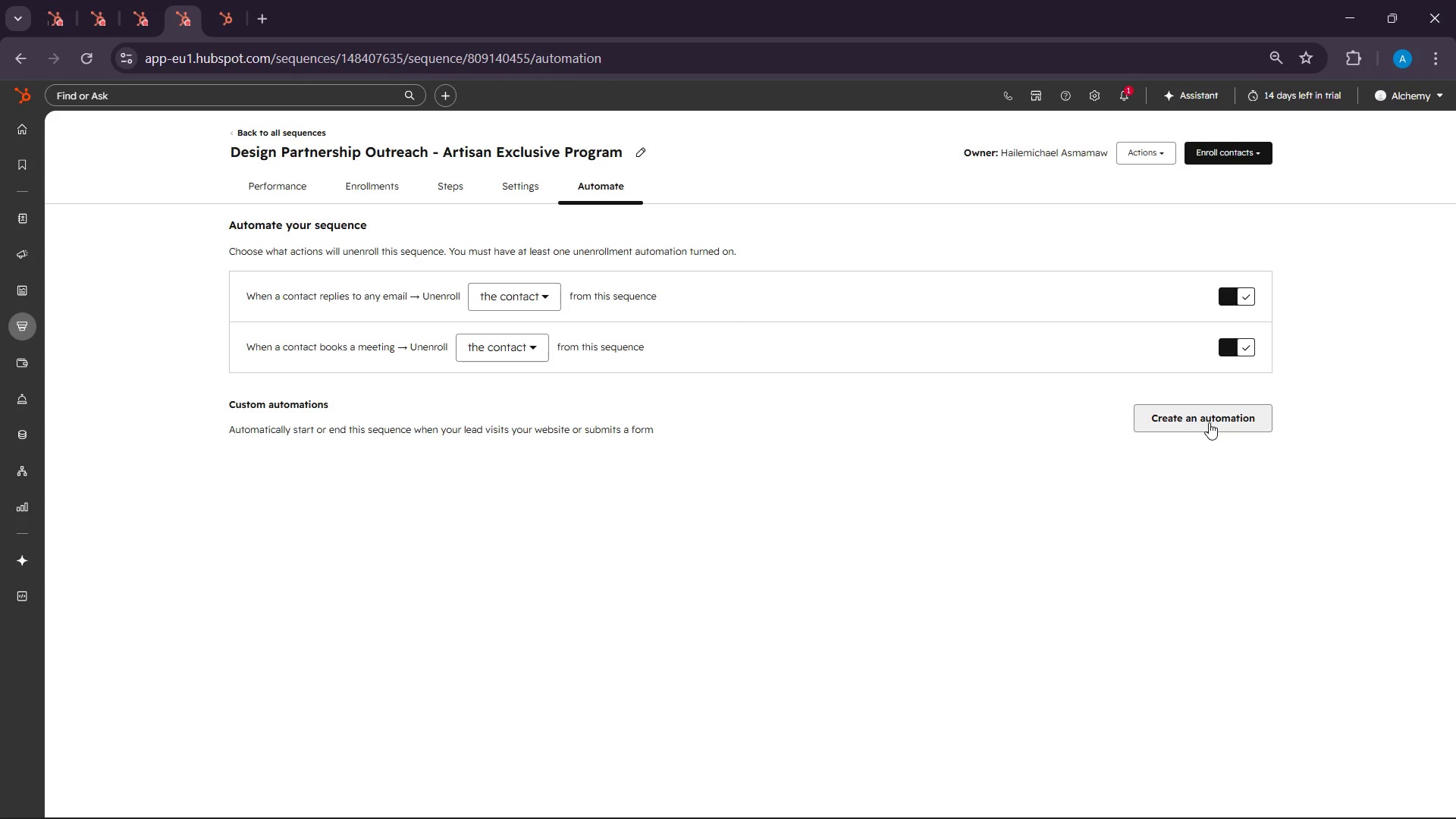 
left_click([544, 301])
 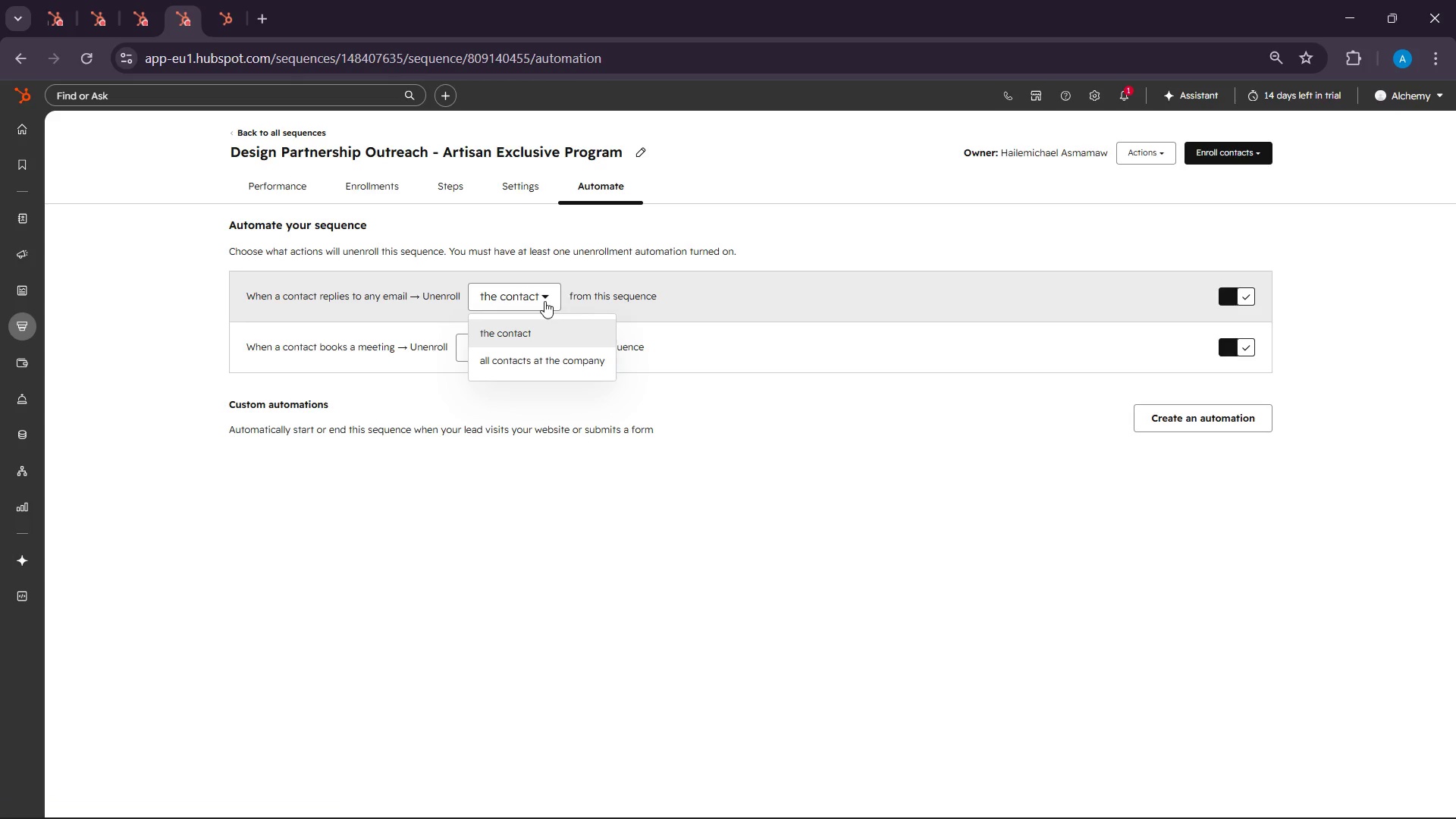 
left_click([544, 301])
 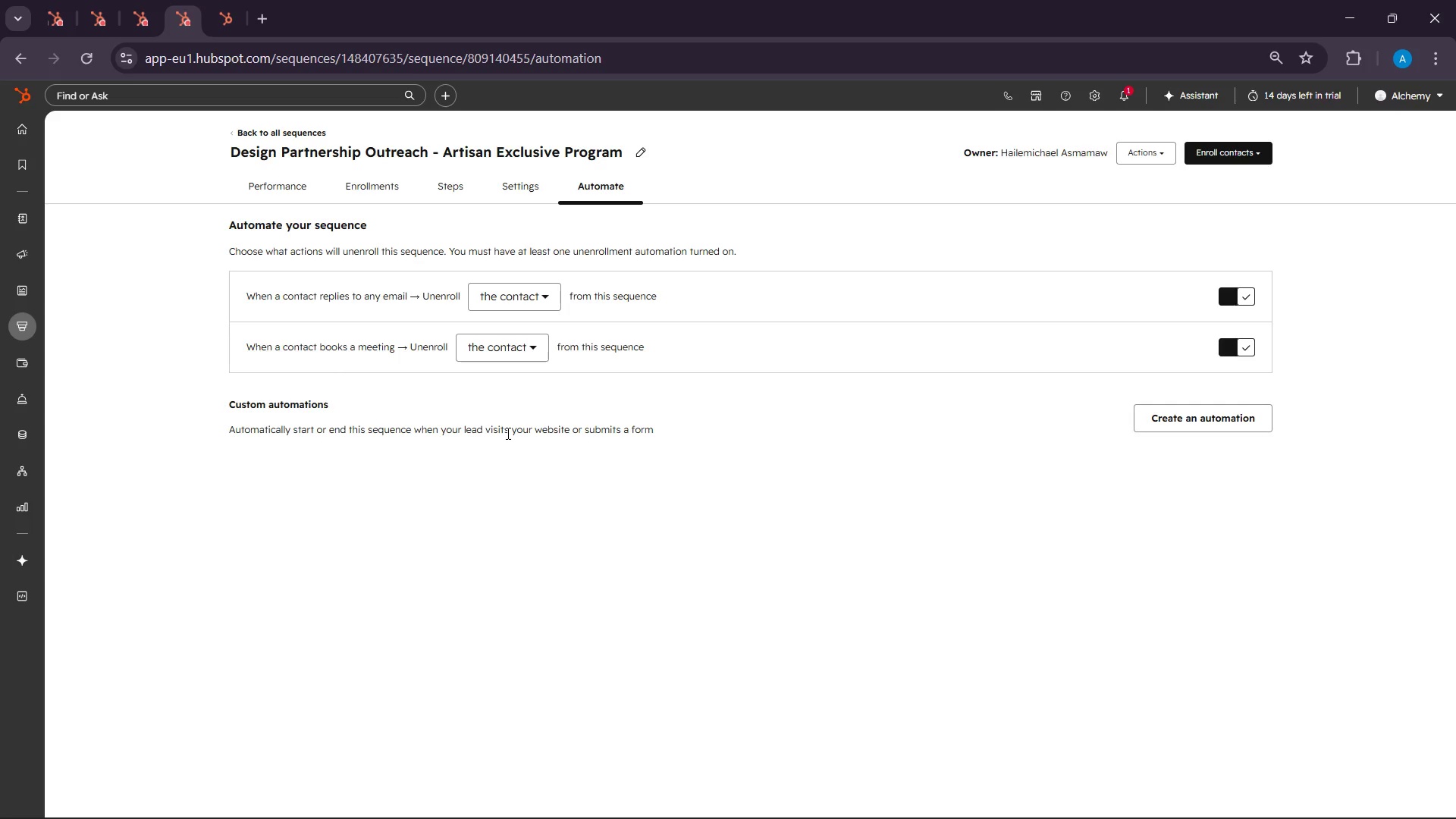 
wait(6.25)
 